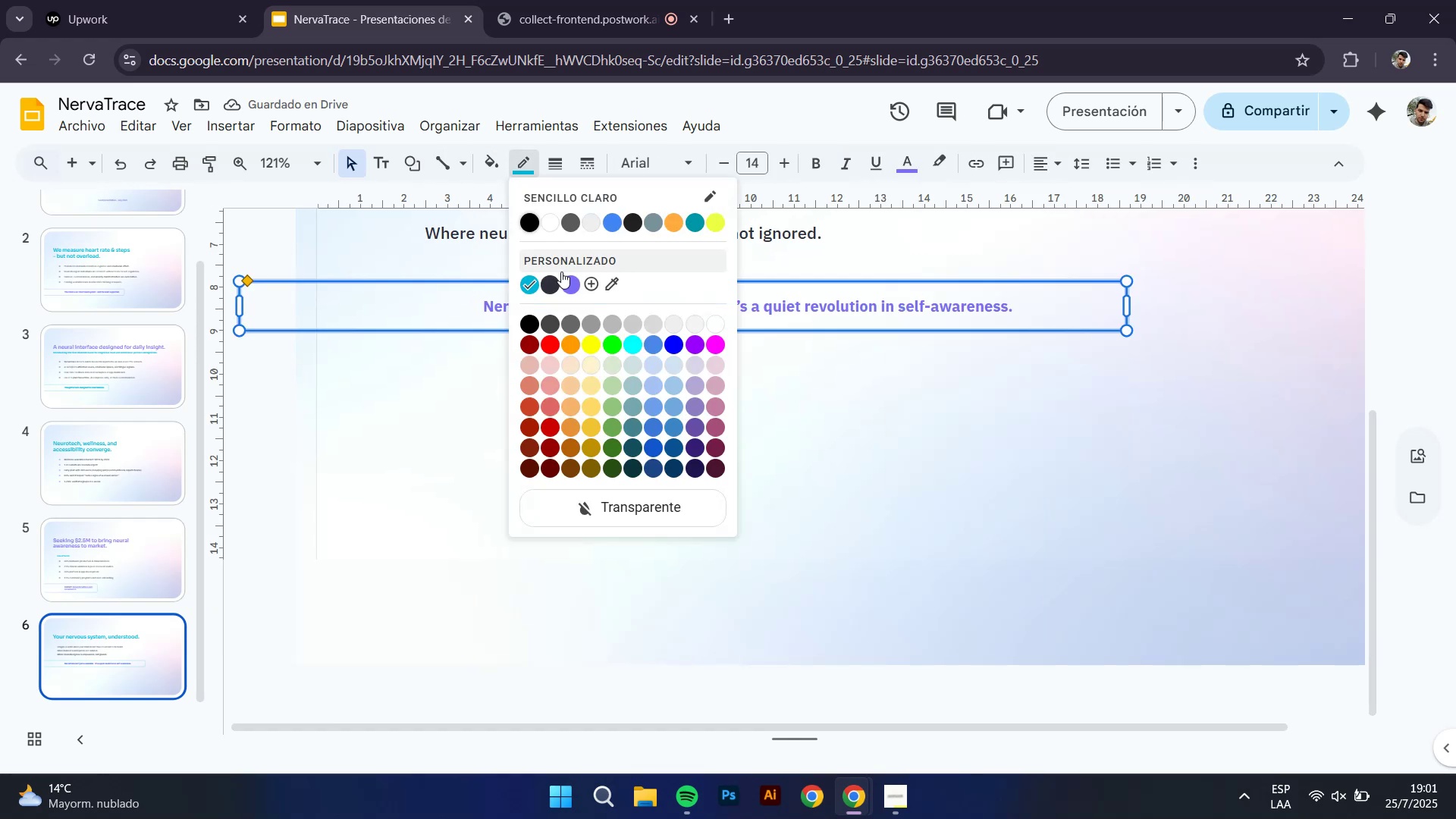 
left_click([576, 288])
 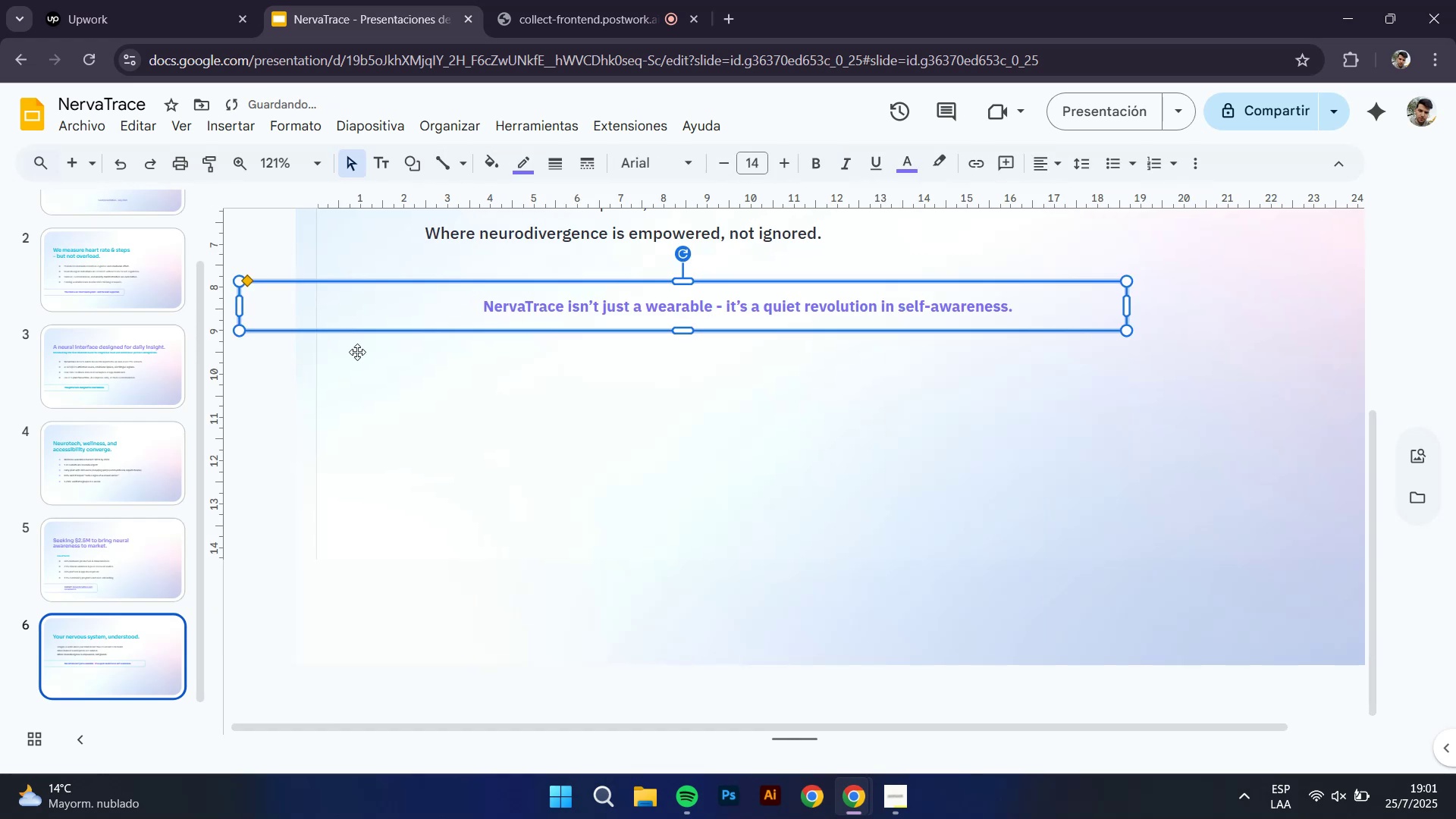 
left_click([284, 366])
 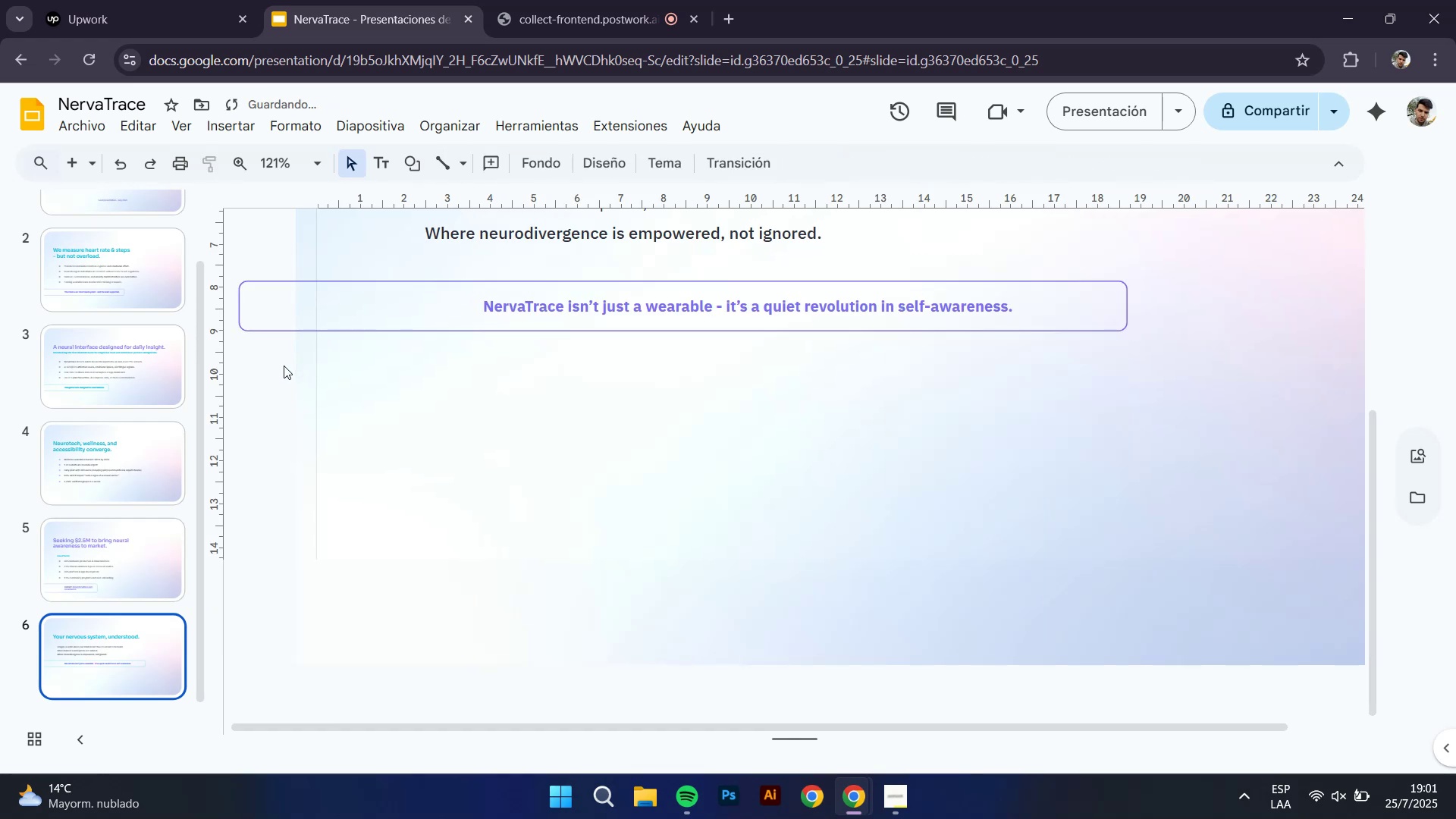 
hold_key(key=ControlLeft, duration=0.39)
scroll: coordinate [548, 367], scroll_direction: down, amount: 1.0
 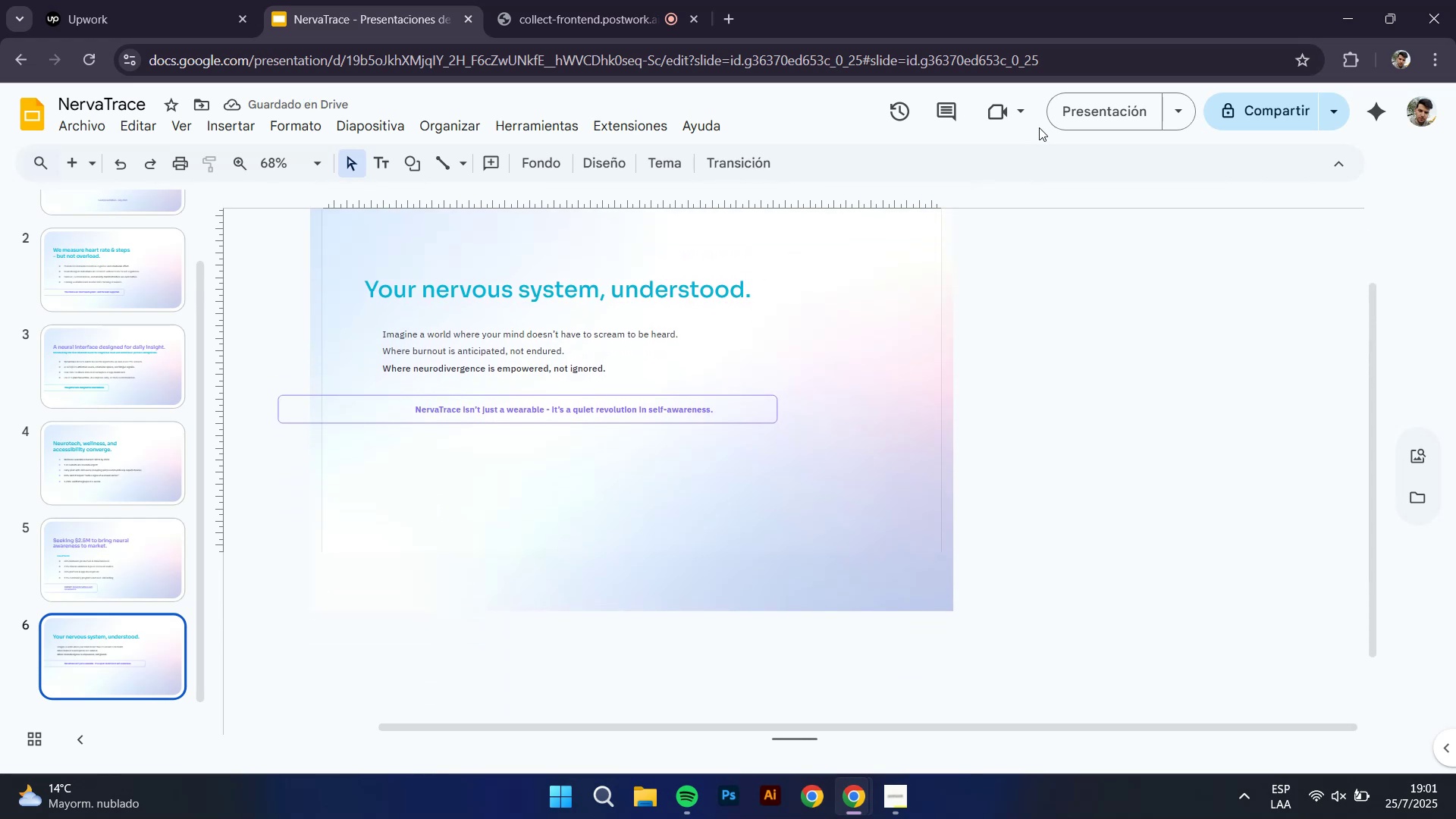 
left_click([1065, 120])
 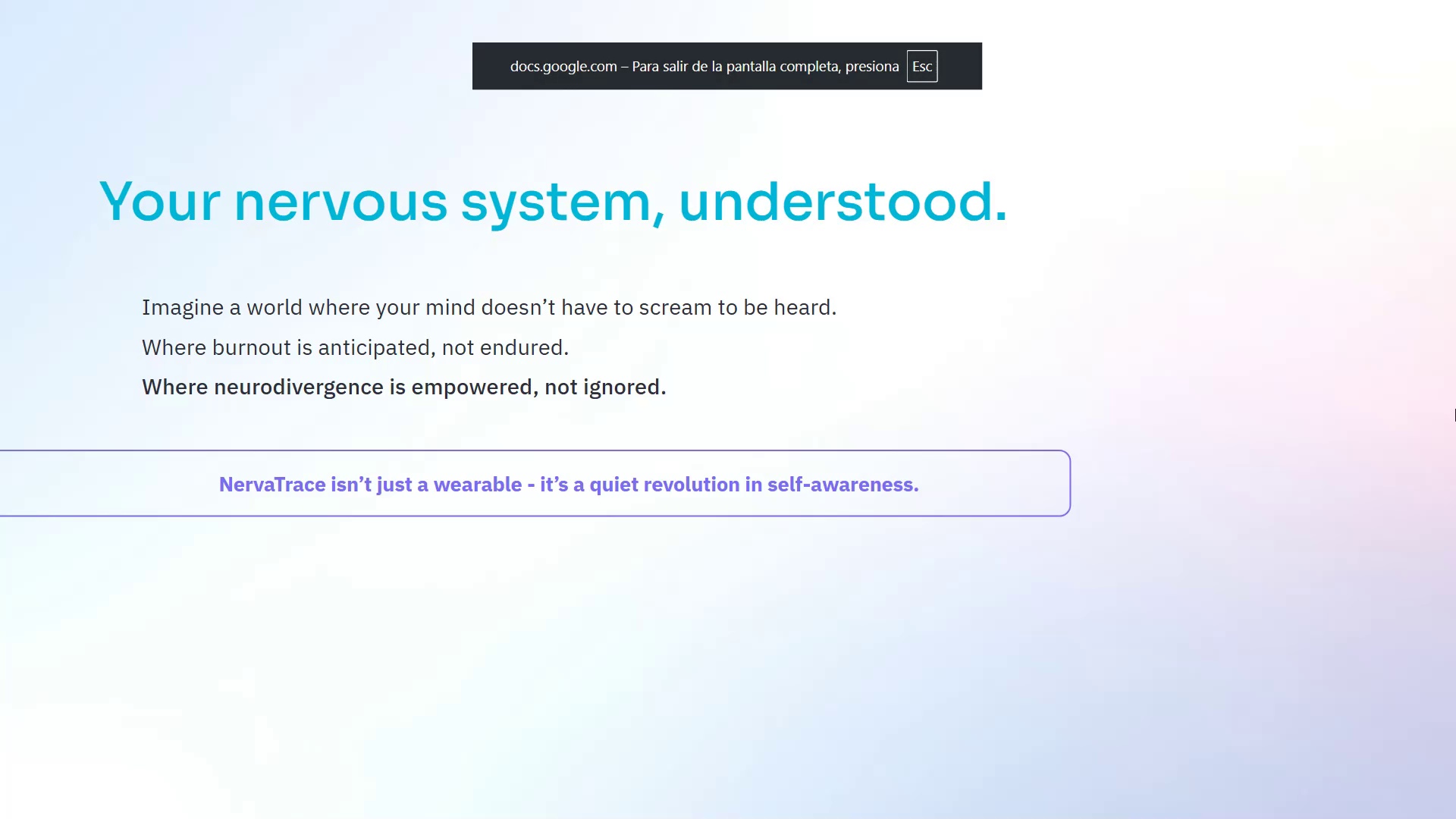 
key(ArrowLeft)
 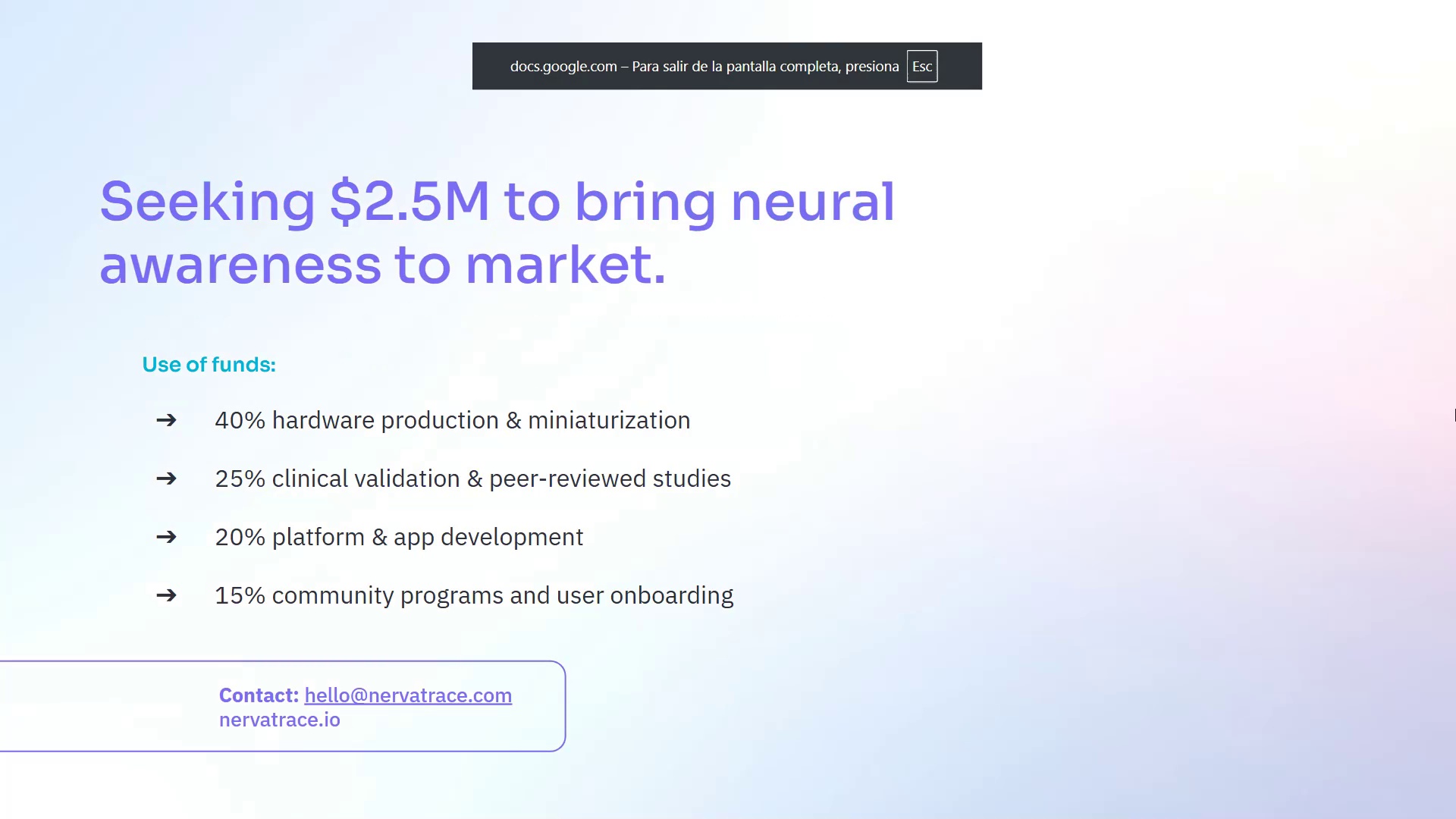 
key(ArrowLeft)
 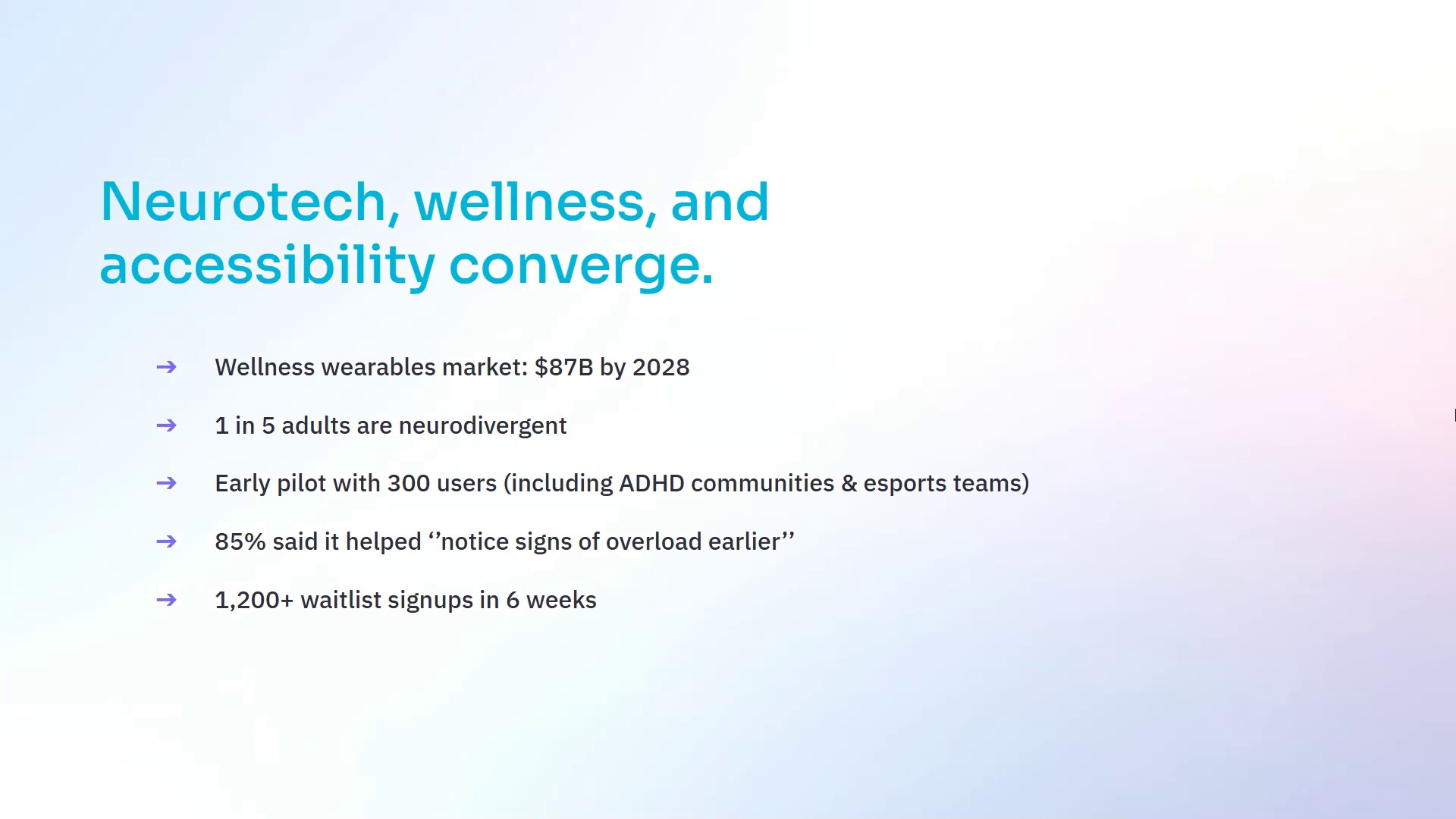 
key(ArrowRight)
 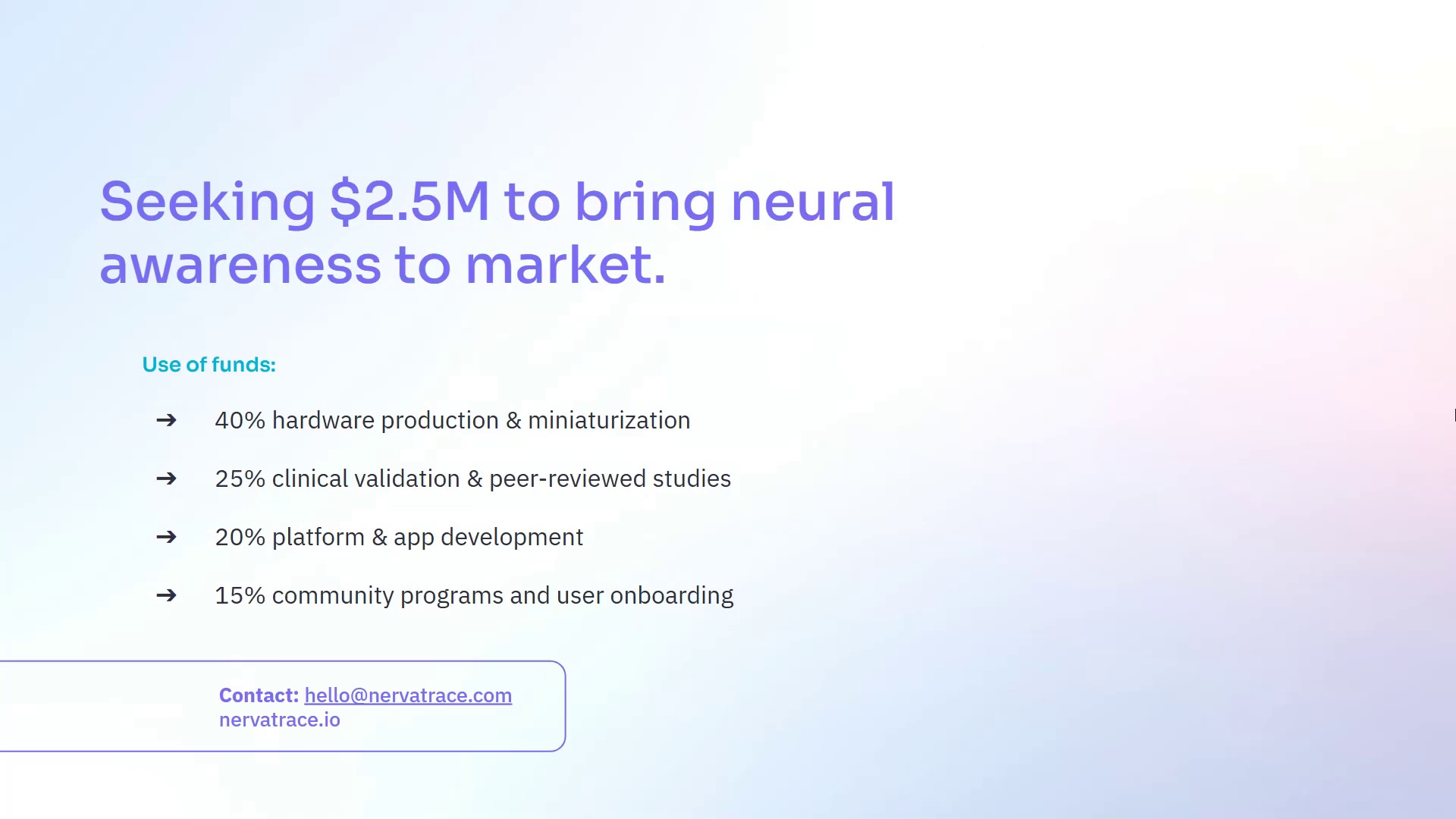 
key(ArrowRight)
 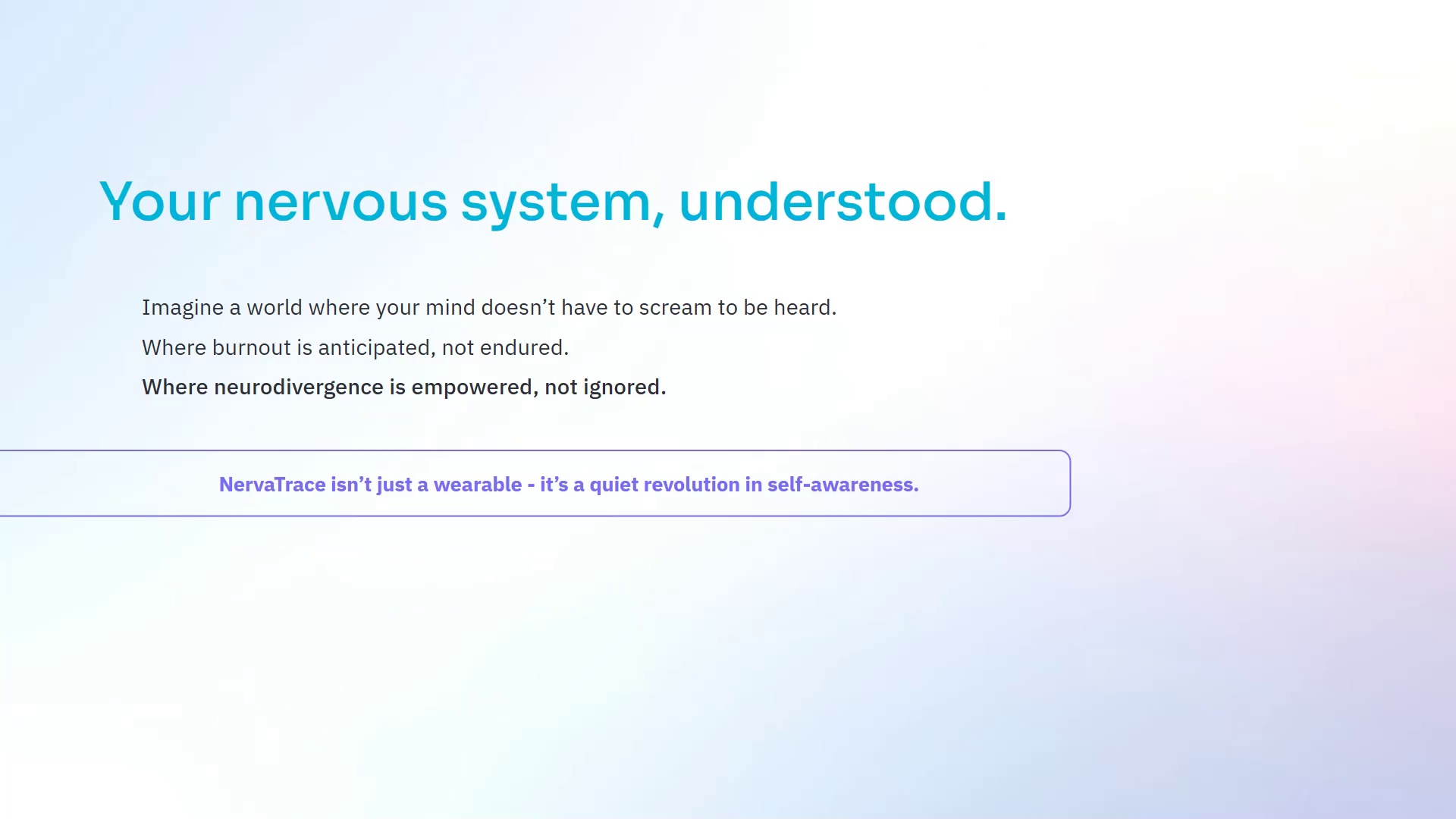 
key(Escape)
 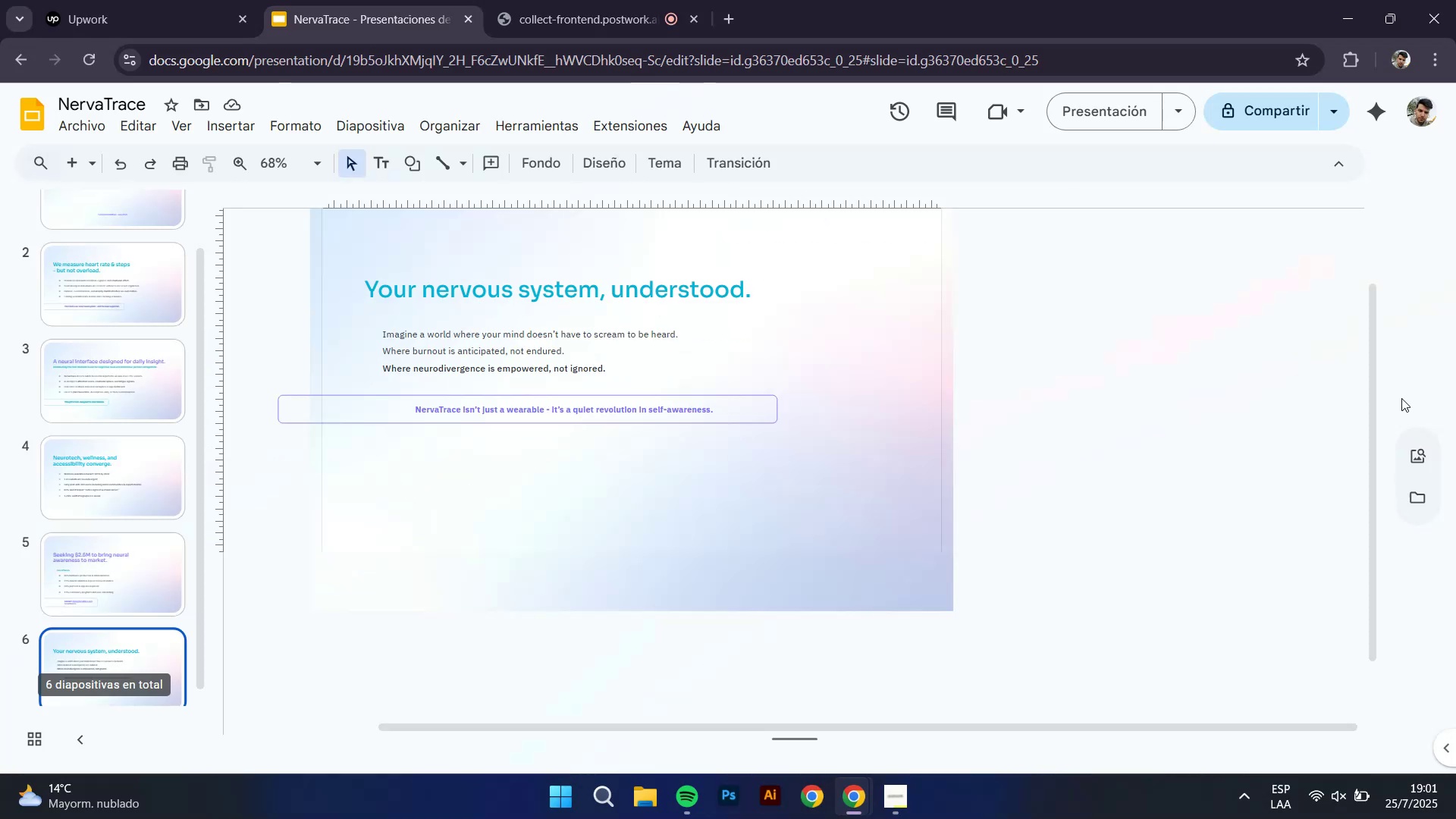 
hold_key(key=ControlLeft, duration=0.68)
scroll: coordinate [399, 391], scroll_direction: up, amount: 4.0
 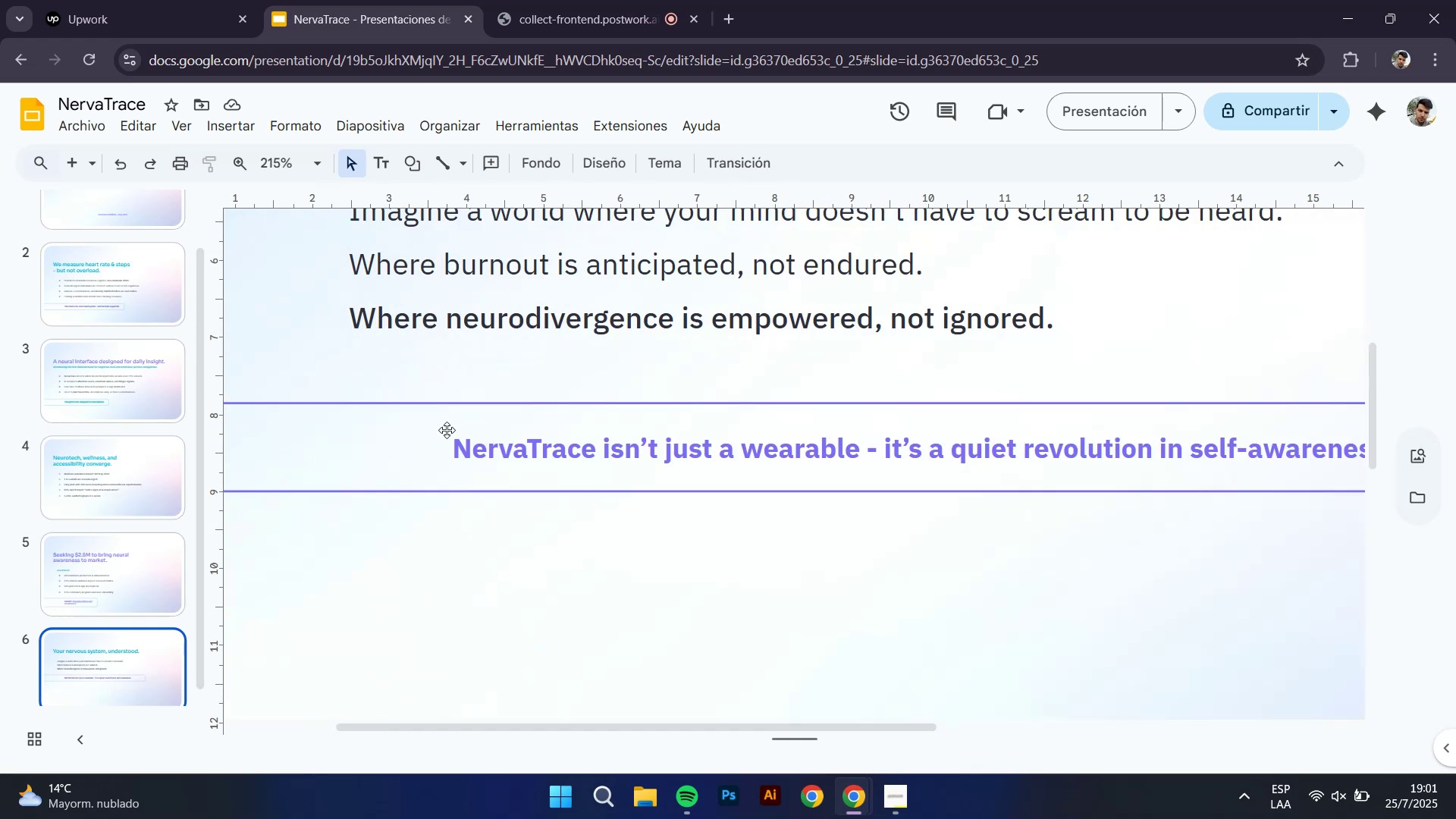 
left_click([478, 444])
 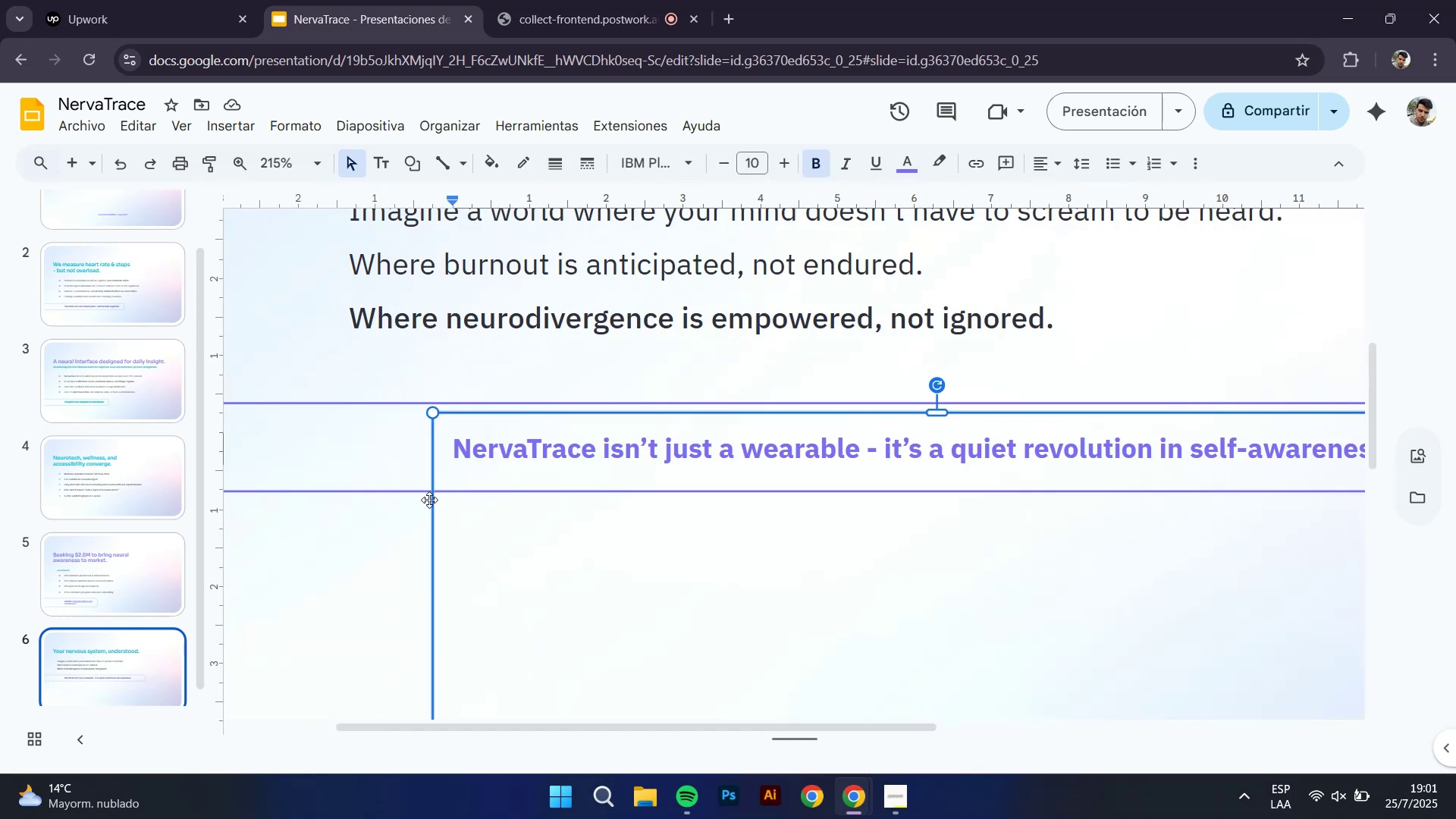 
key(Control+ControlLeft)
 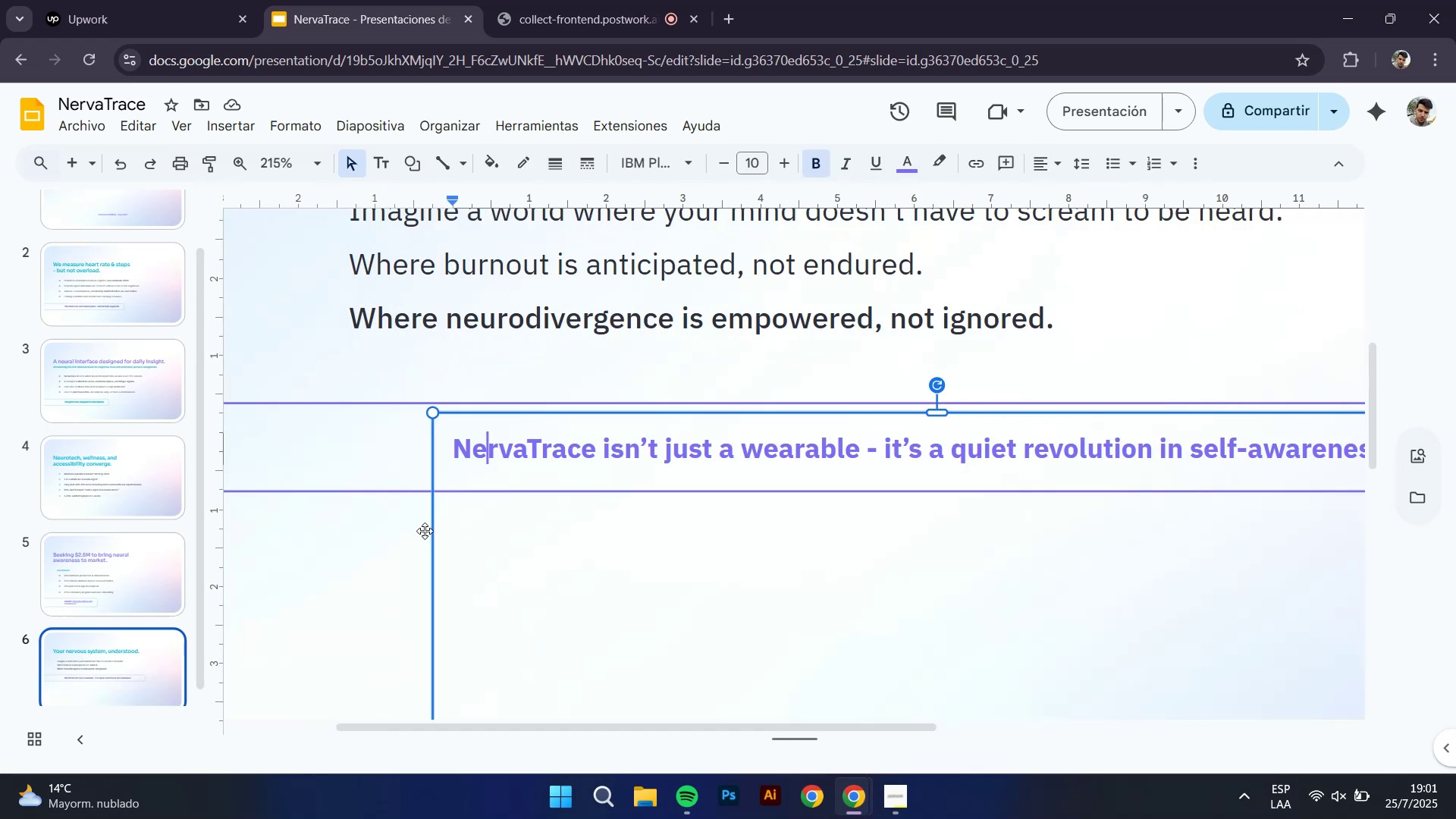 
scroll: coordinate [426, 531], scroll_direction: down, amount: 1.0
 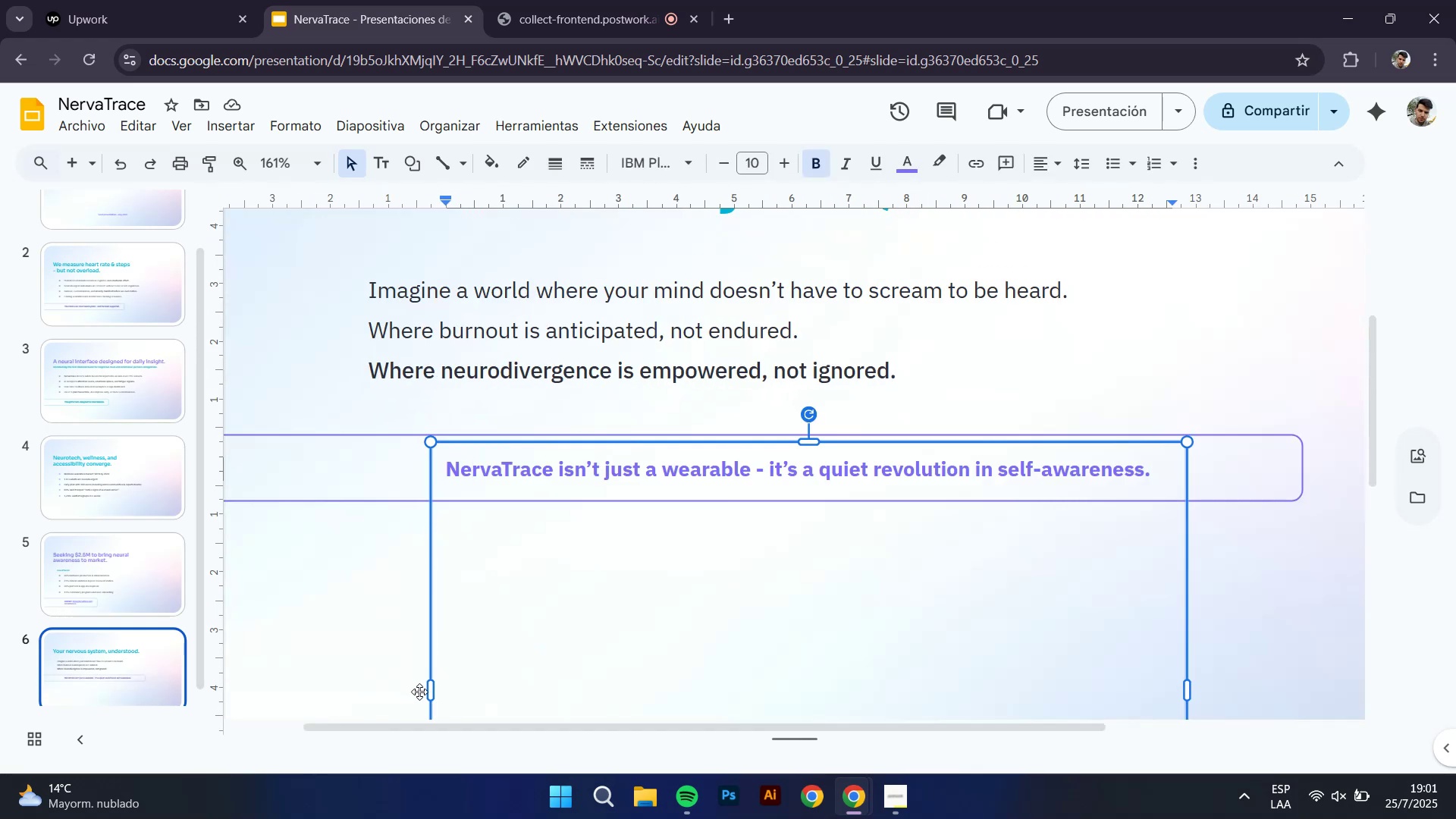 
left_click_drag(start_coordinate=[428, 692], to_coordinate=[381, 639])
 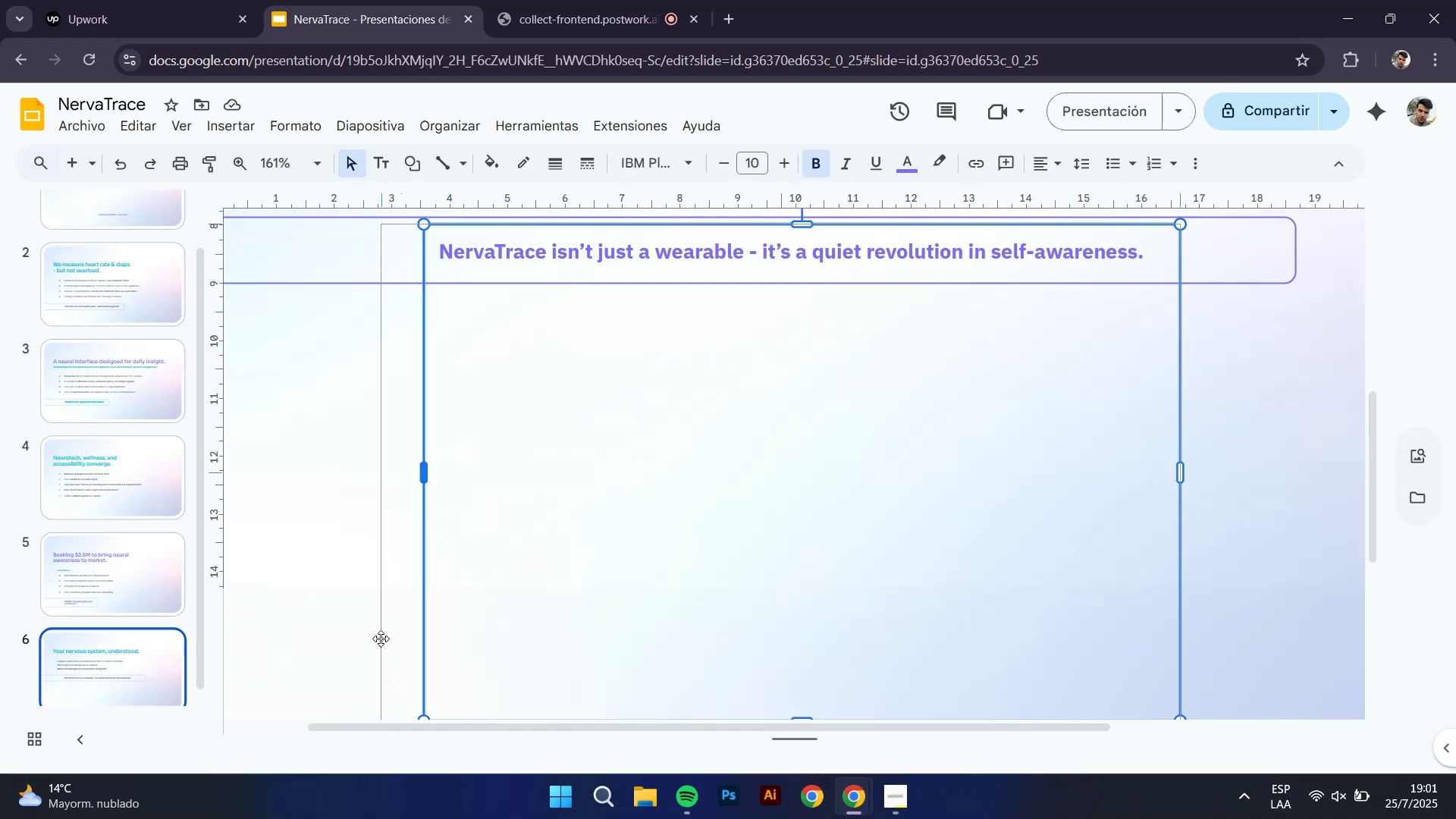 
key(Control+ControlLeft)
 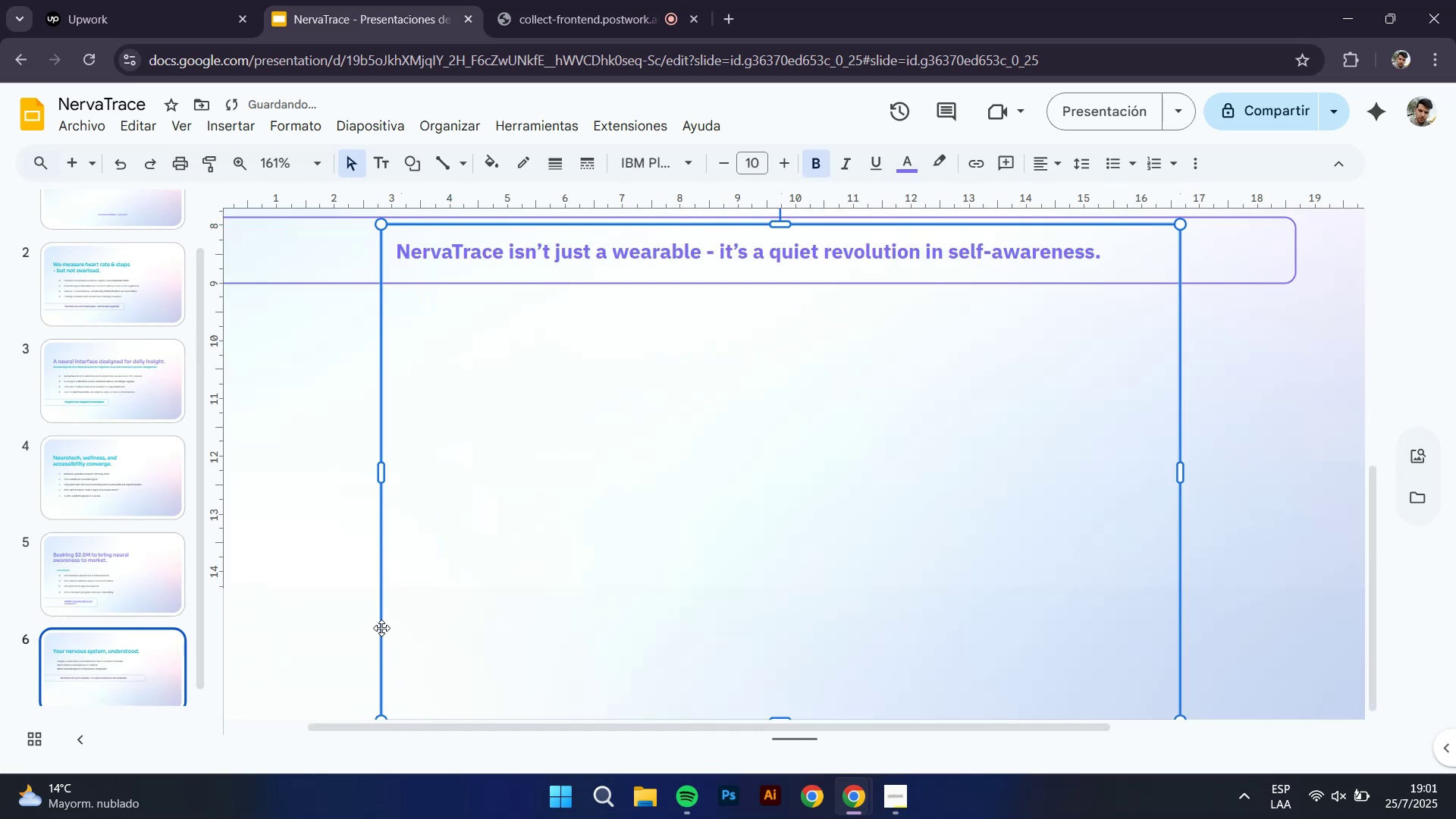 
scroll: coordinate [388, 560], scroll_direction: none, amount: 0.0
 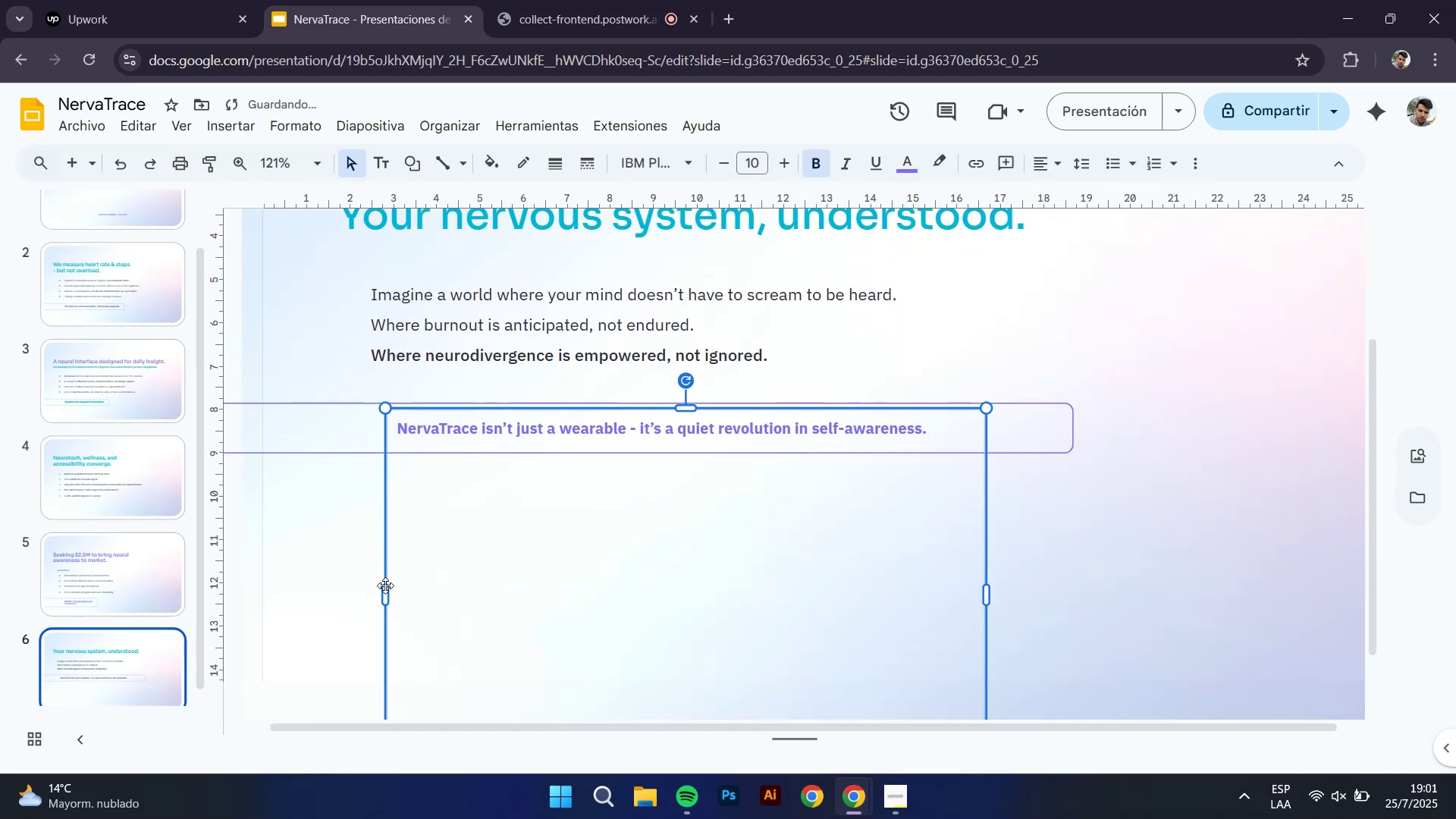 
left_click_drag(start_coordinate=[384, 595], to_coordinate=[357, 598])
 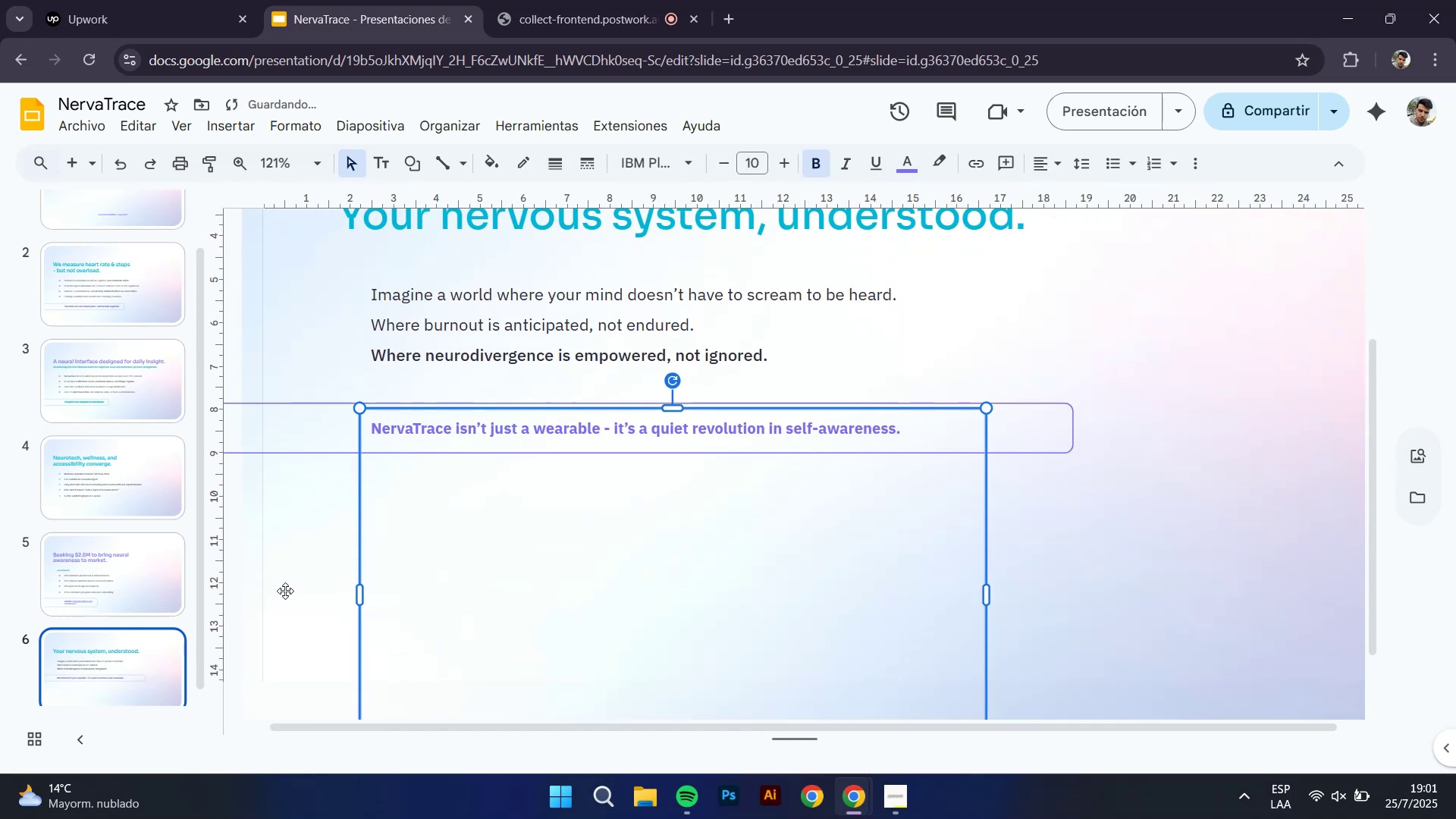 
left_click([274, 592])
 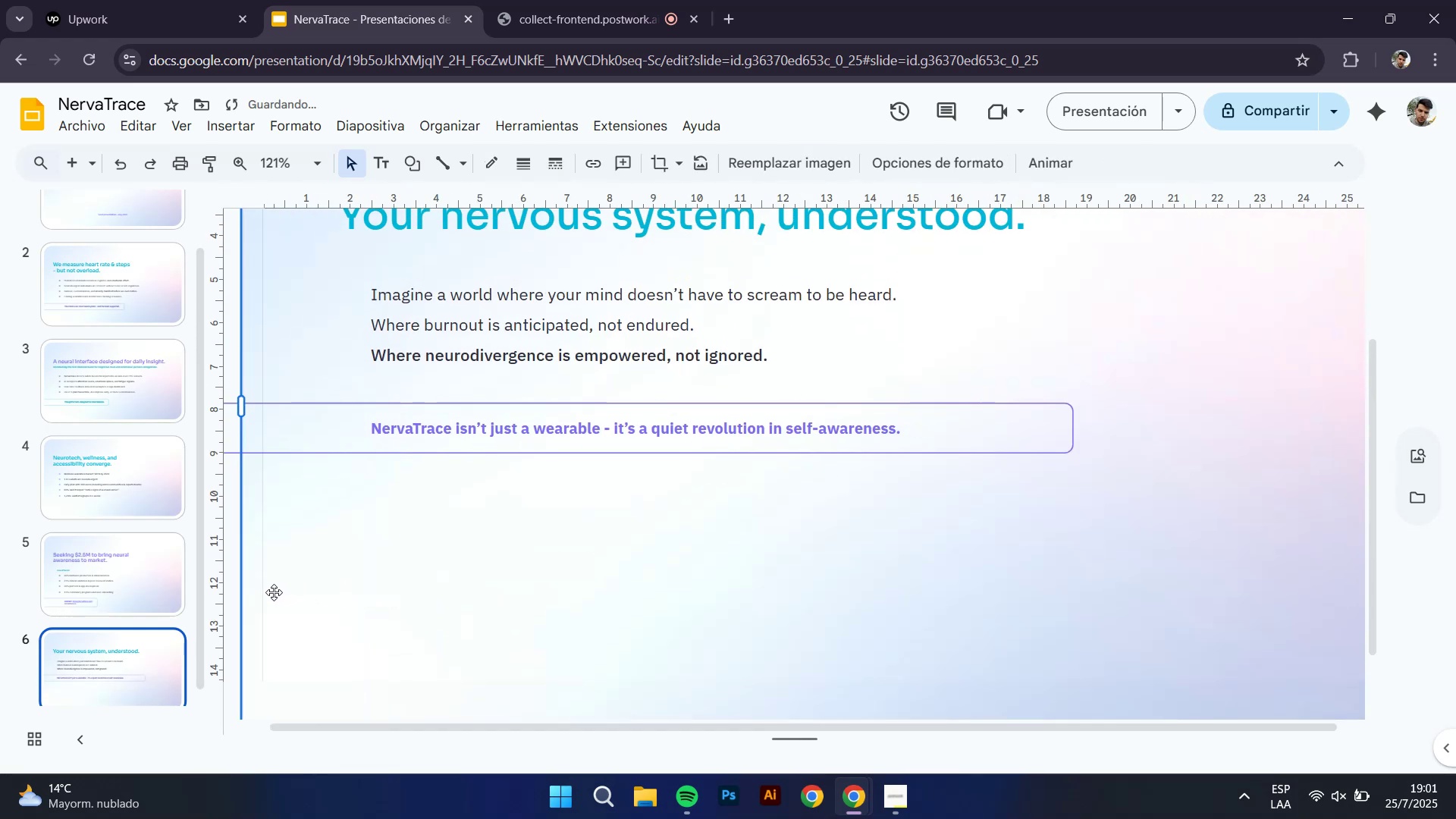 
hold_key(key=ControlLeft, duration=0.32)
 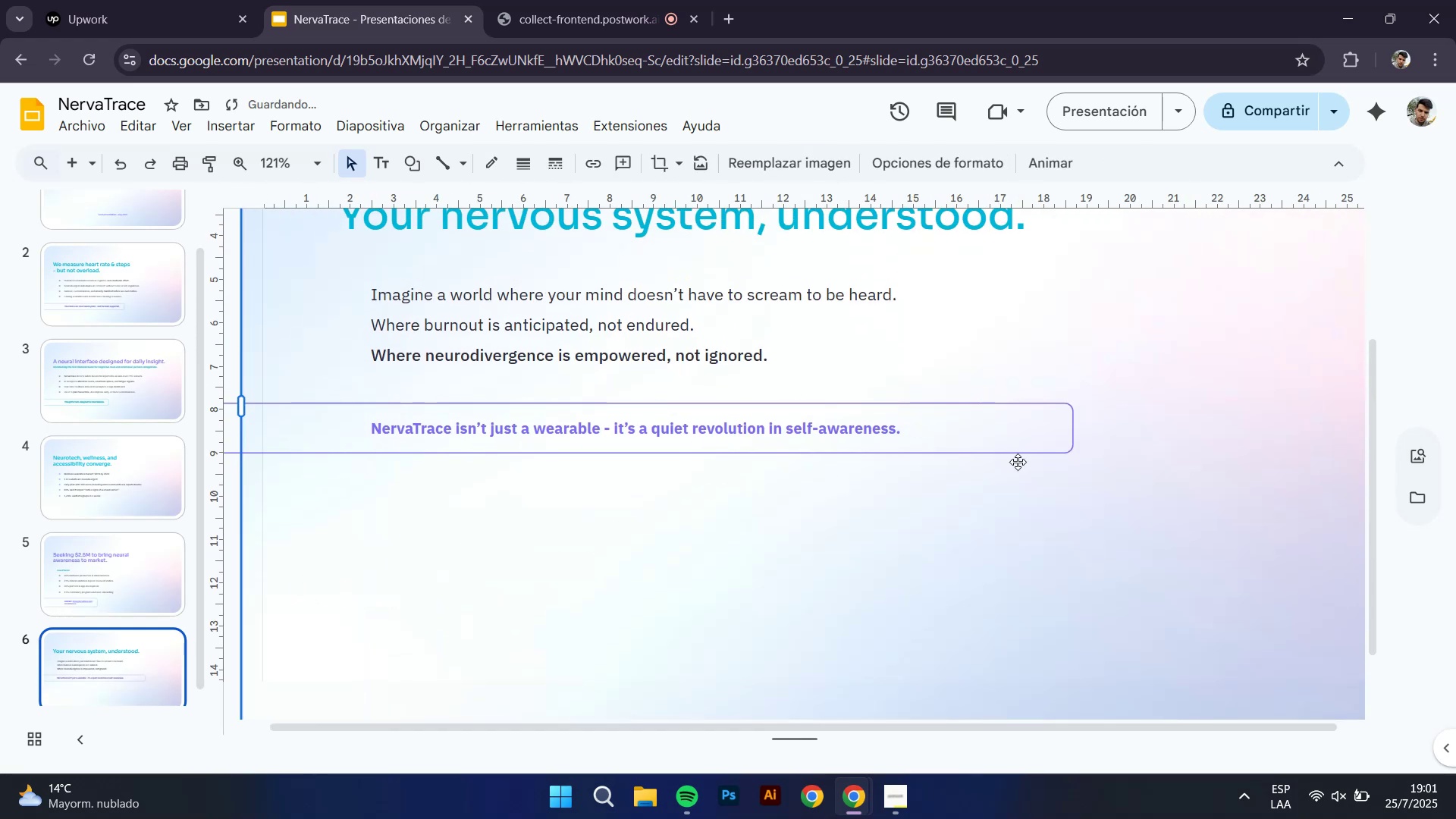 
left_click([1065, 440])
 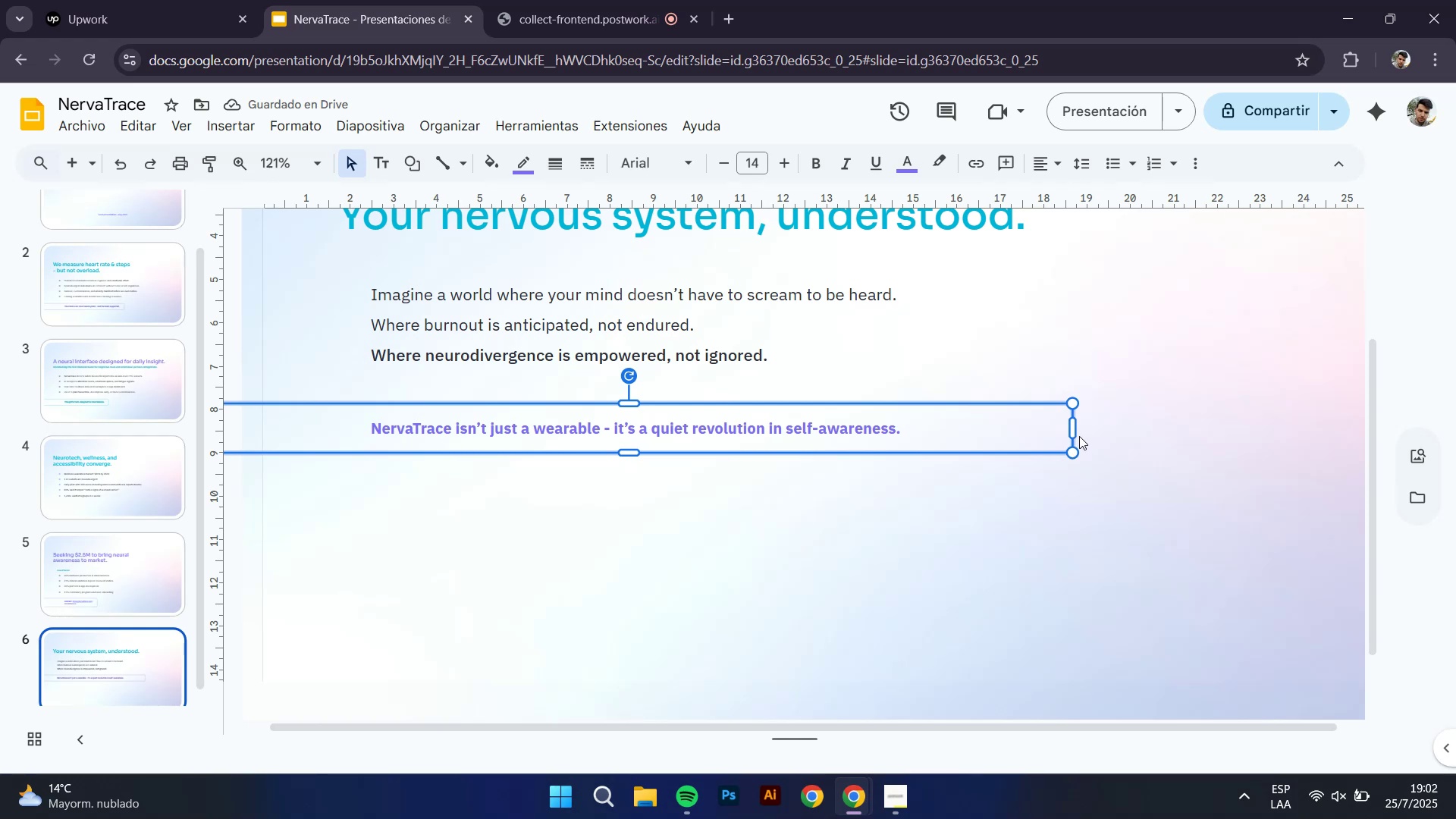 
left_click_drag(start_coordinate=[1073, 429], to_coordinate=[938, 440])
 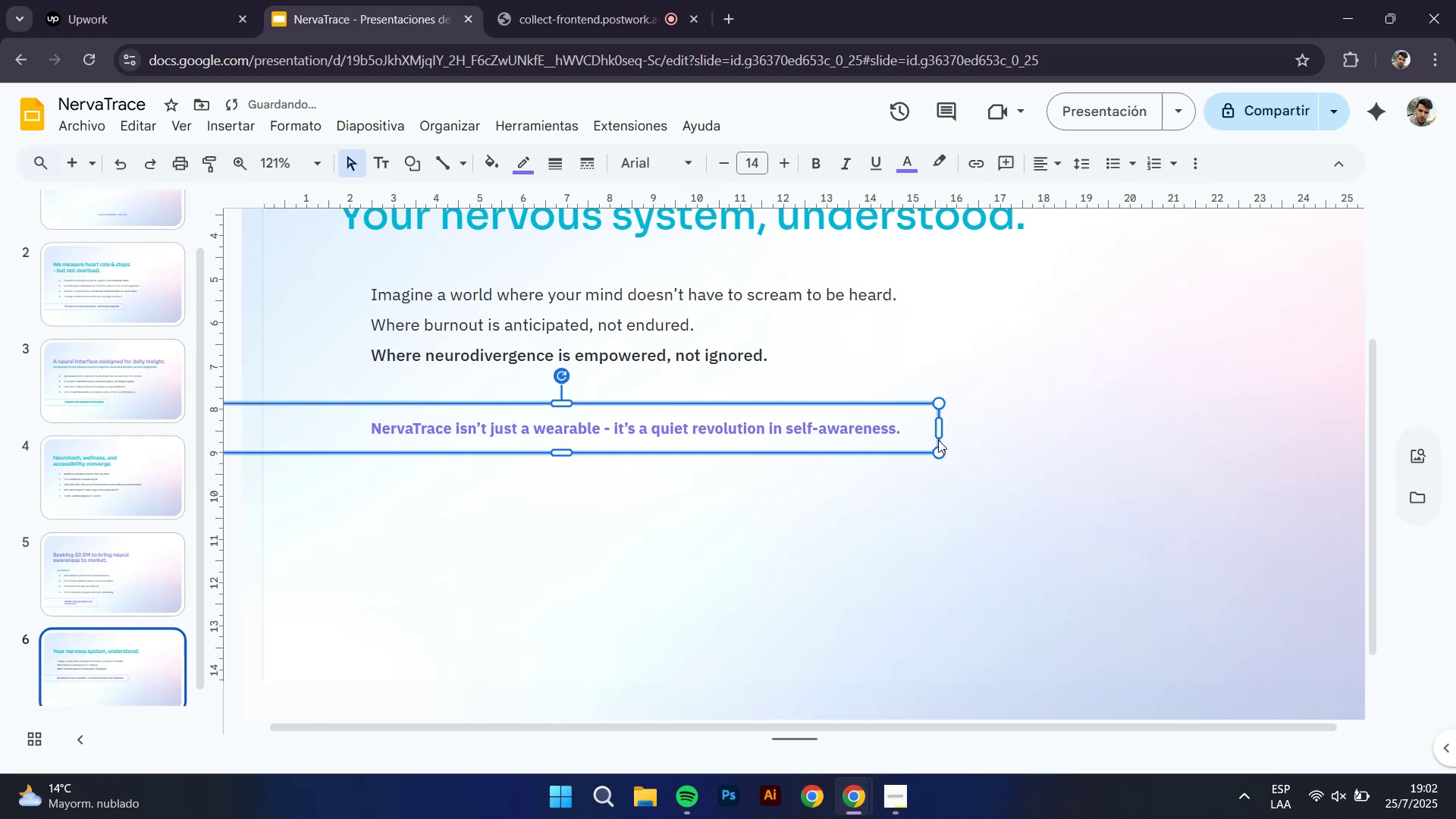 
hold_key(key=ControlLeft, duration=0.3)
scroll: coordinate [604, 522], scroll_direction: down, amount: 2.0
 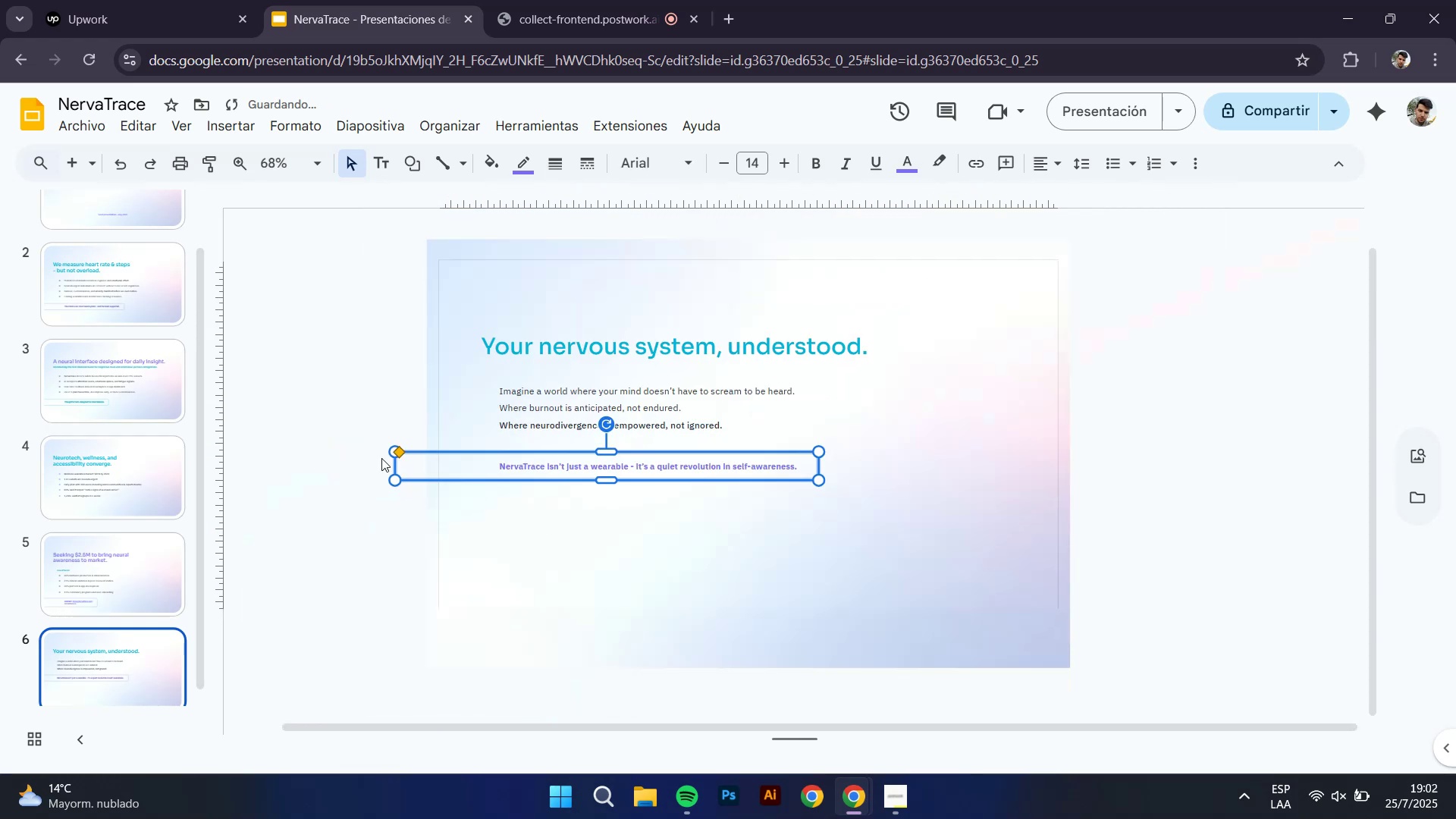 
left_click([340, 402])
 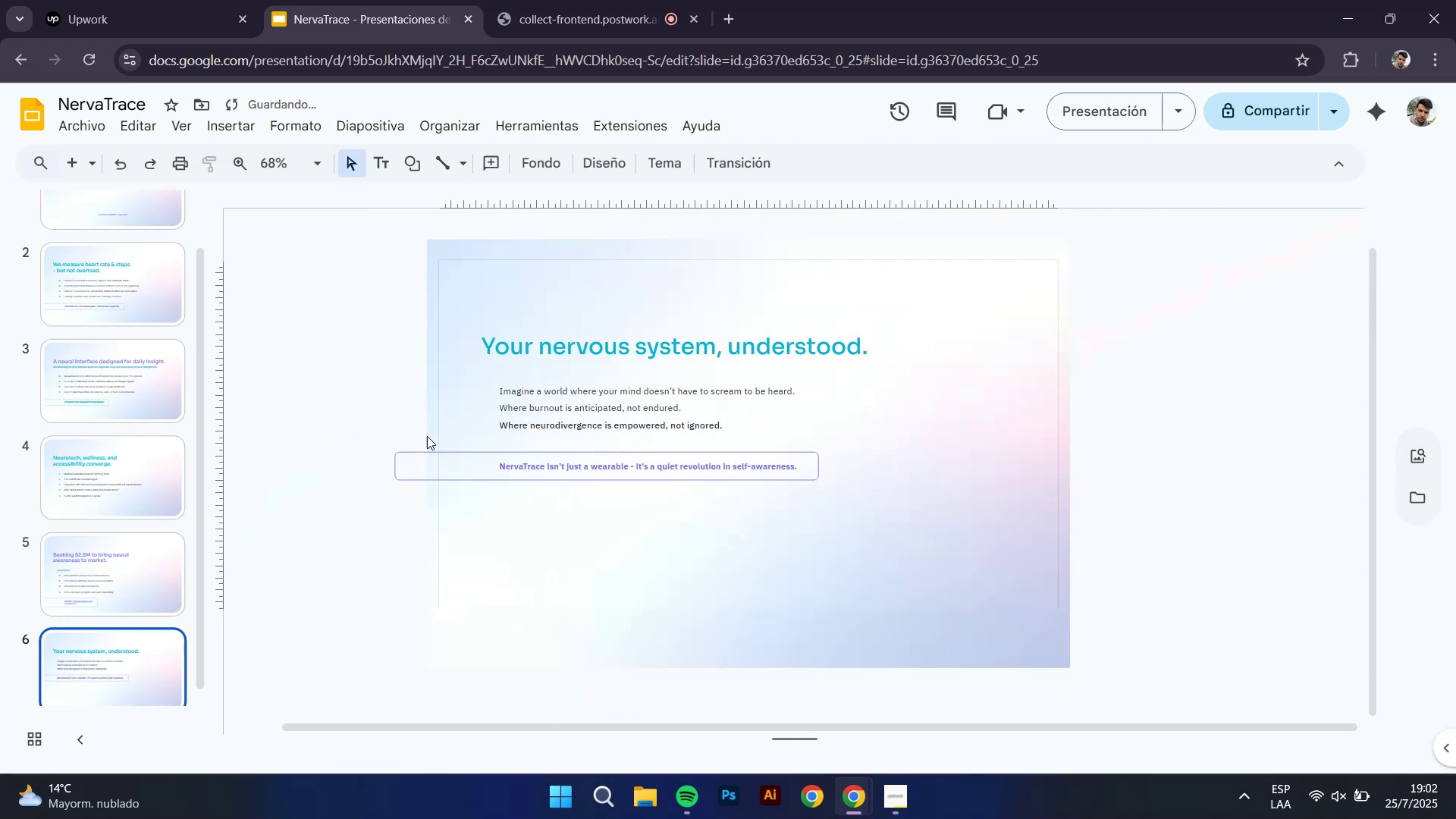 
hold_key(key=ControlLeft, duration=0.33)
scroll: coordinate [147, 293], scroll_direction: up, amount: 4.0
 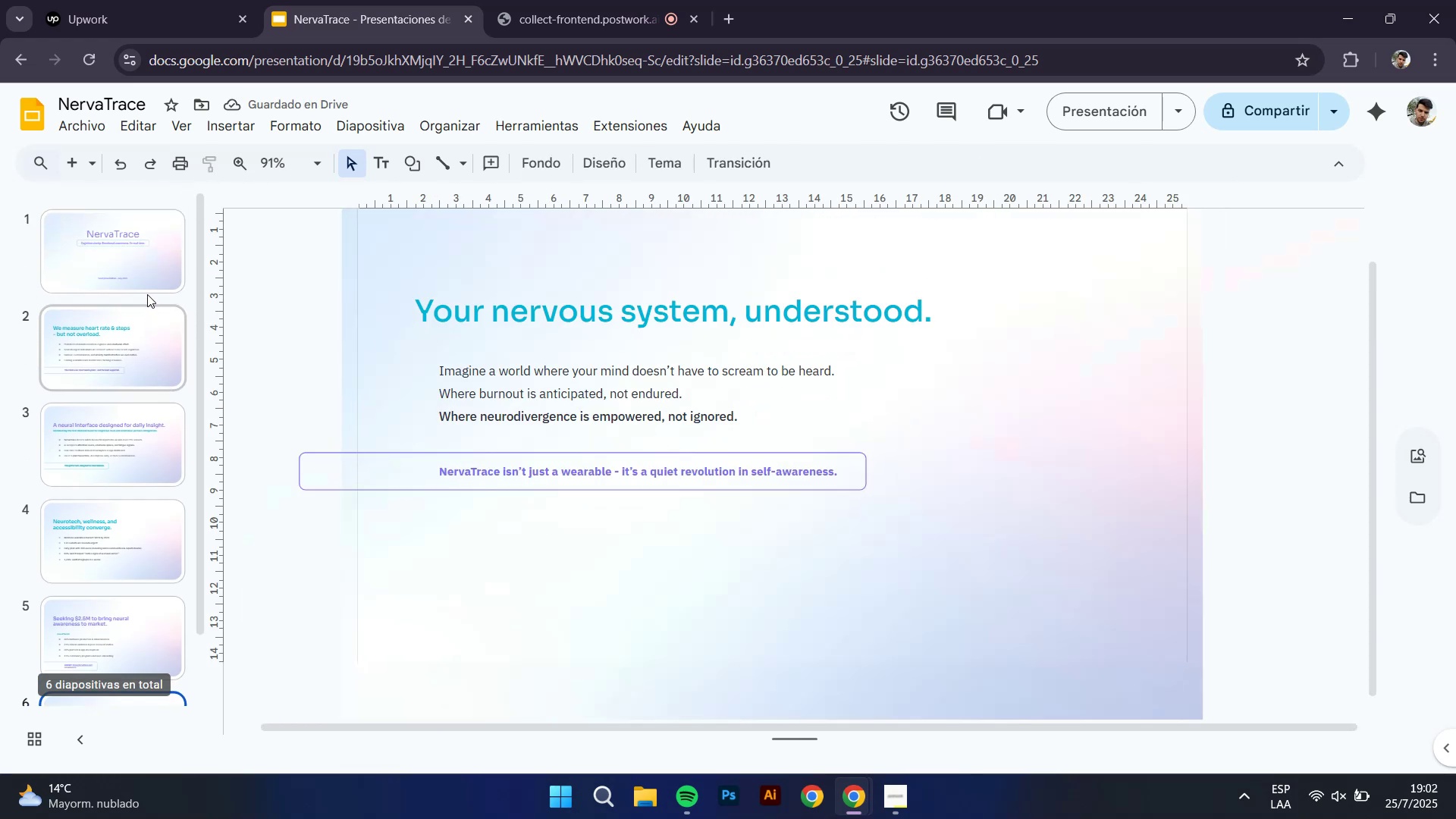 
left_click([147, 281])
 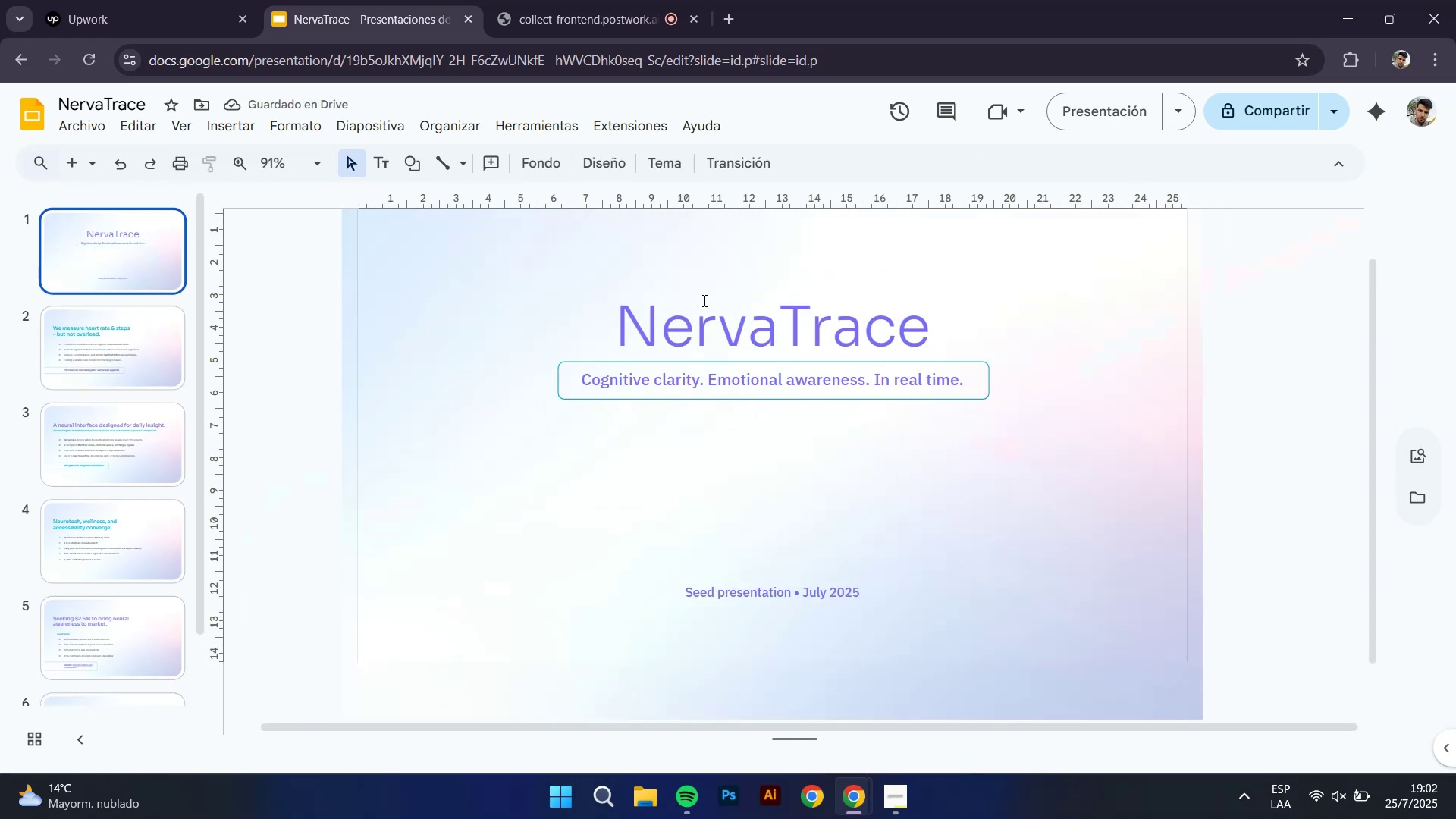 
left_click([708, 315])
 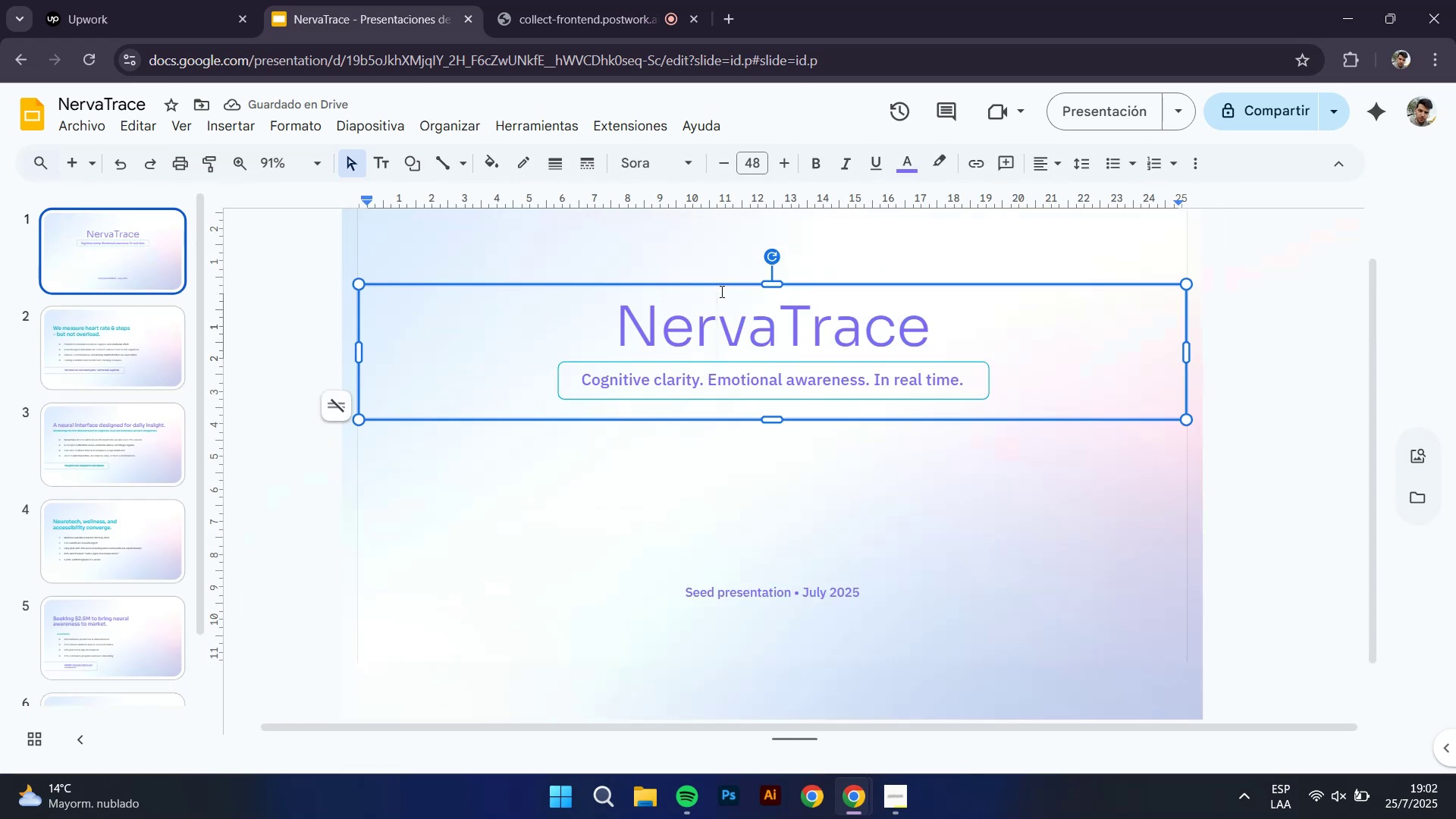 
left_click([720, 285])
 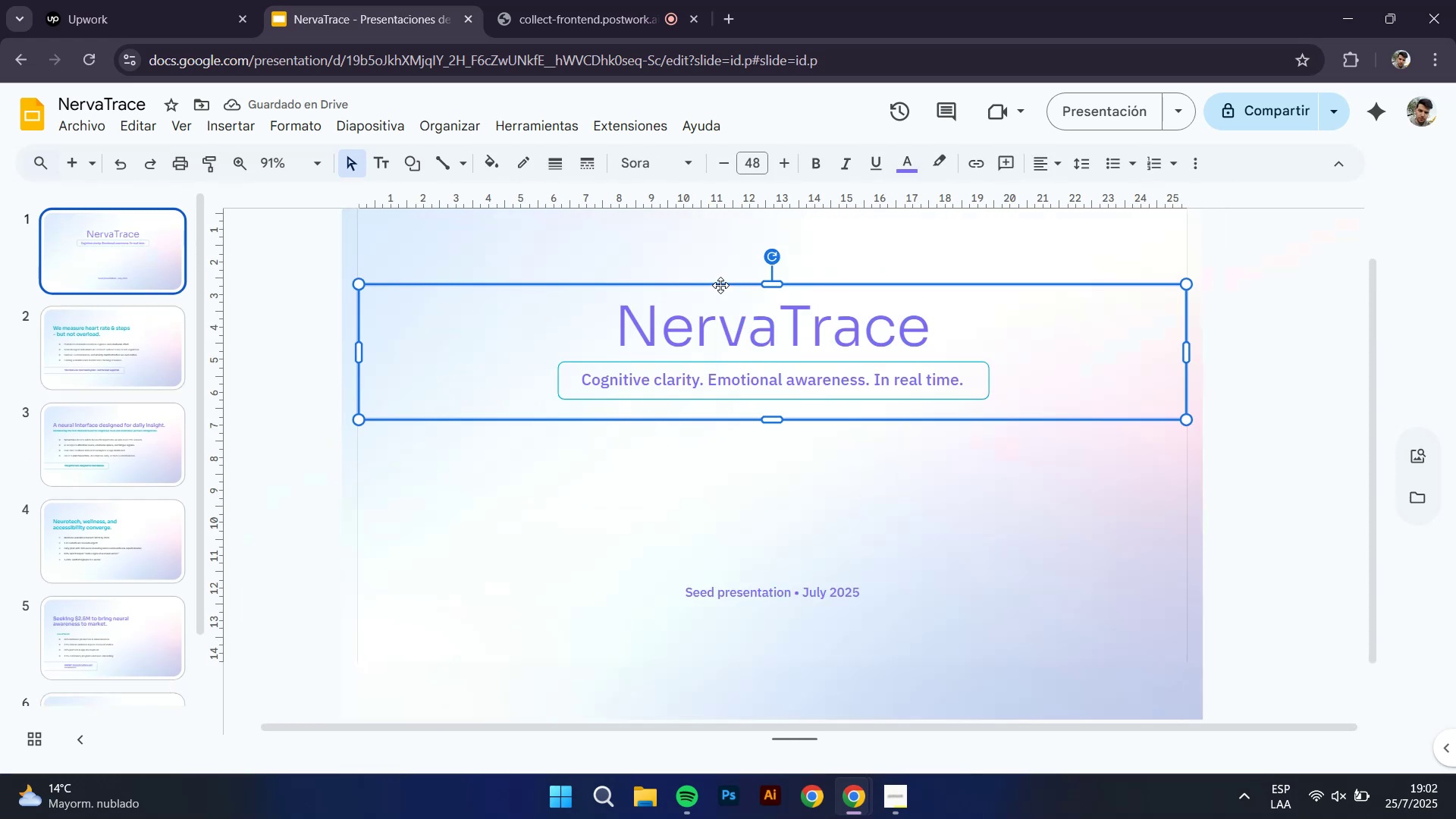 
key(Control+C)
 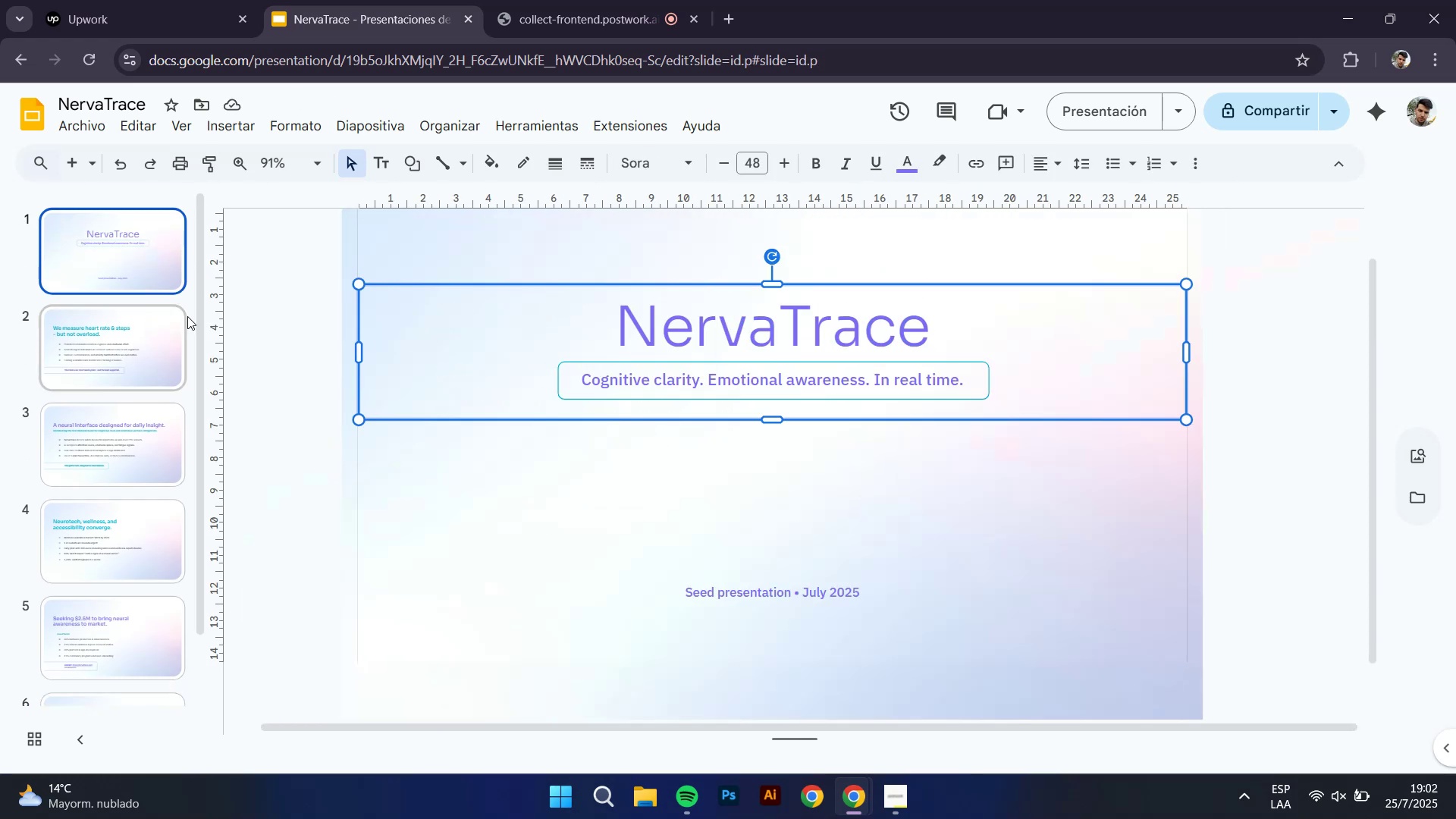 
left_click([172, 328])
 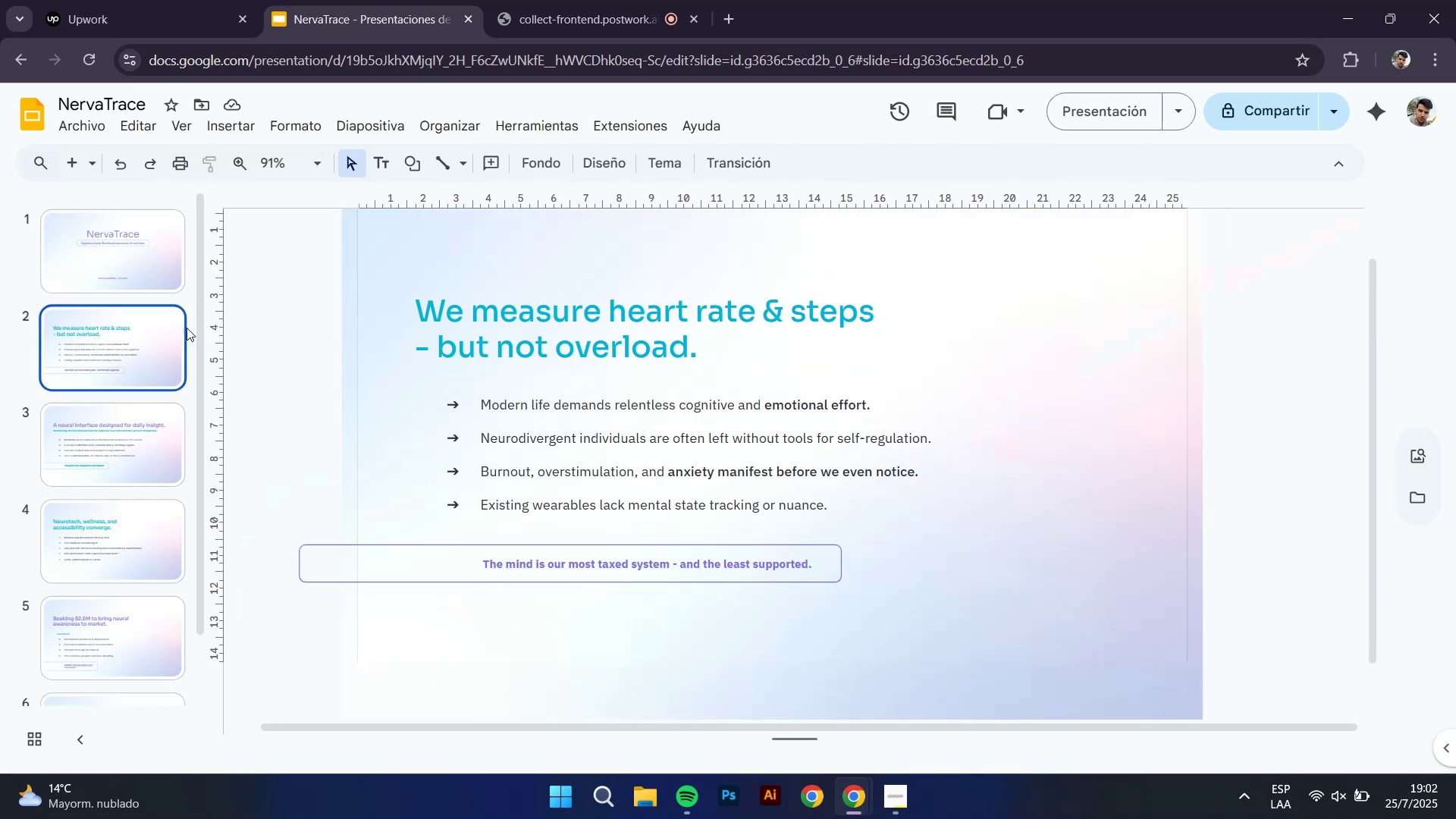 
scroll: coordinate [571, 324], scroll_direction: up, amount: 3.0
 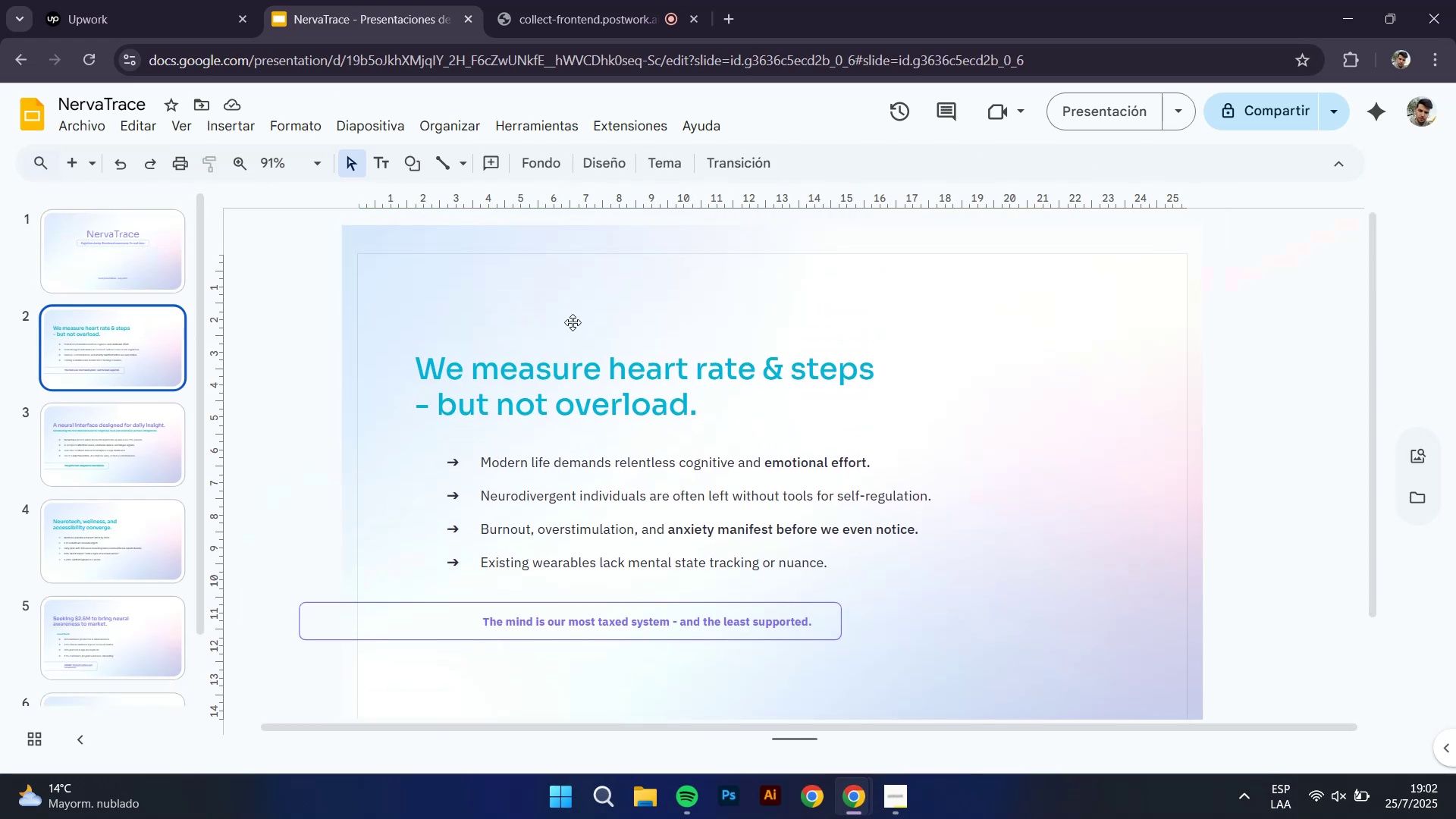 
key(Control+V)
 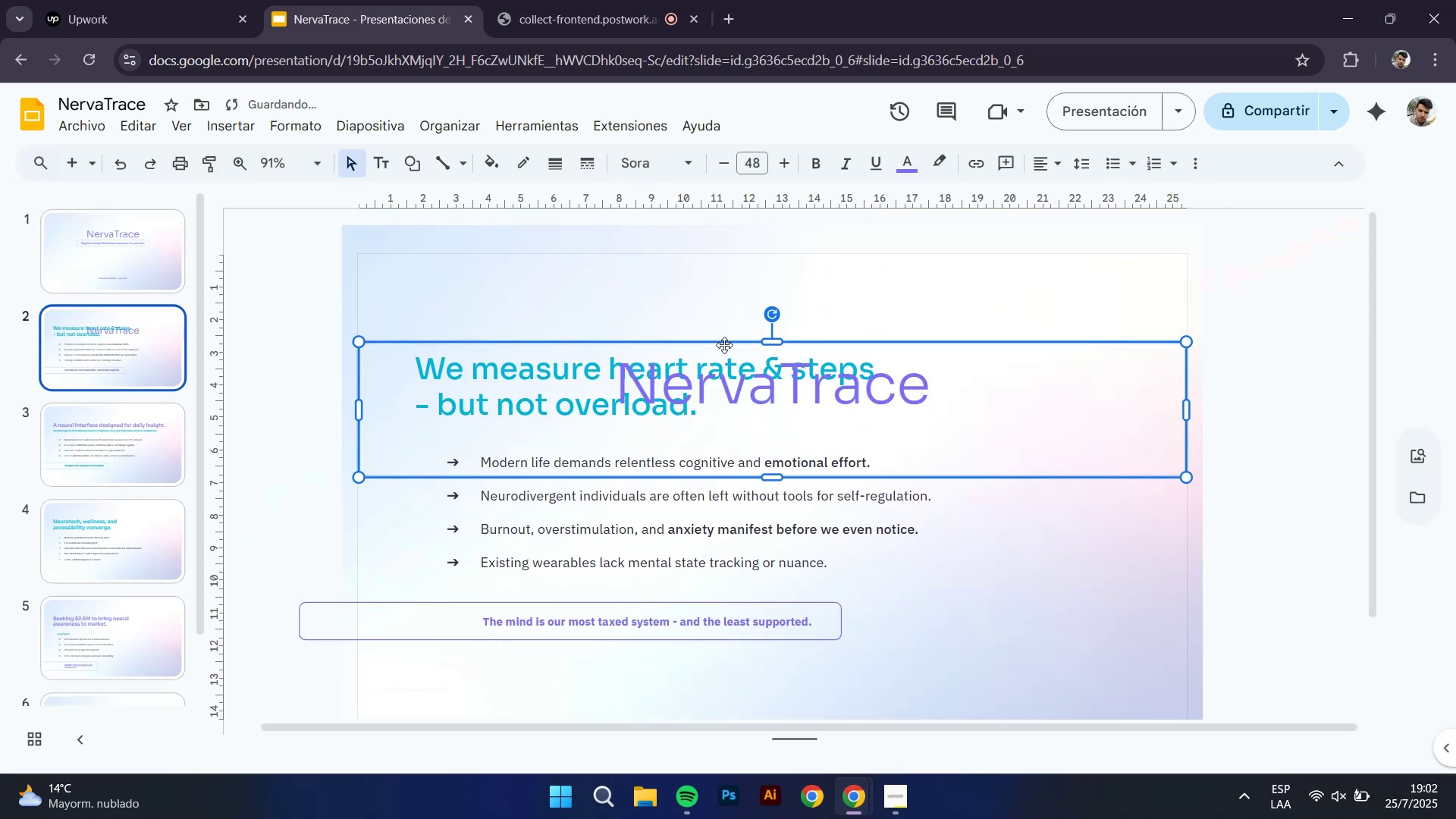 
left_click_drag(start_coordinate=[644, 343], to_coordinate=[645, 258])
 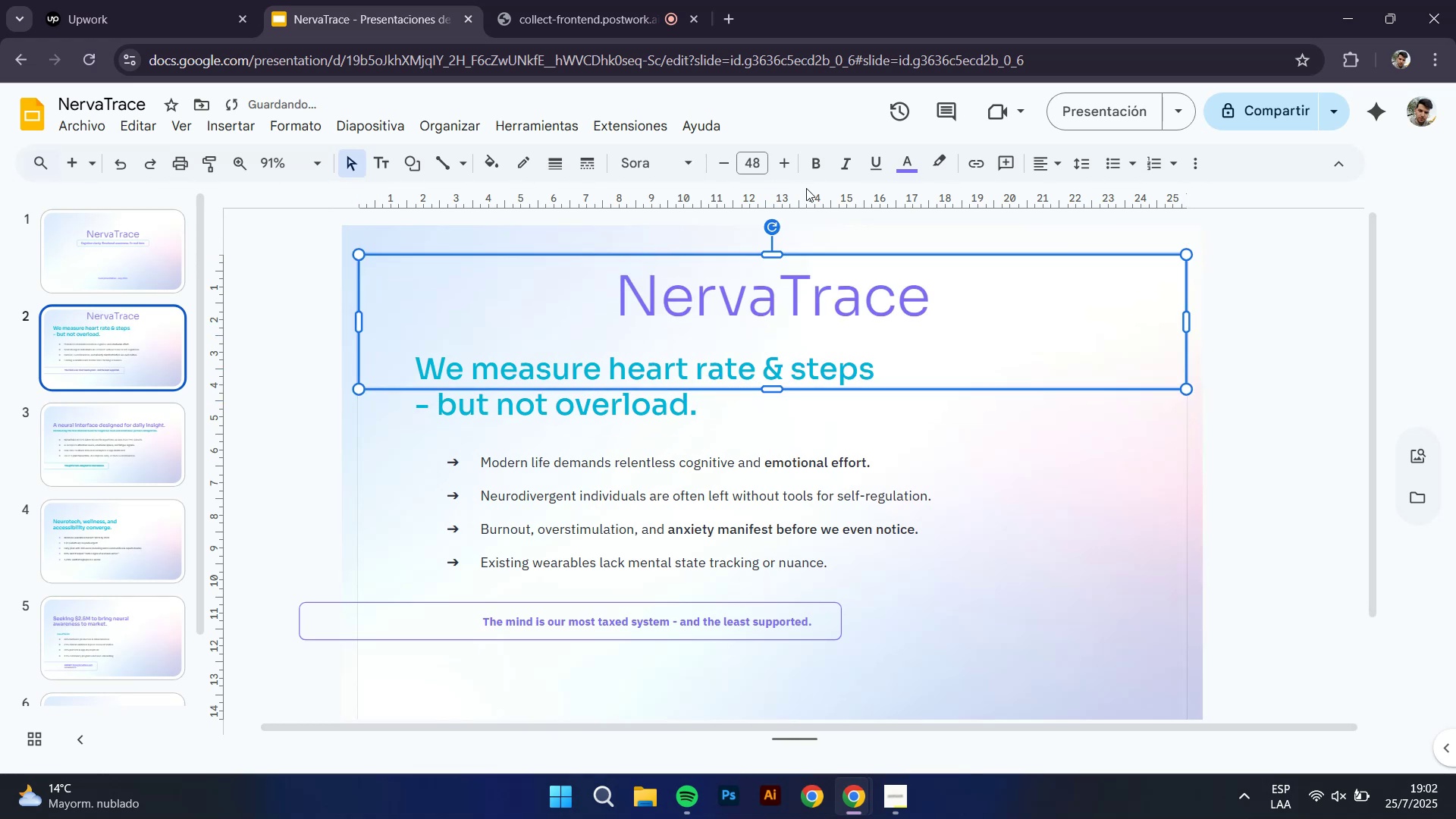 
key(Control+A)
 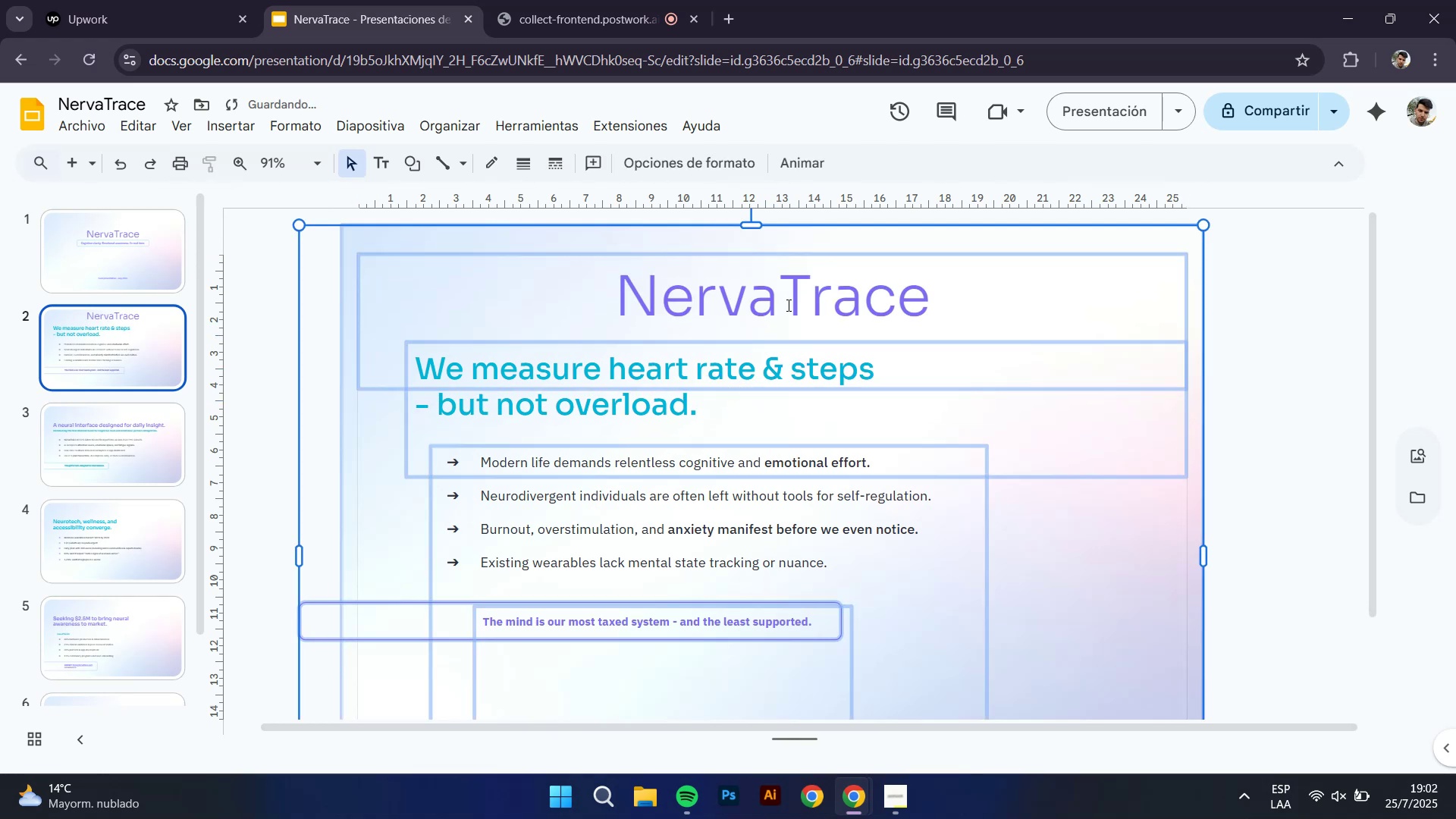 
left_click([787, 293])
 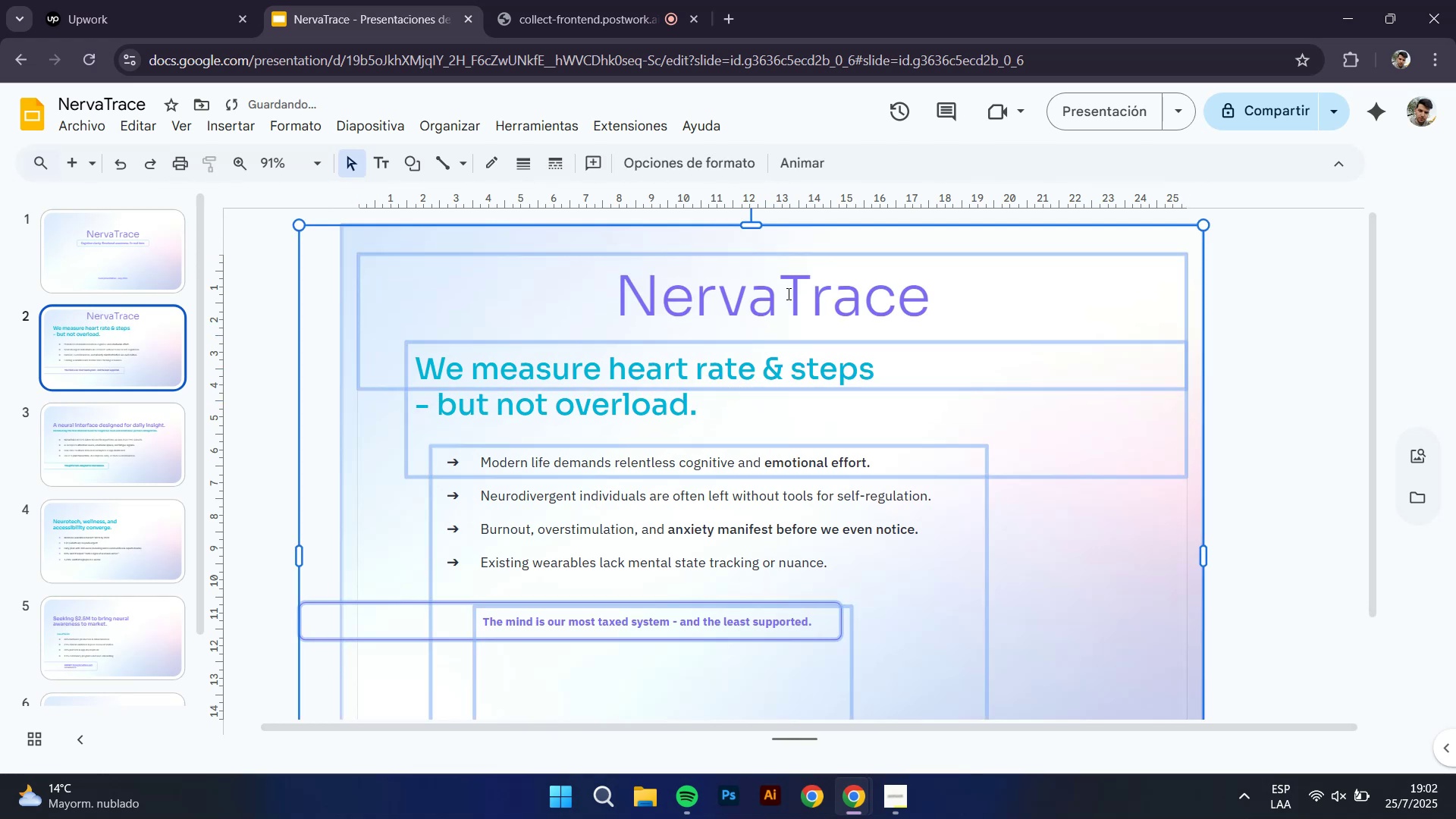 
left_click([760, 293])
 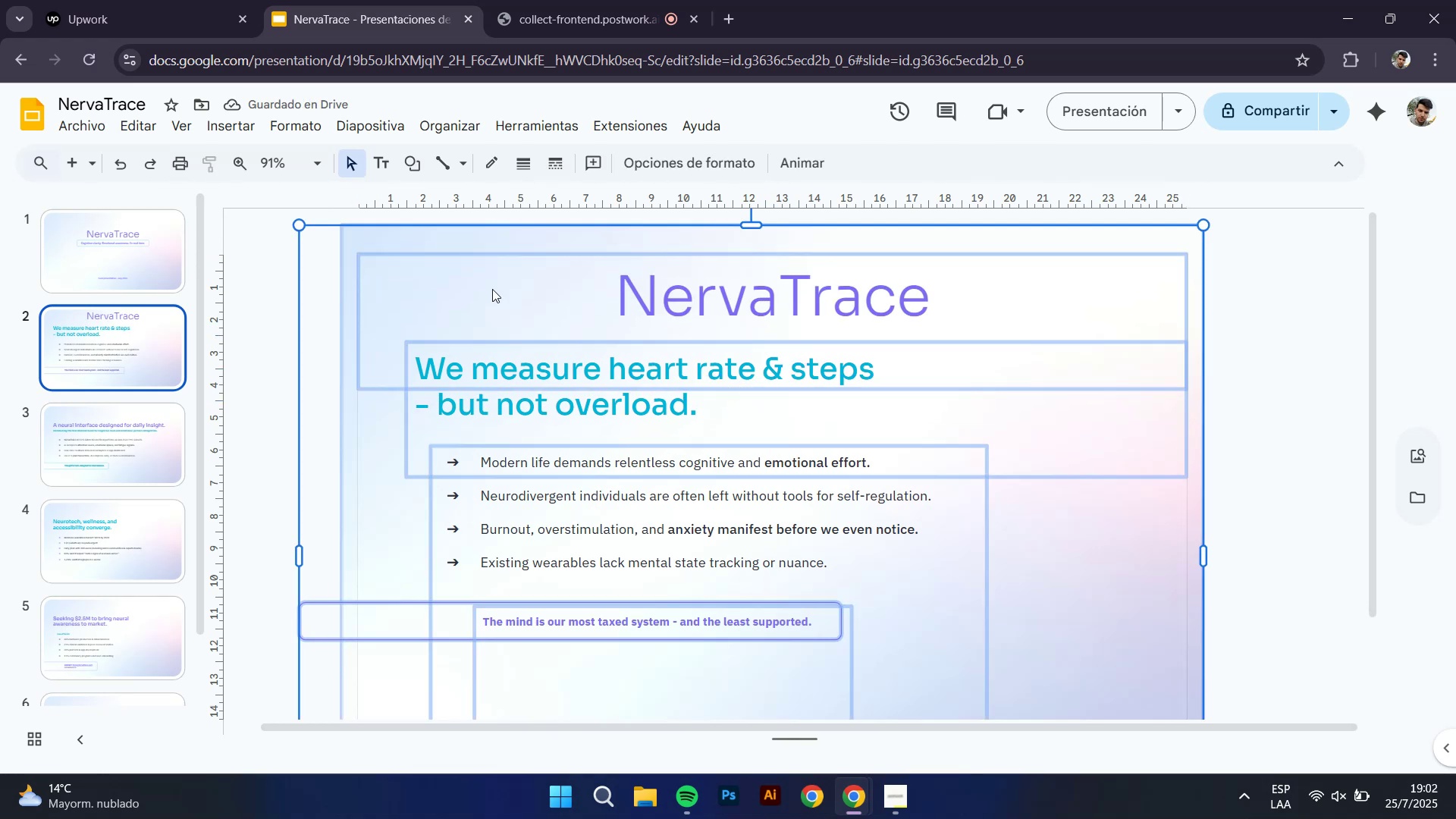 
left_click([271, 297])
 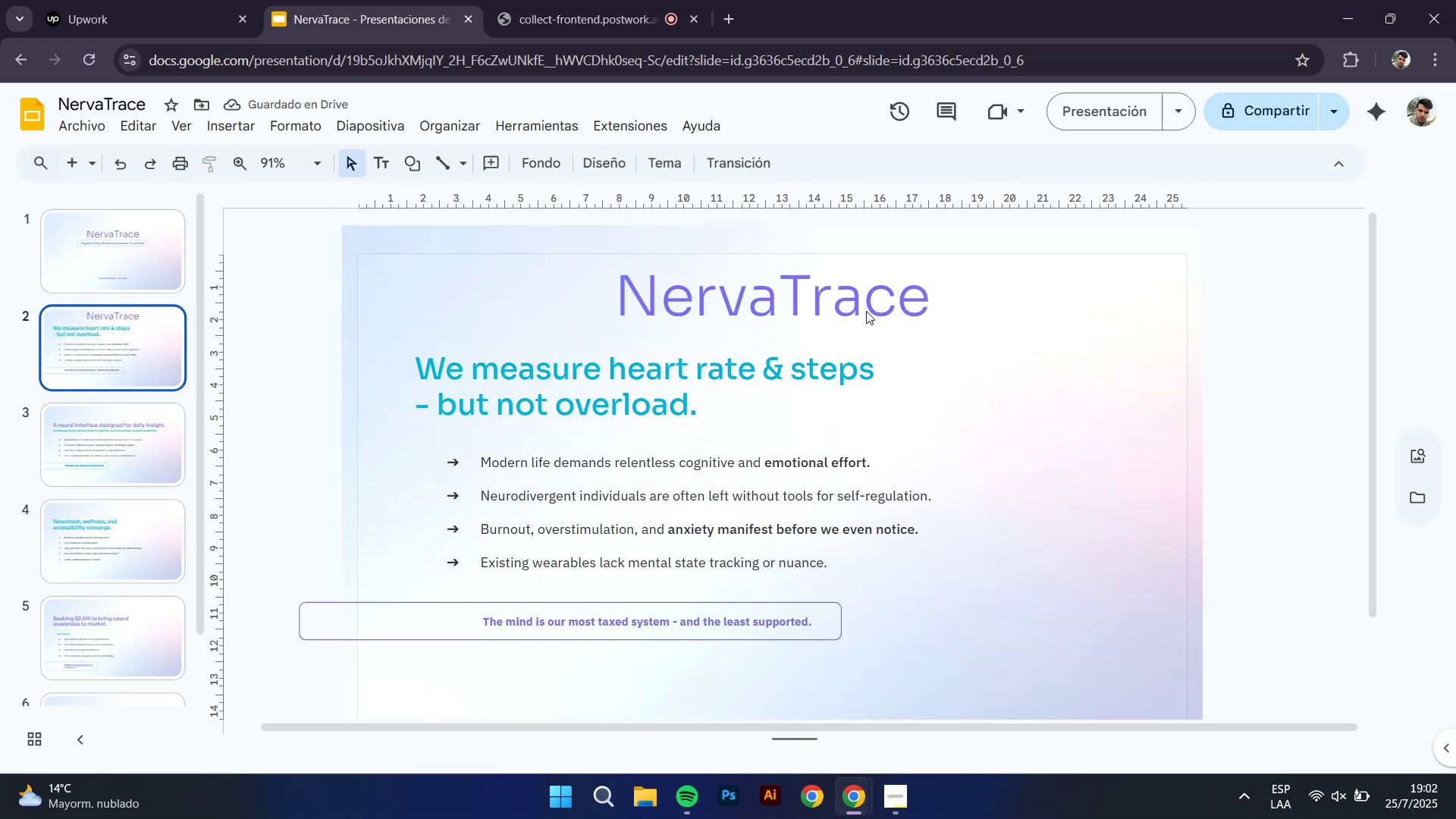 
left_click([852, 303])
 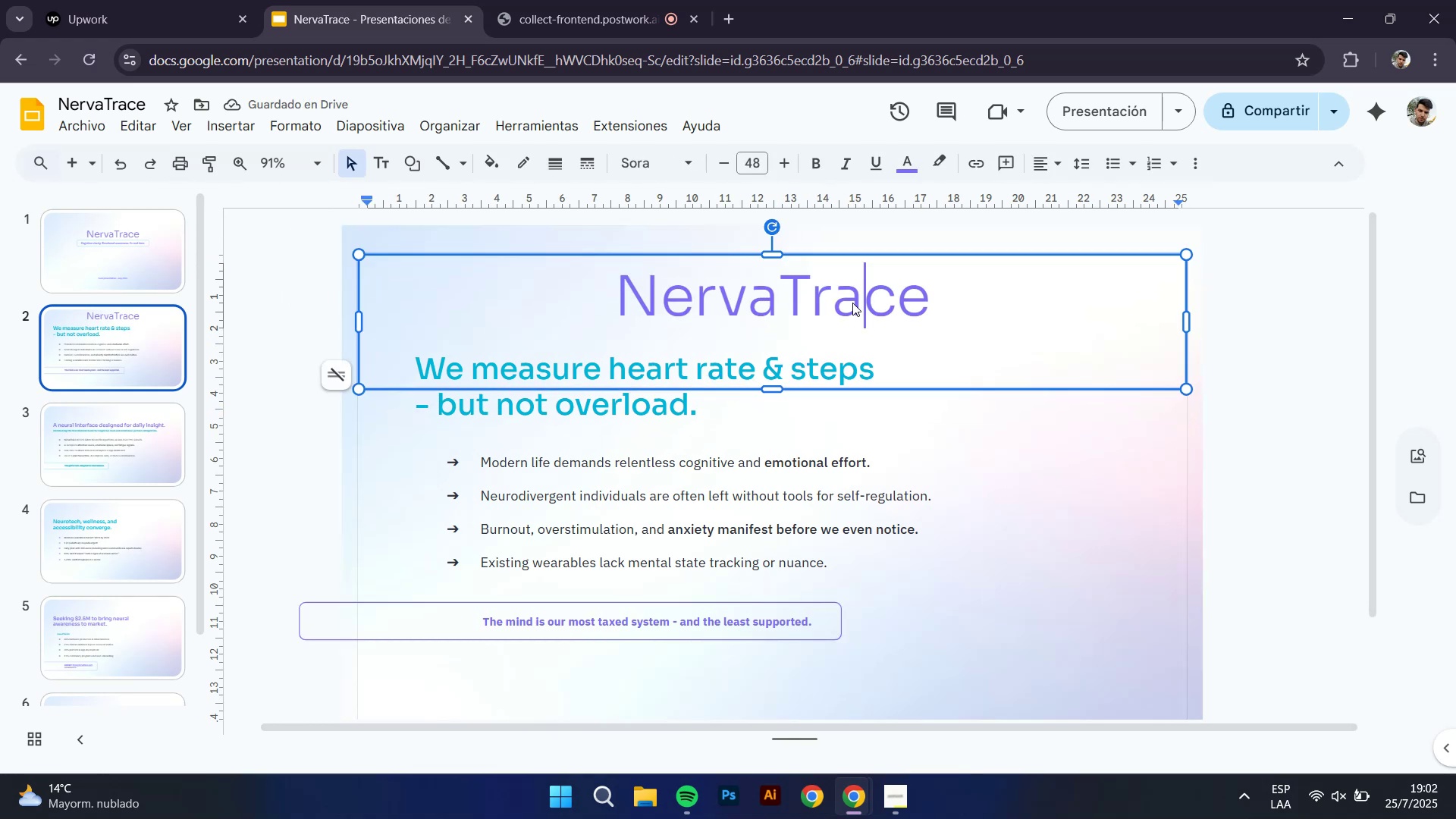 
key(Control+ControlLeft)
 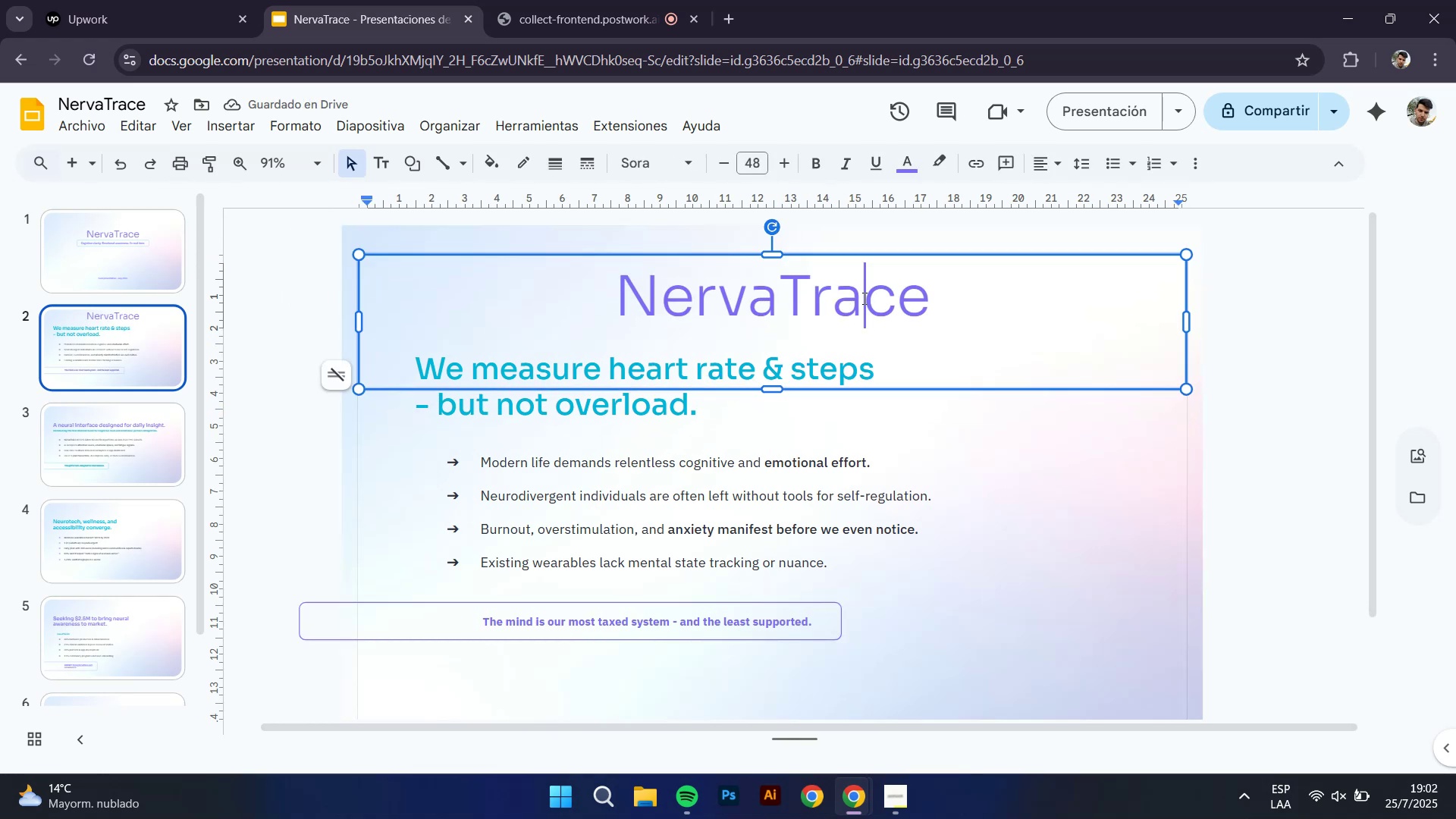 
key(Control+A)
 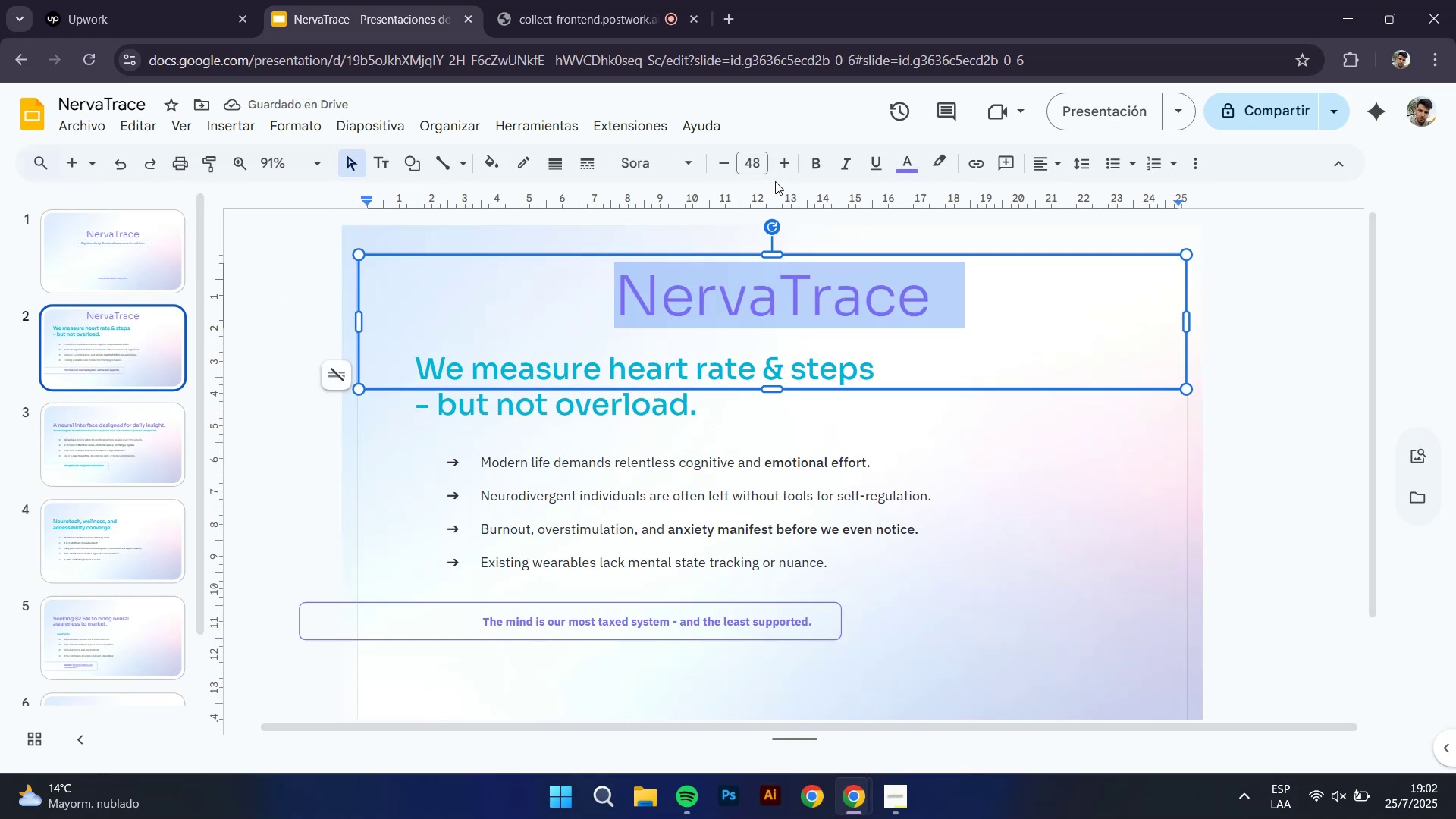 
left_click([760, 162])
 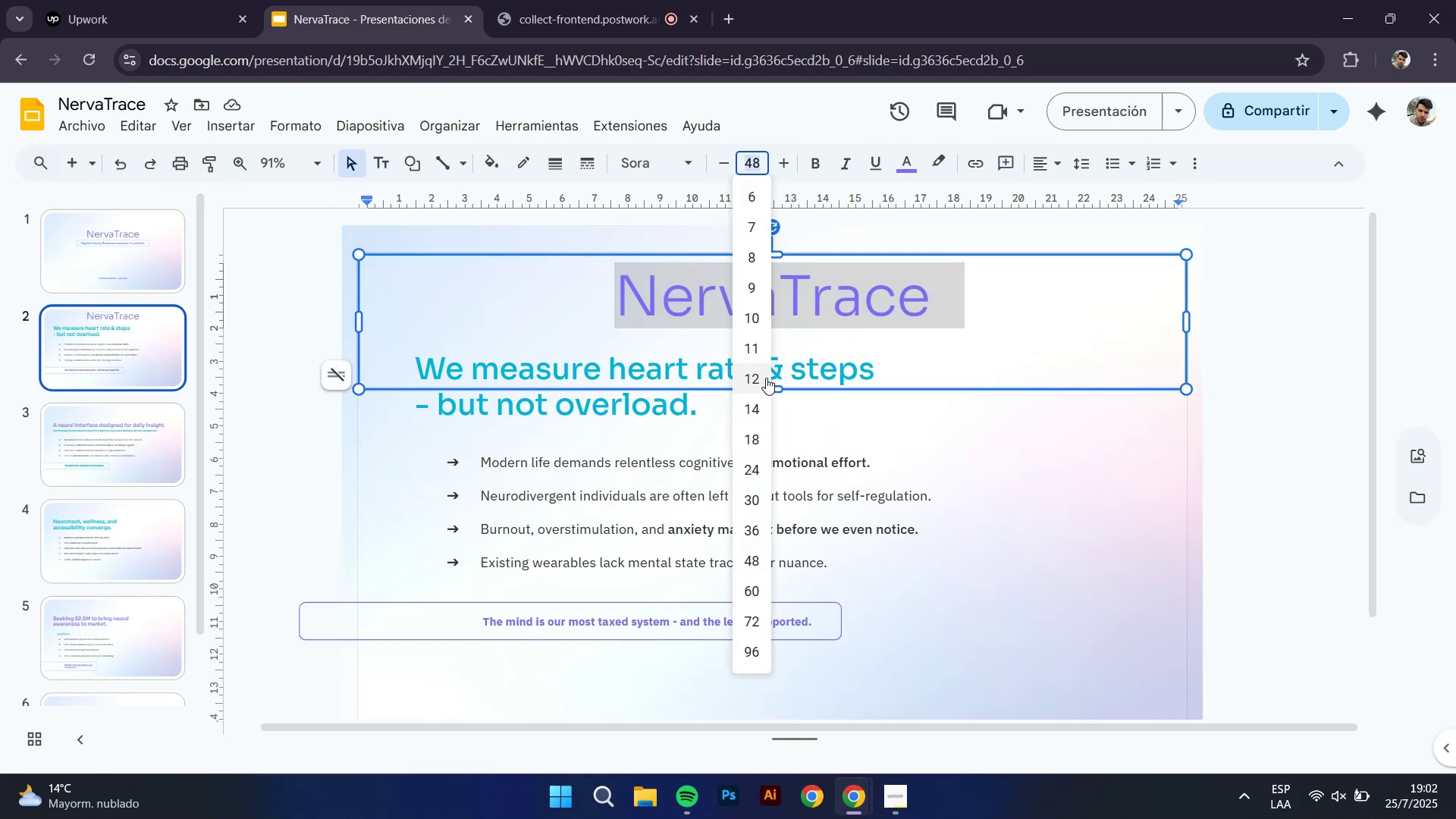 
left_click([755, 404])
 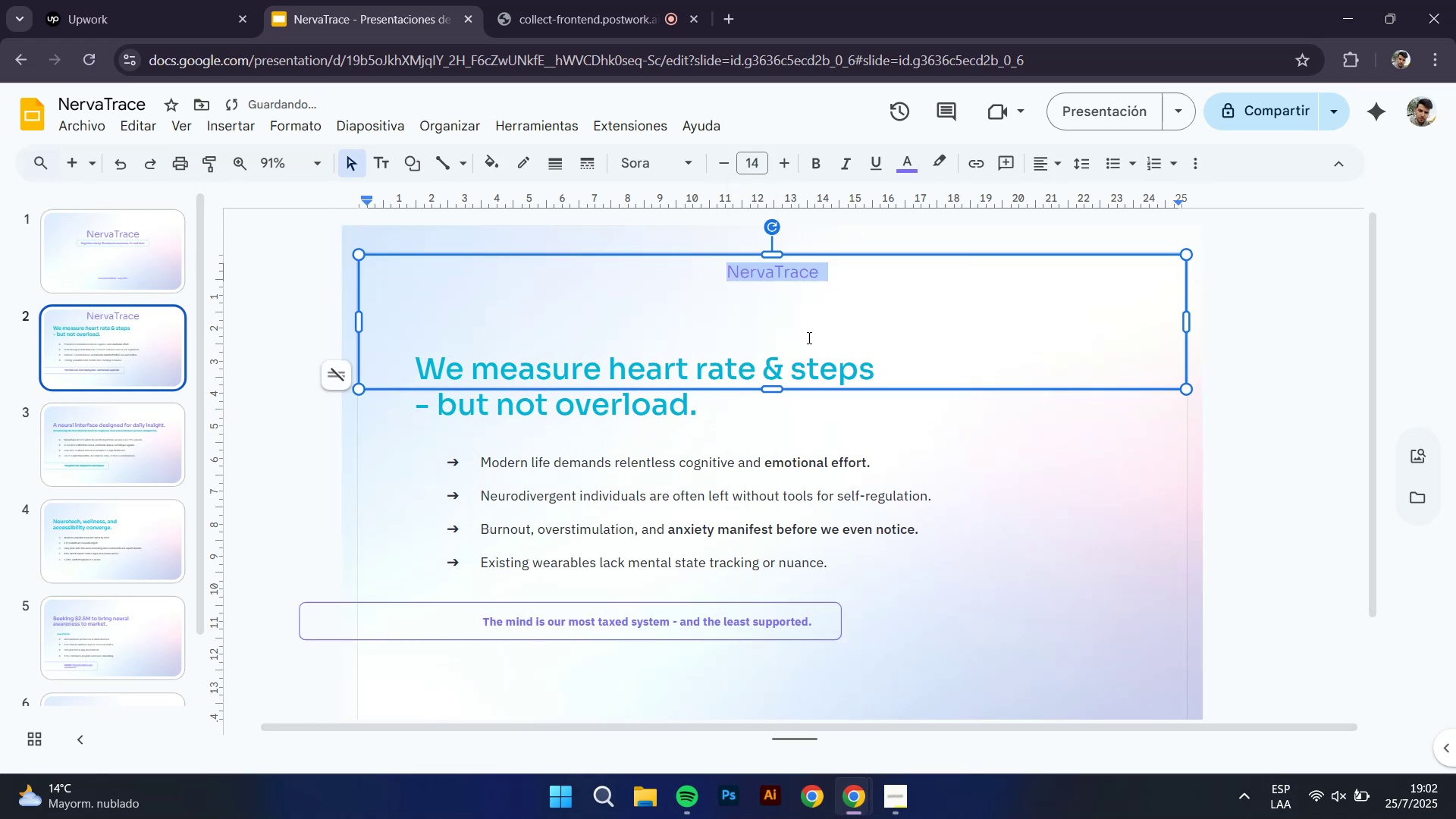 
left_click([845, 292])
 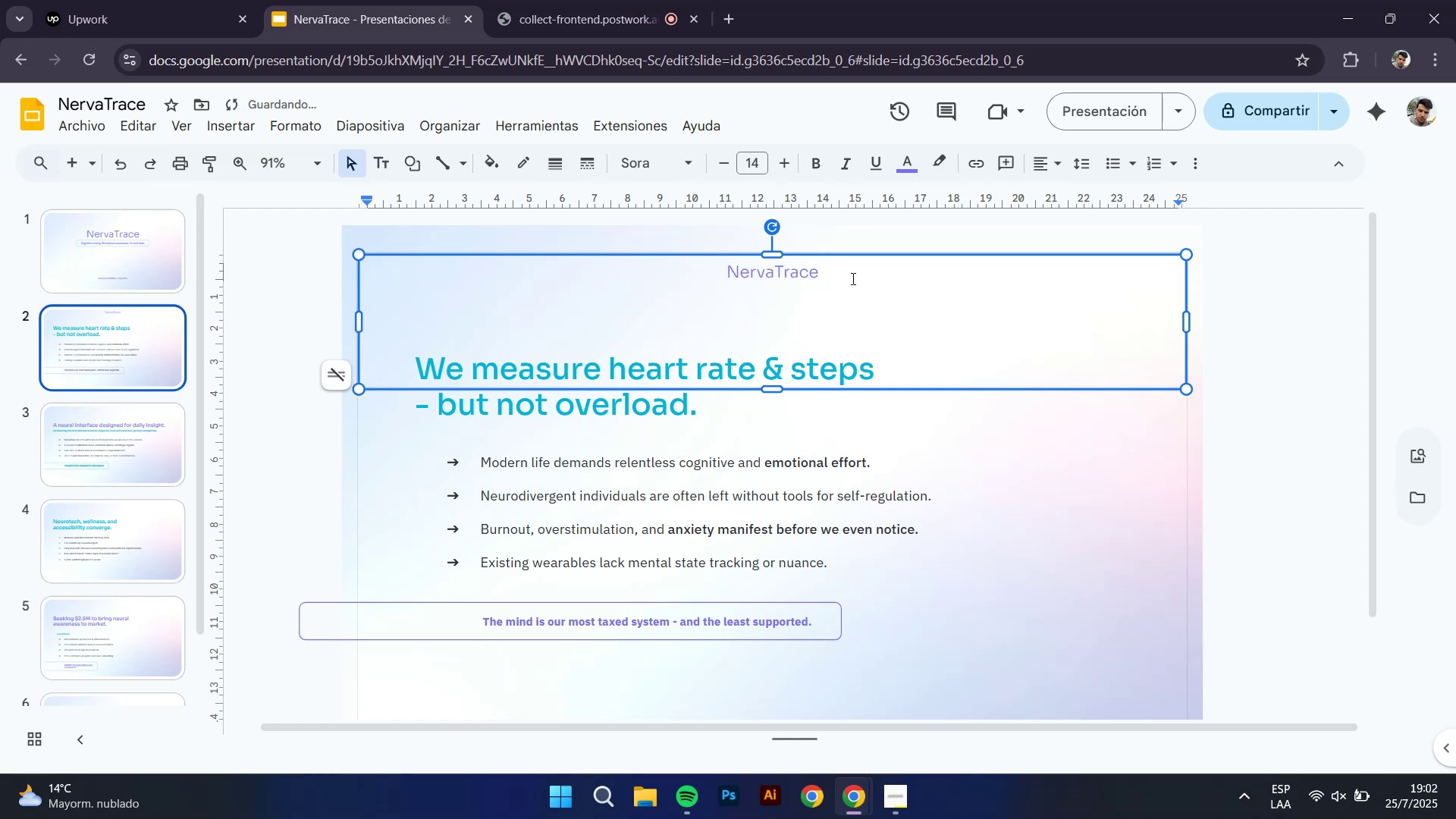 
left_click_drag(start_coordinate=[852, 278], to_coordinate=[619, 281])
 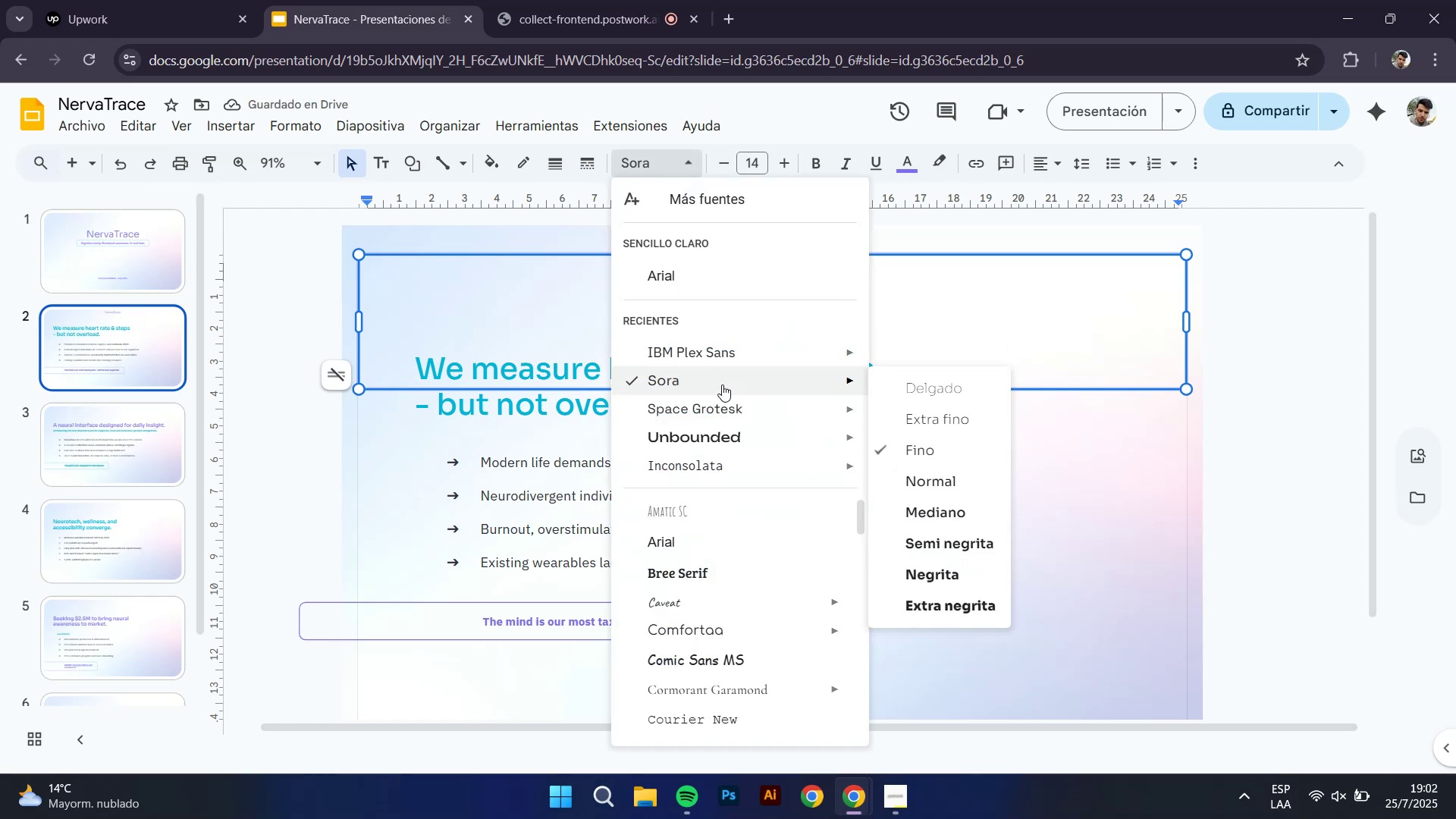 
left_click([920, 469])
 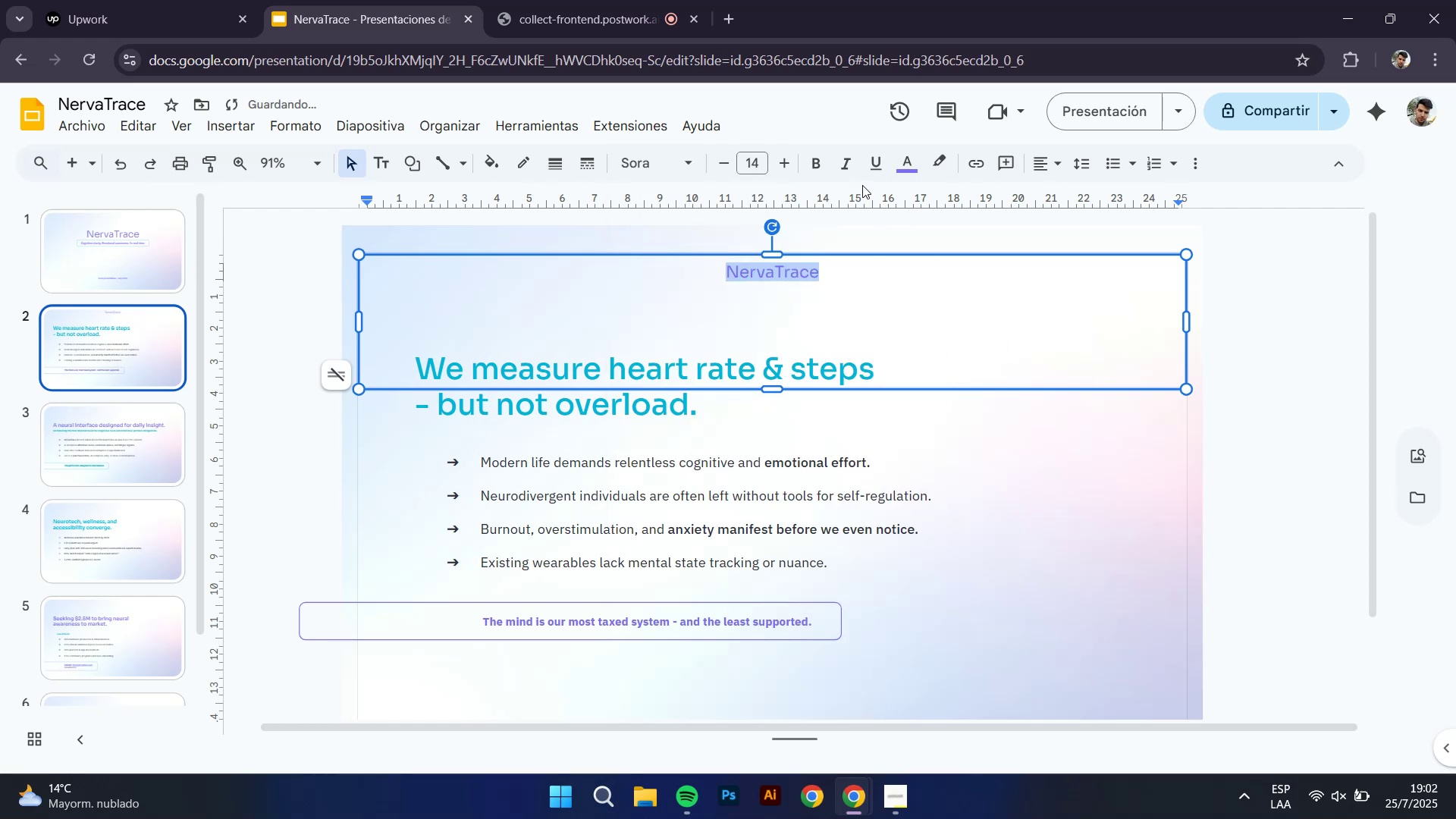 
left_click([1053, 171])
 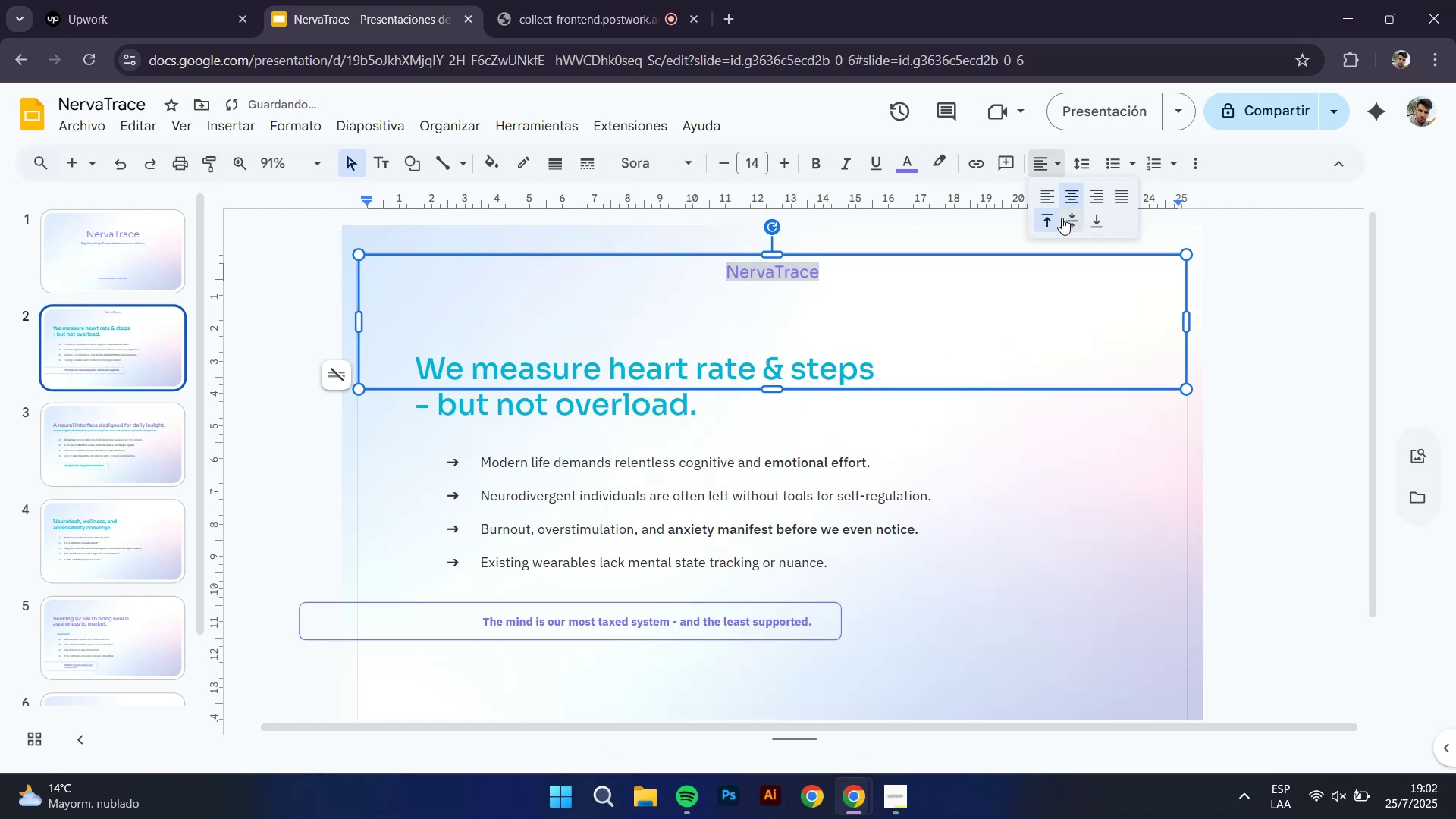 
left_click([1042, 198])
 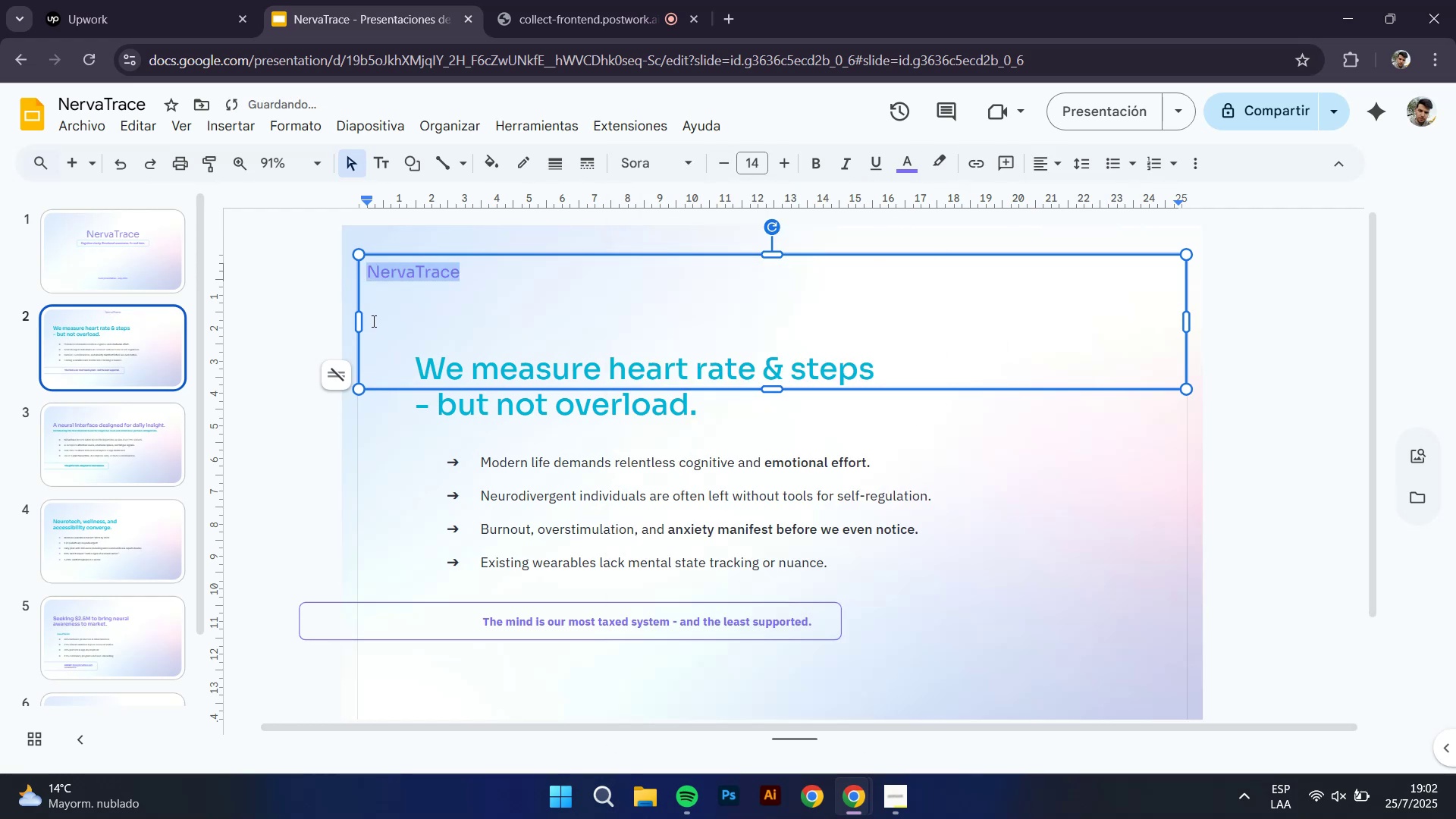 
left_click_drag(start_coordinate=[357, 319], to_coordinate=[413, 317])
 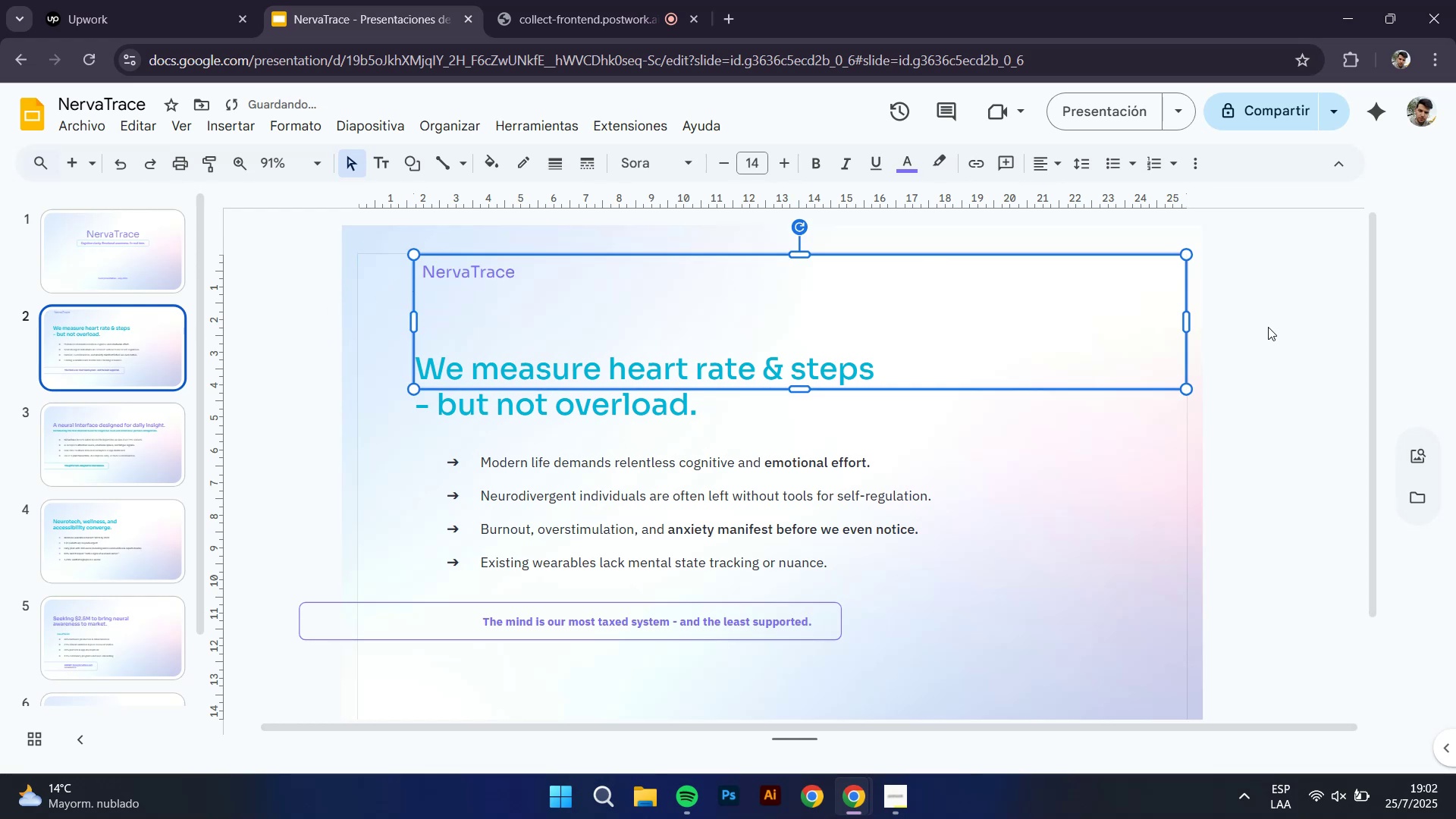 
left_click_drag(start_coordinate=[1182, 326], to_coordinate=[679, 325])
 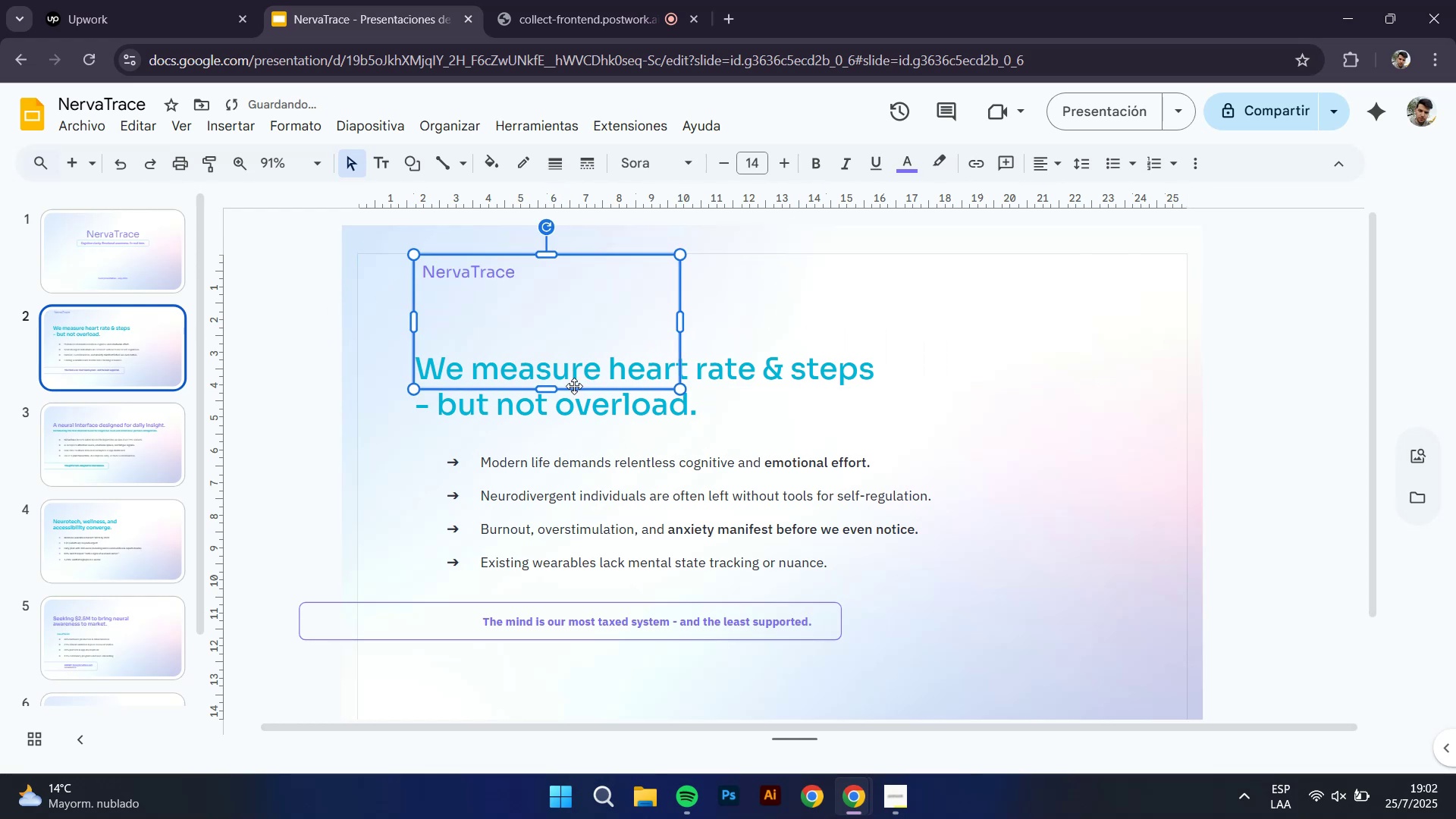 
left_click_drag(start_coordinate=[549, 388], to_coordinate=[563, 307])
 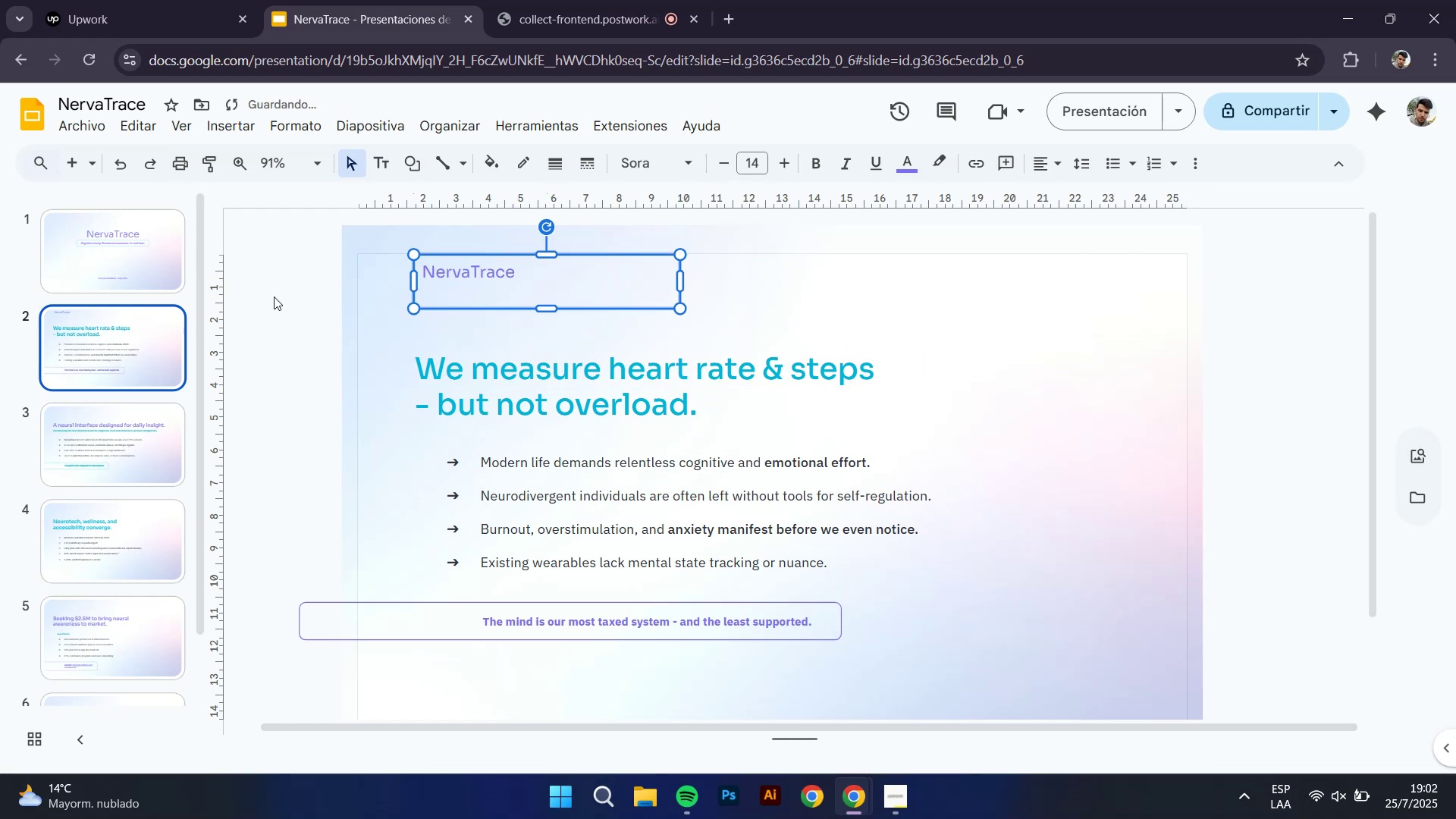 
left_click([287, 293])
 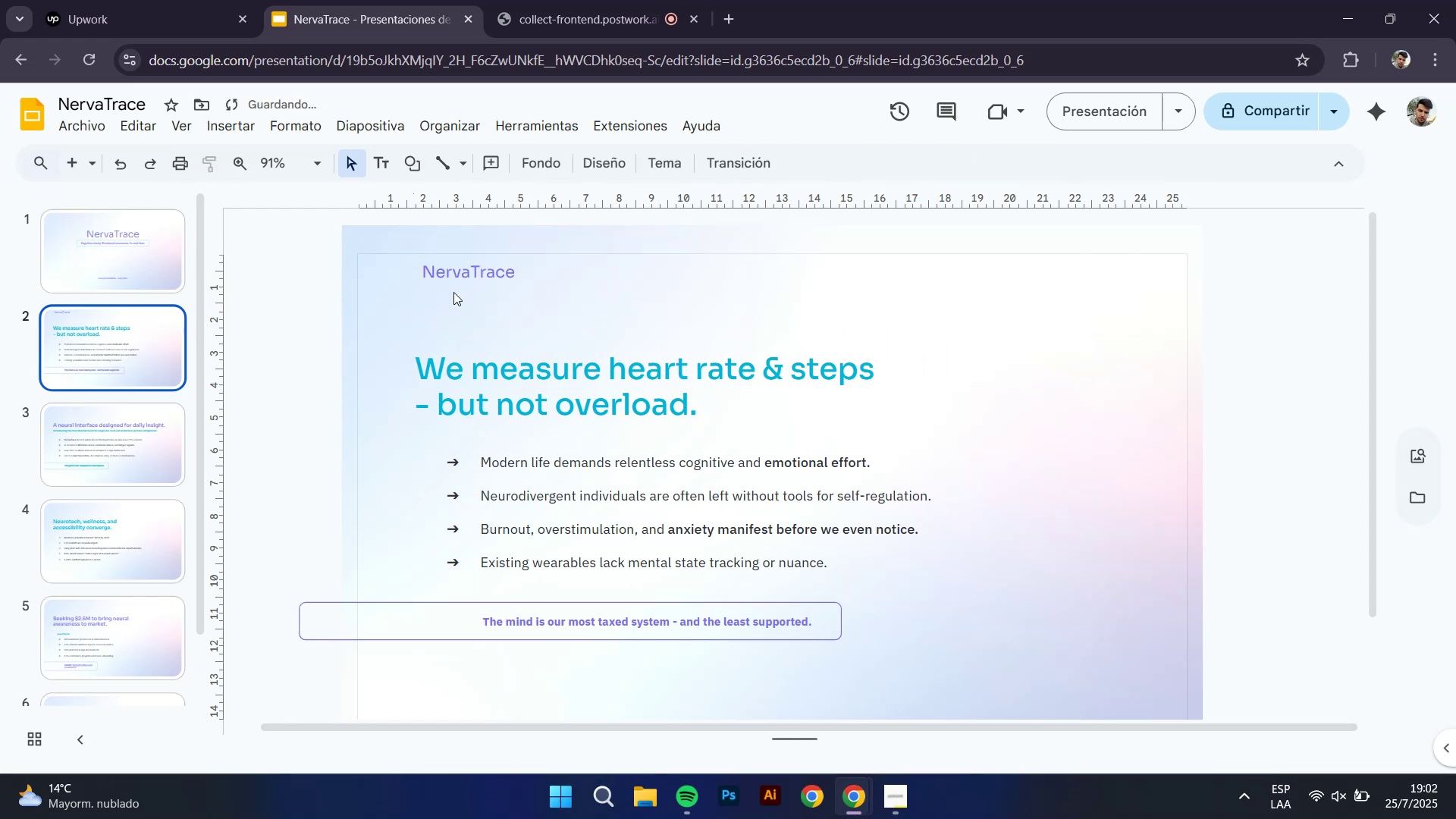 
left_click([469, 278])
 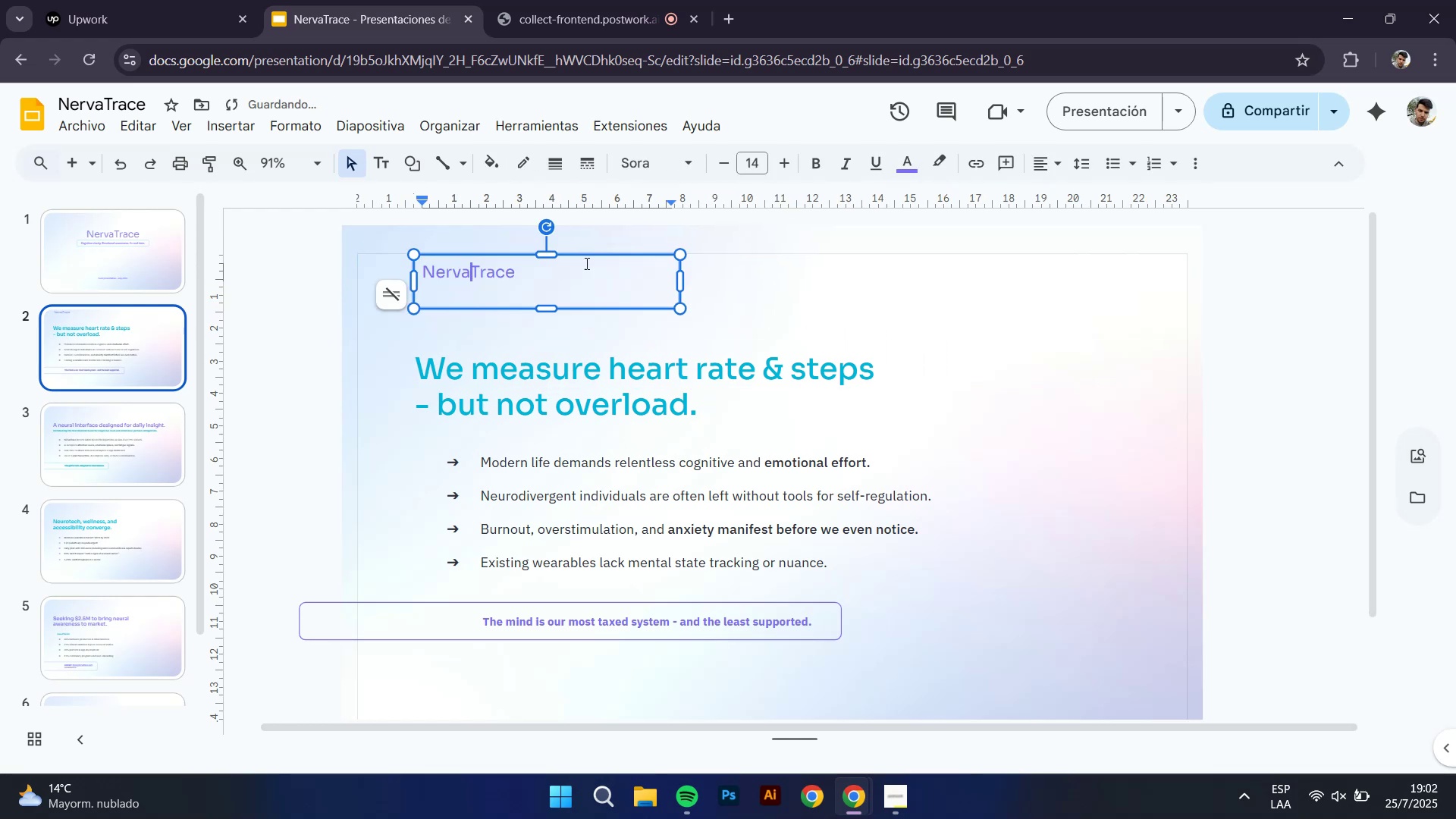 
left_click_drag(start_coordinate=[617, 260], to_coordinate=[607, 292])
 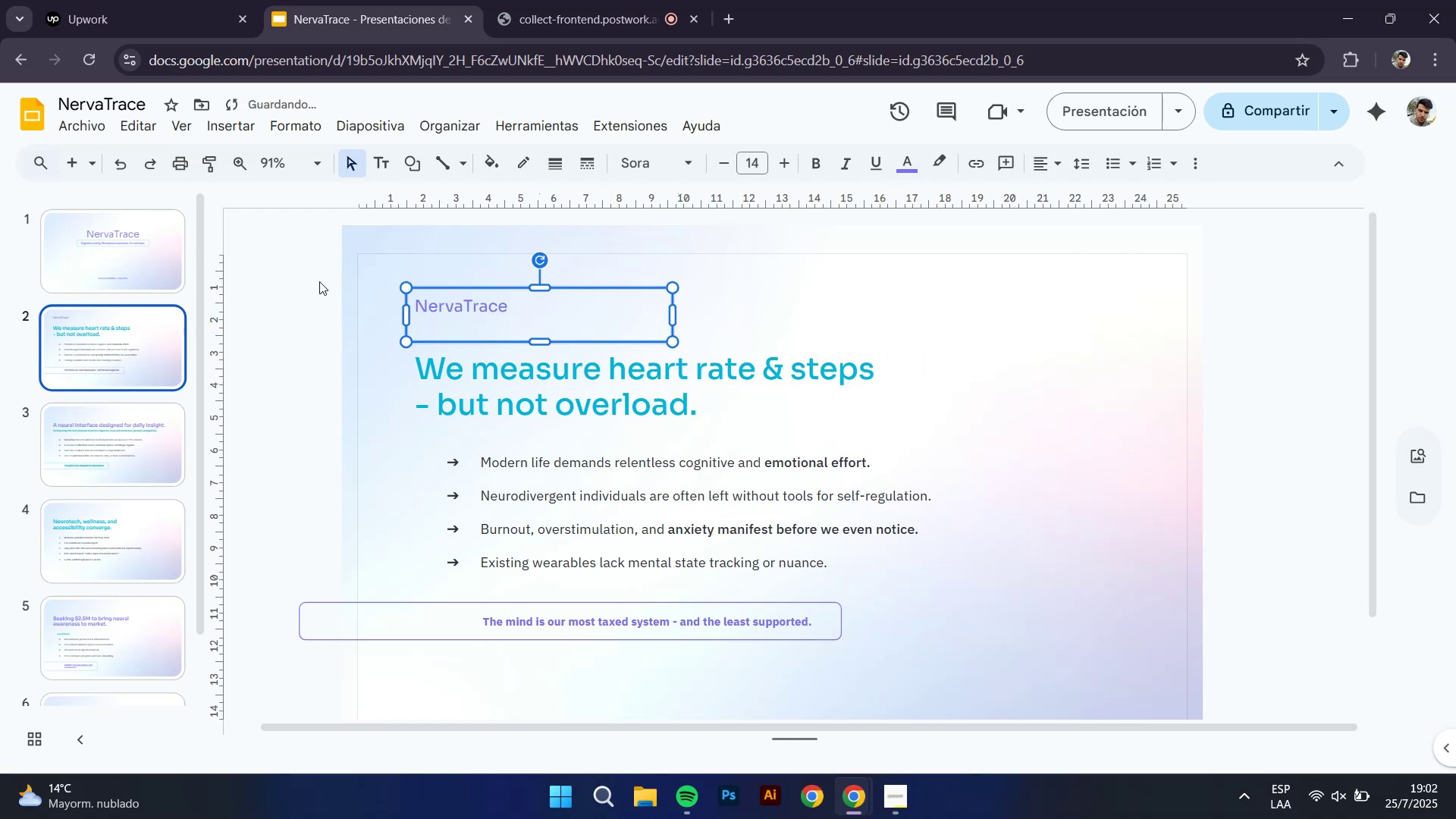 
left_click([303, 284])
 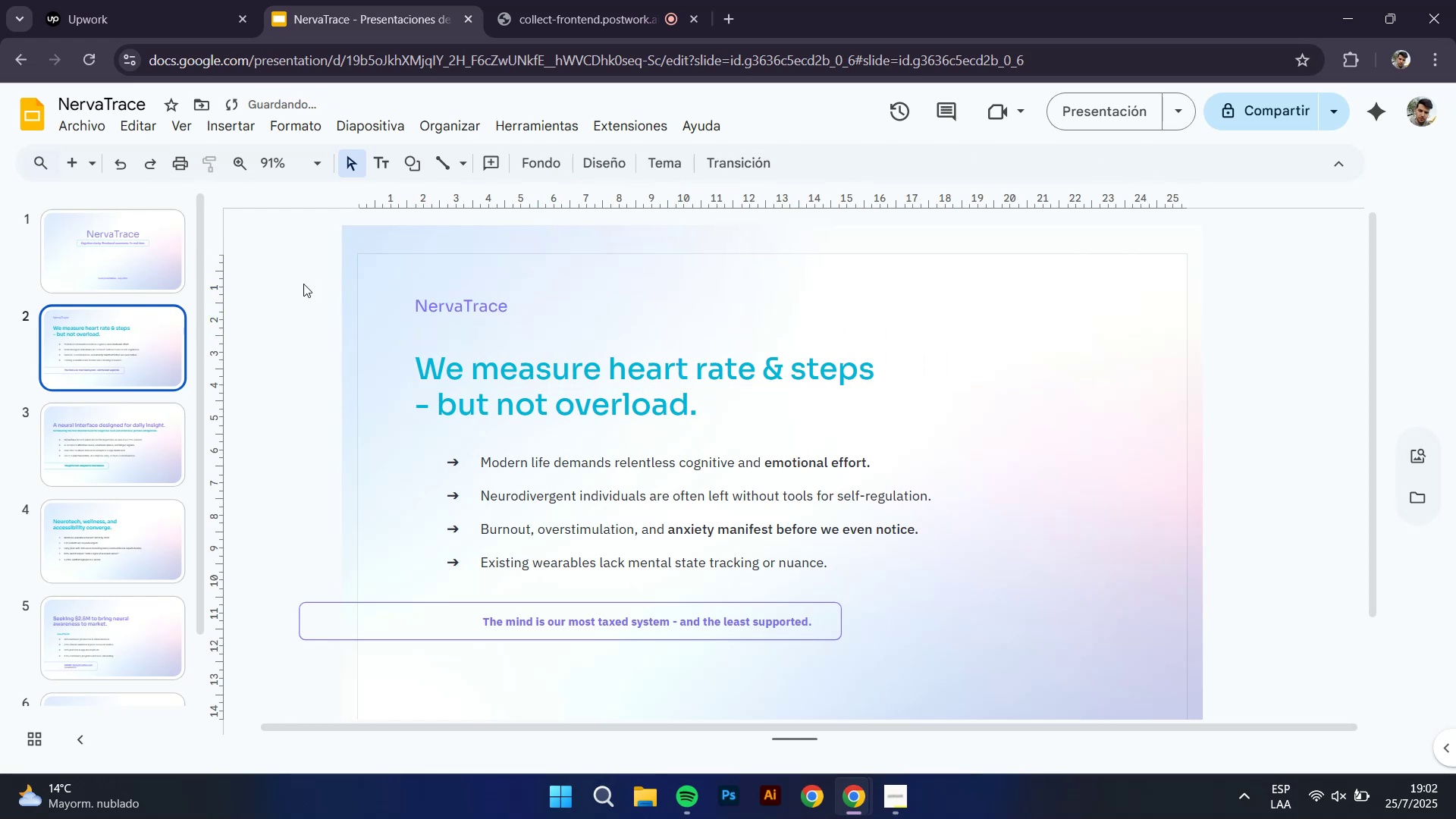 
hold_key(key=ControlLeft, duration=0.42)
scroll: coordinate [584, 371], scroll_direction: down, amount: 1.0
 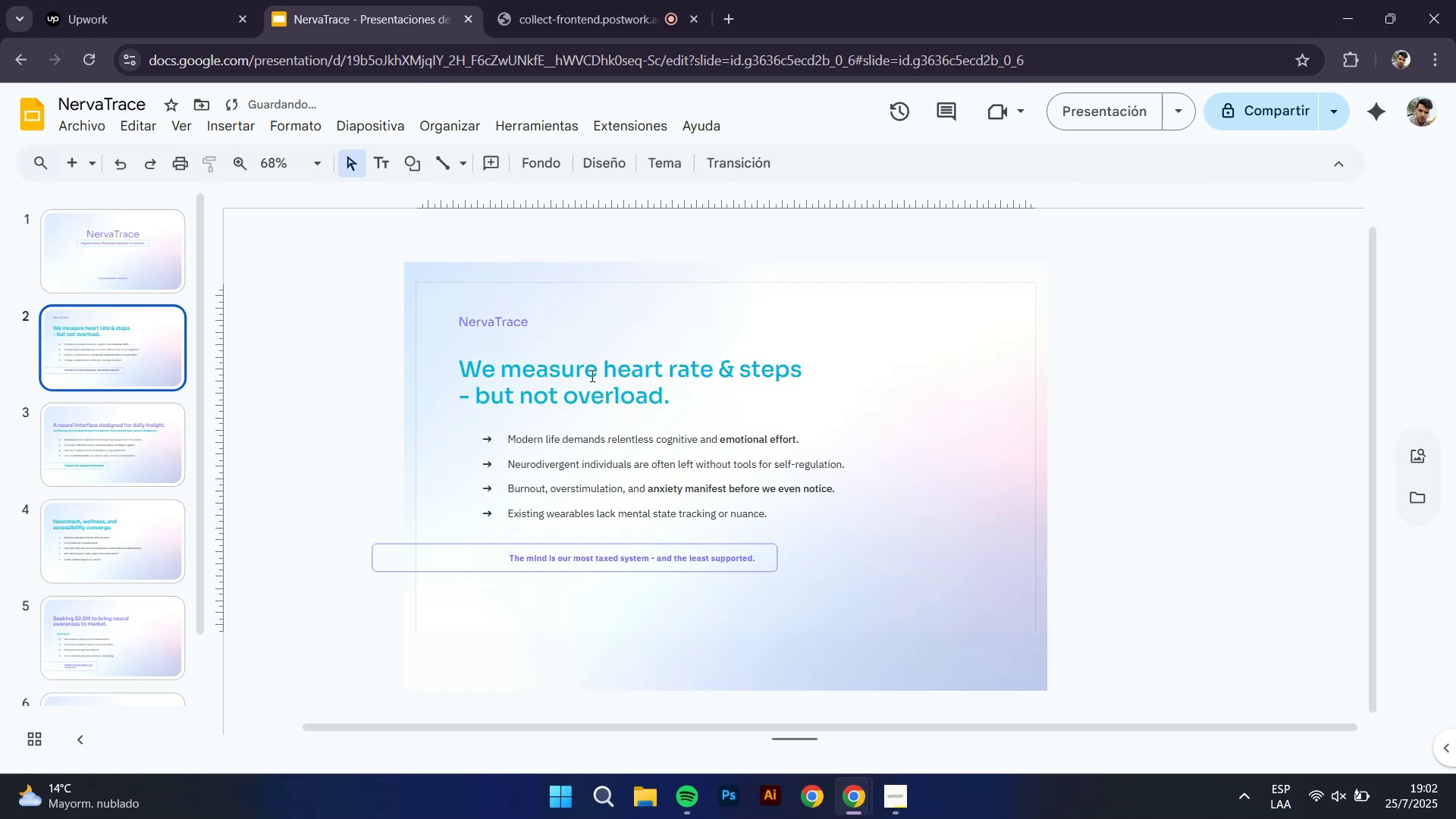 
hold_key(key=ControlLeft, duration=0.38)
scroll: coordinate [596, 355], scroll_direction: up, amount: 1.0
 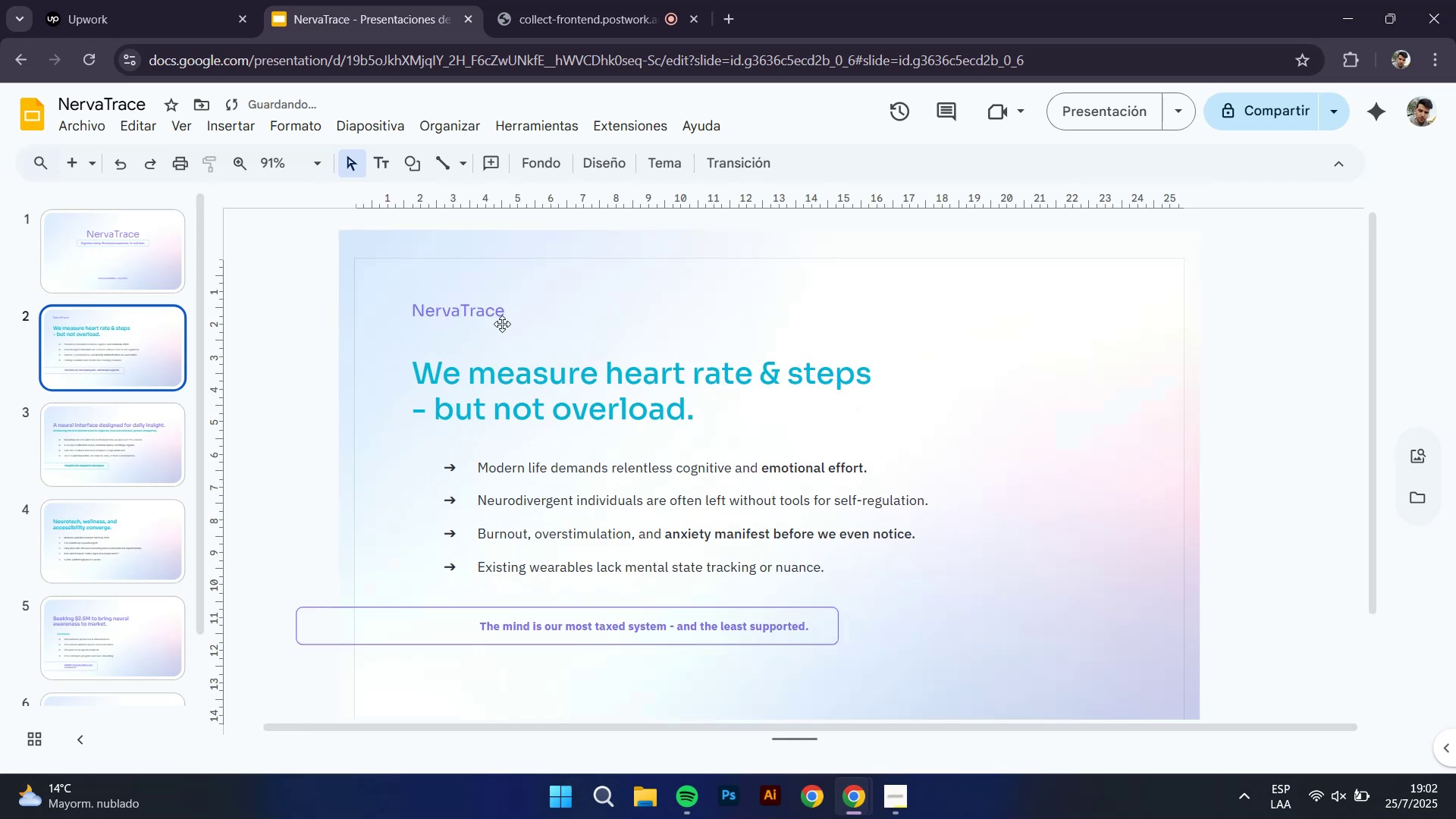 
left_click([489, 315])
 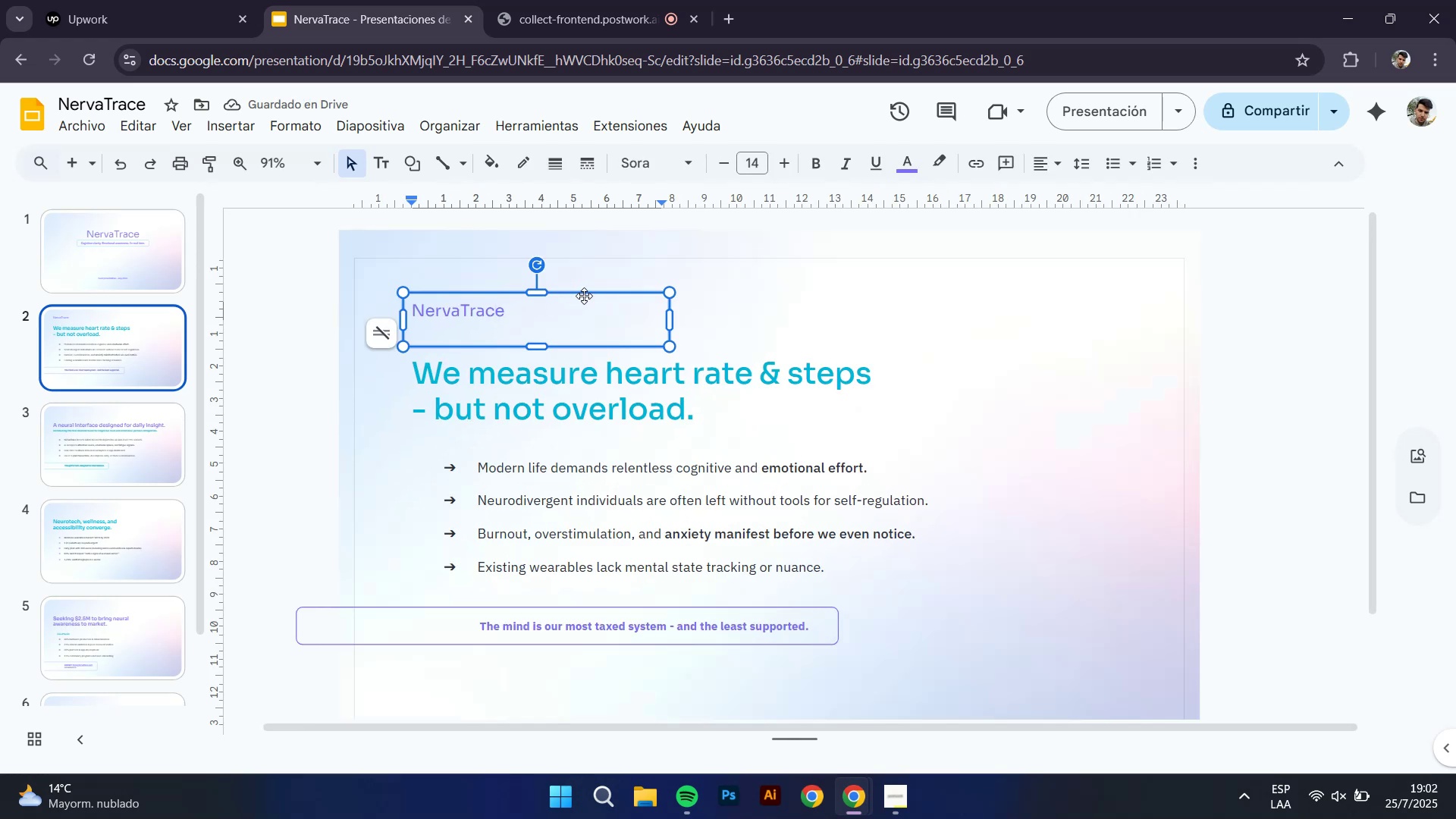 
left_click([585, 295])
 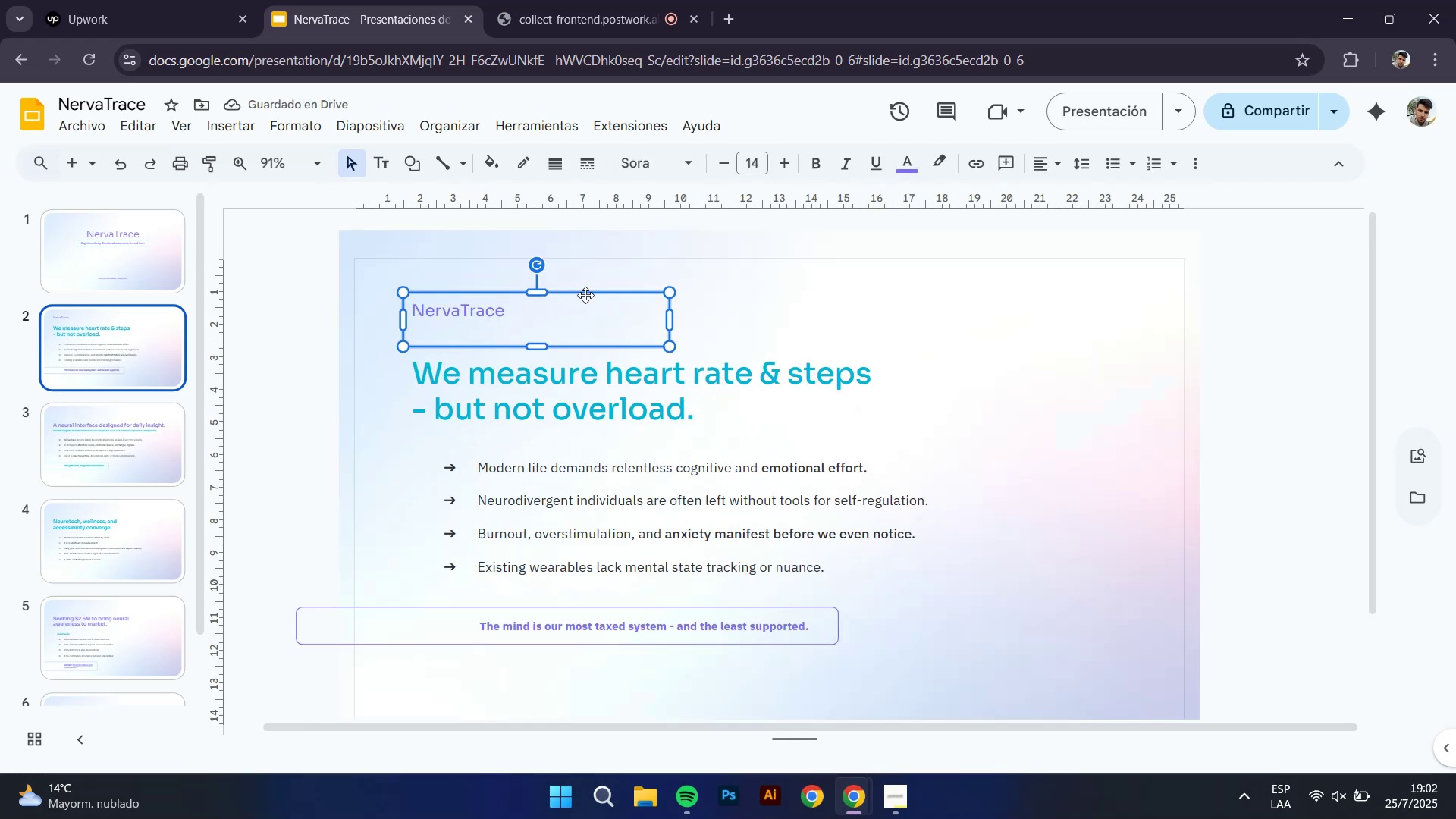 
key(ArrowUp)
 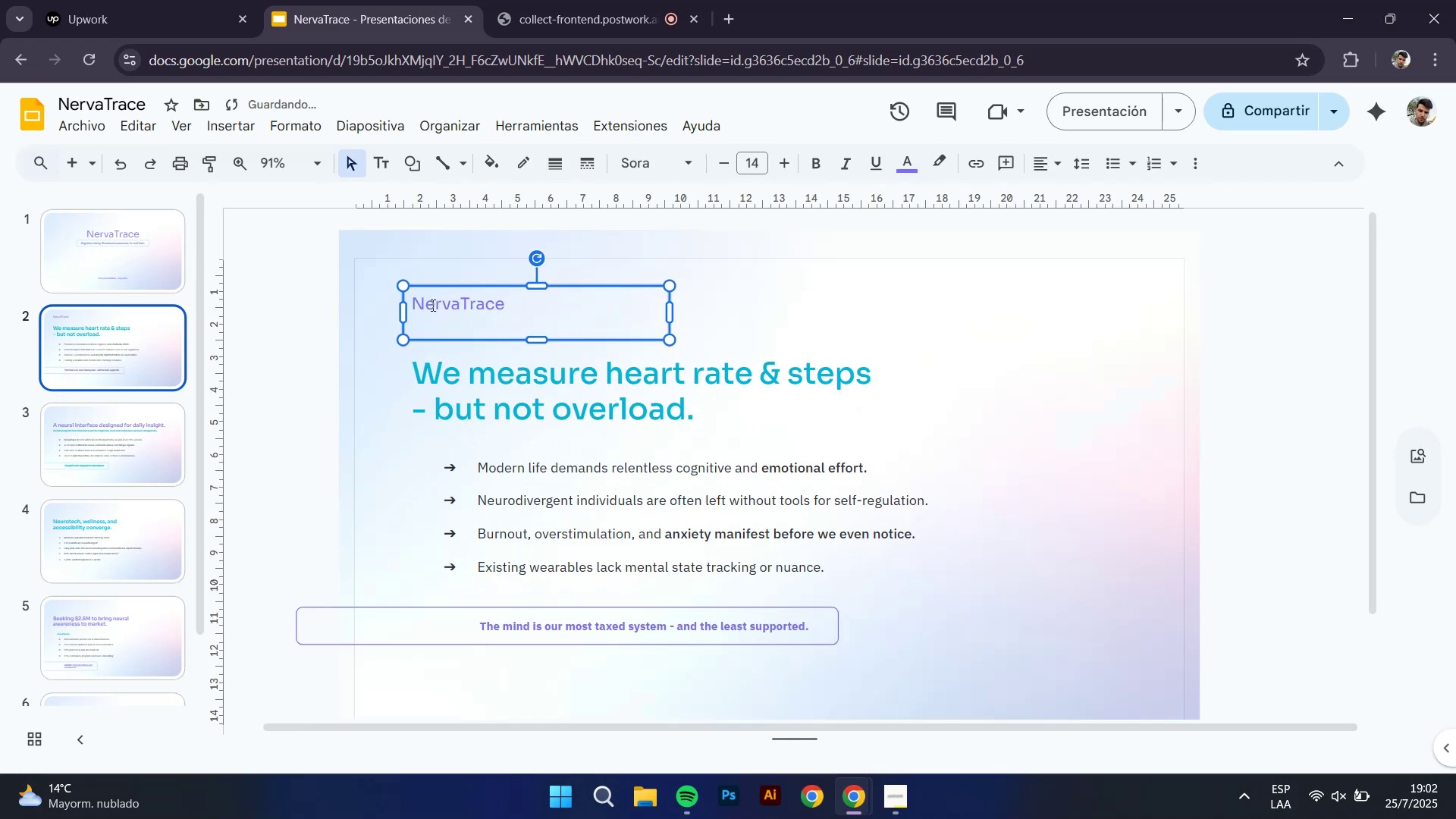 
left_click([300, 312])
 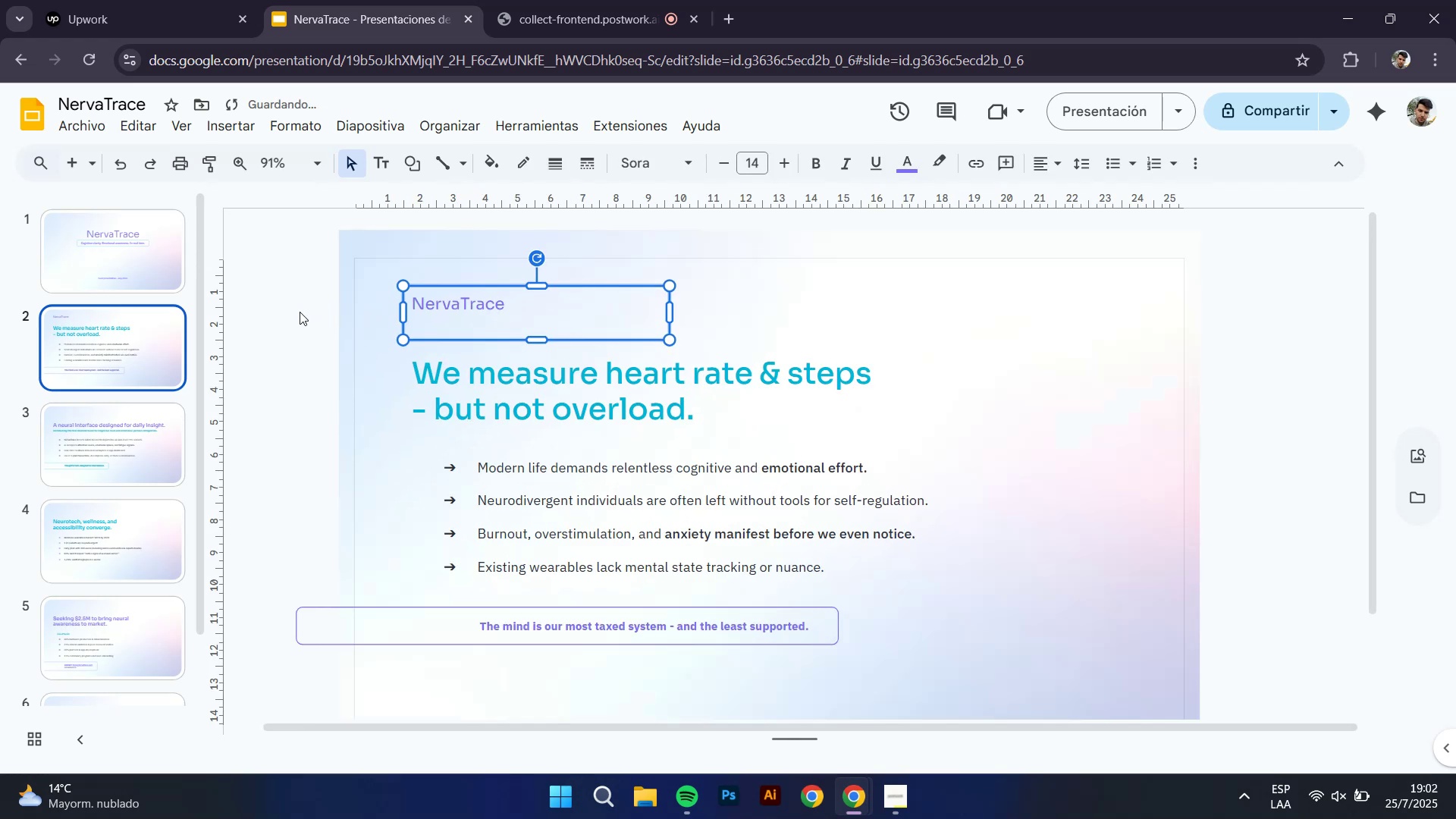 
key(Control+ControlLeft)
 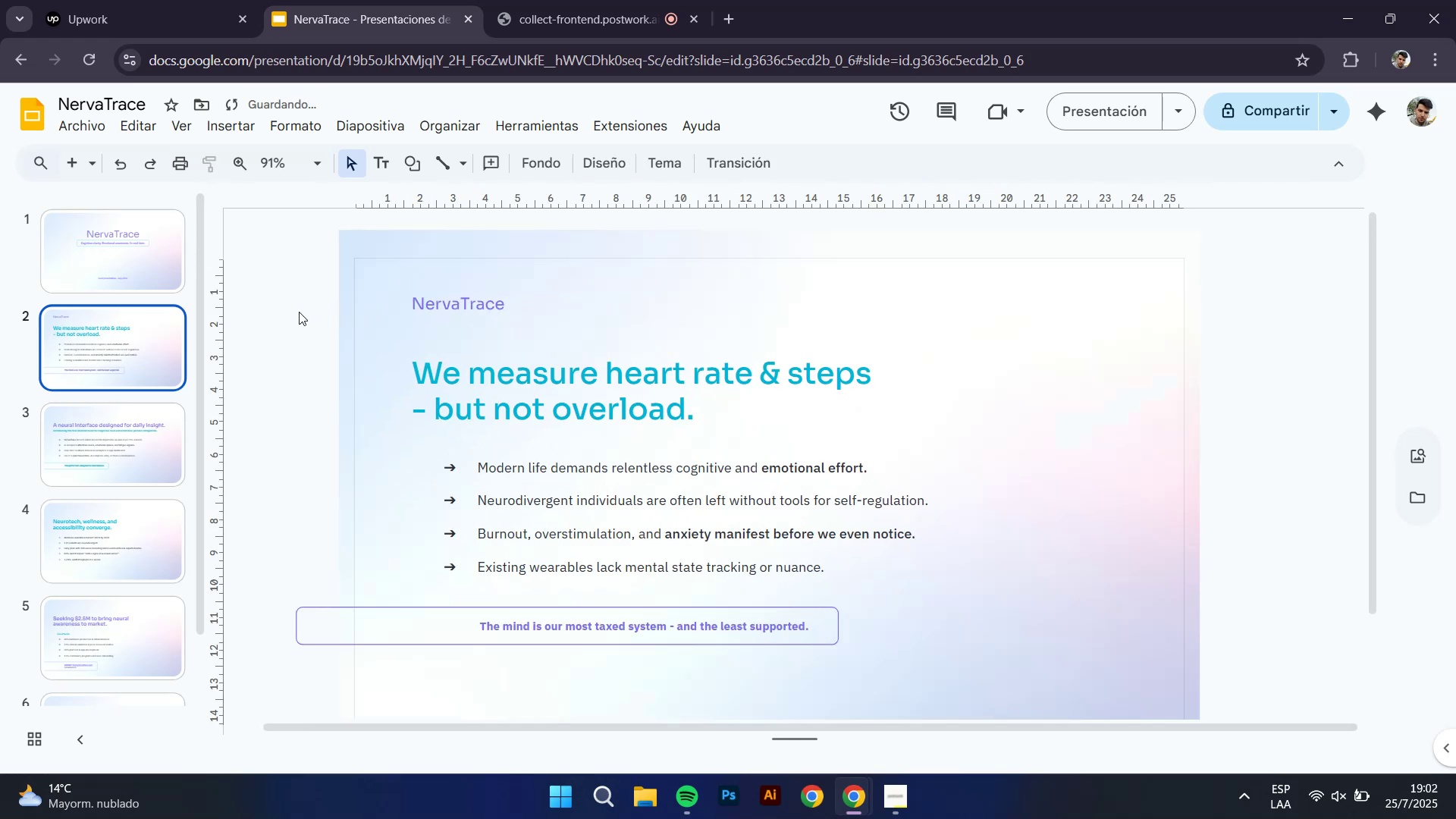 
scroll: coordinate [299, 312], scroll_direction: down, amount: 1.0
 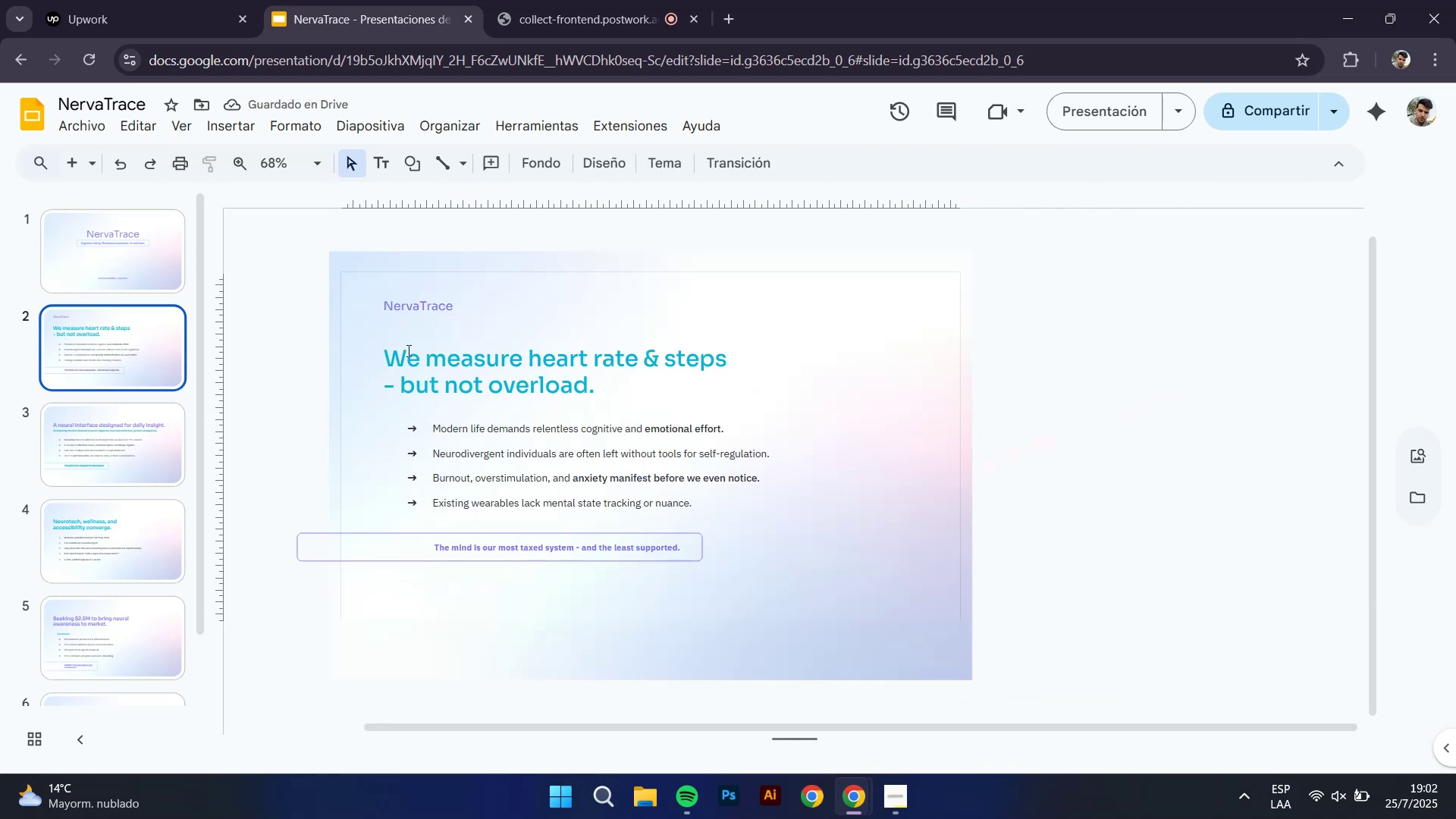 
left_click([422, 300])
 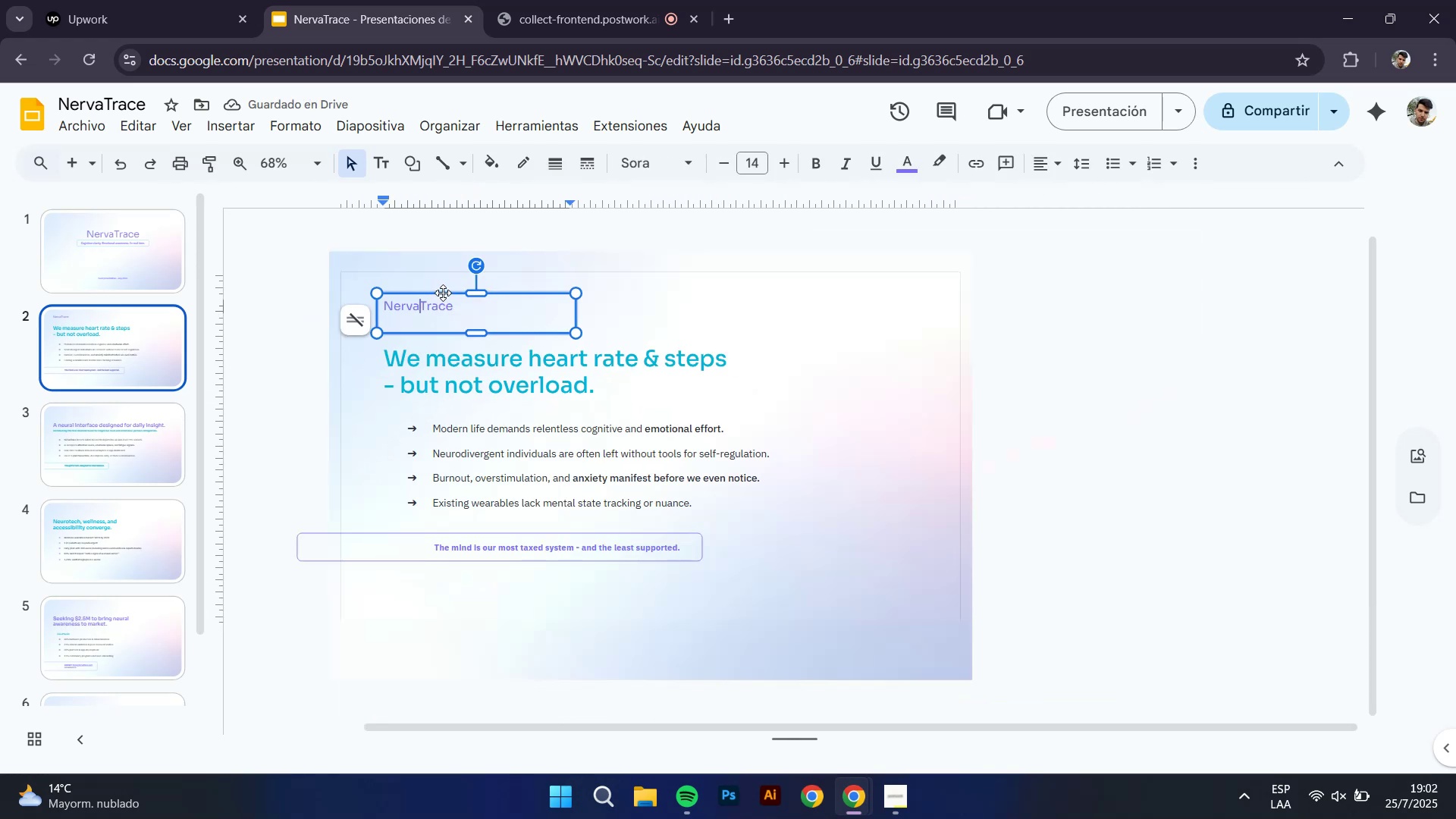 
left_click_drag(start_coordinate=[443, 291], to_coordinate=[811, 568])
 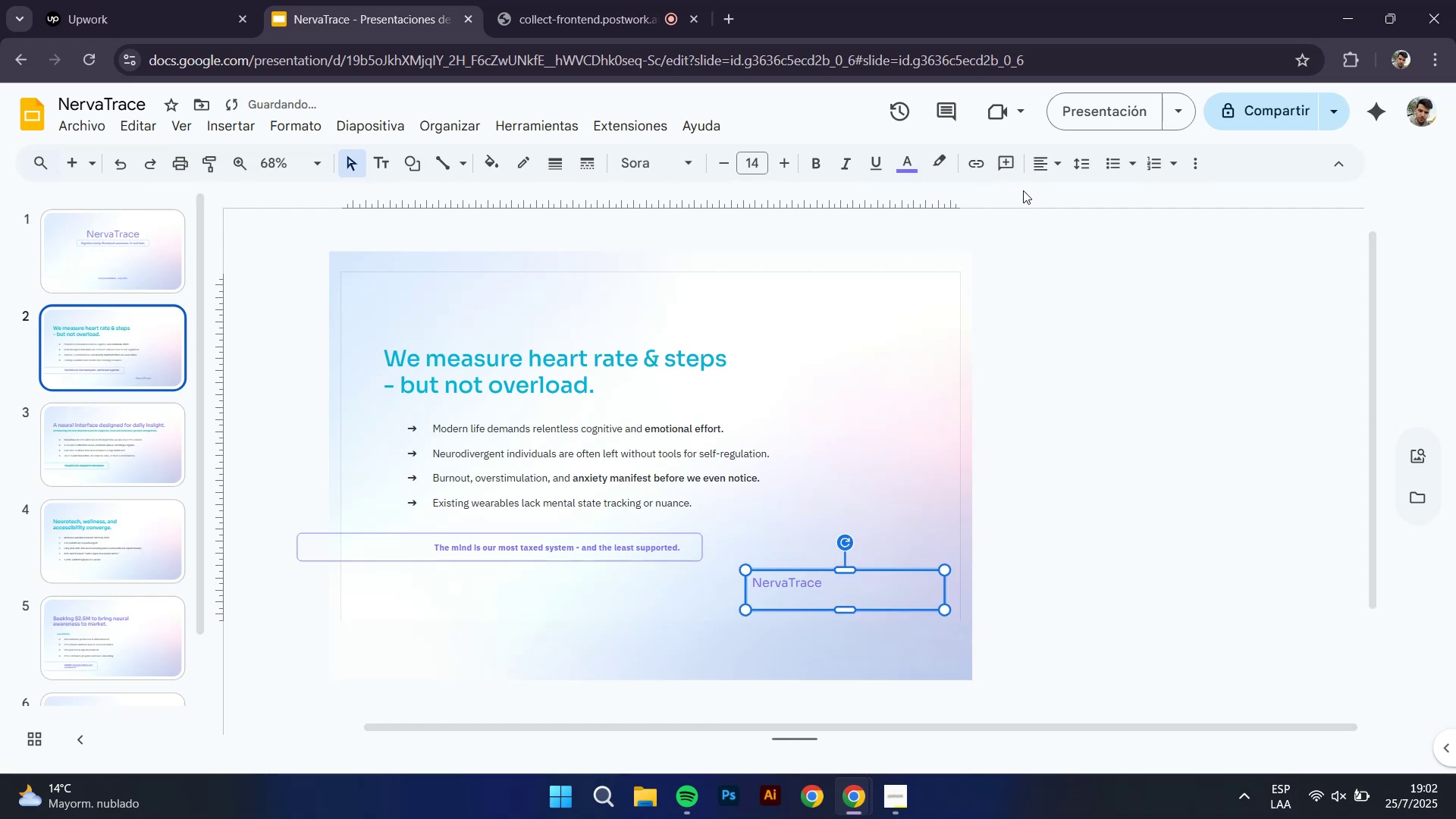 
left_click([1029, 165])
 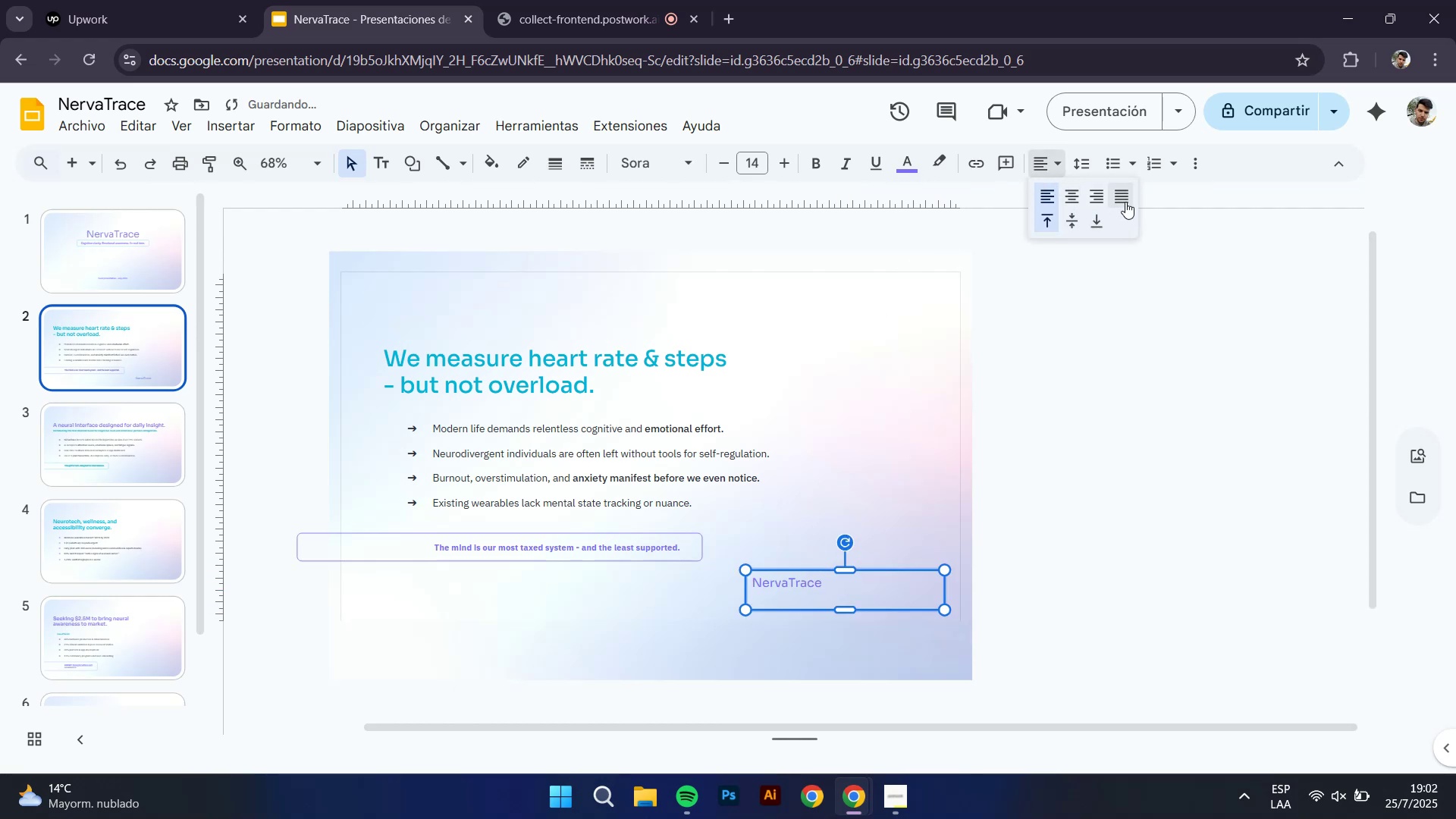 
left_click([1094, 198])
 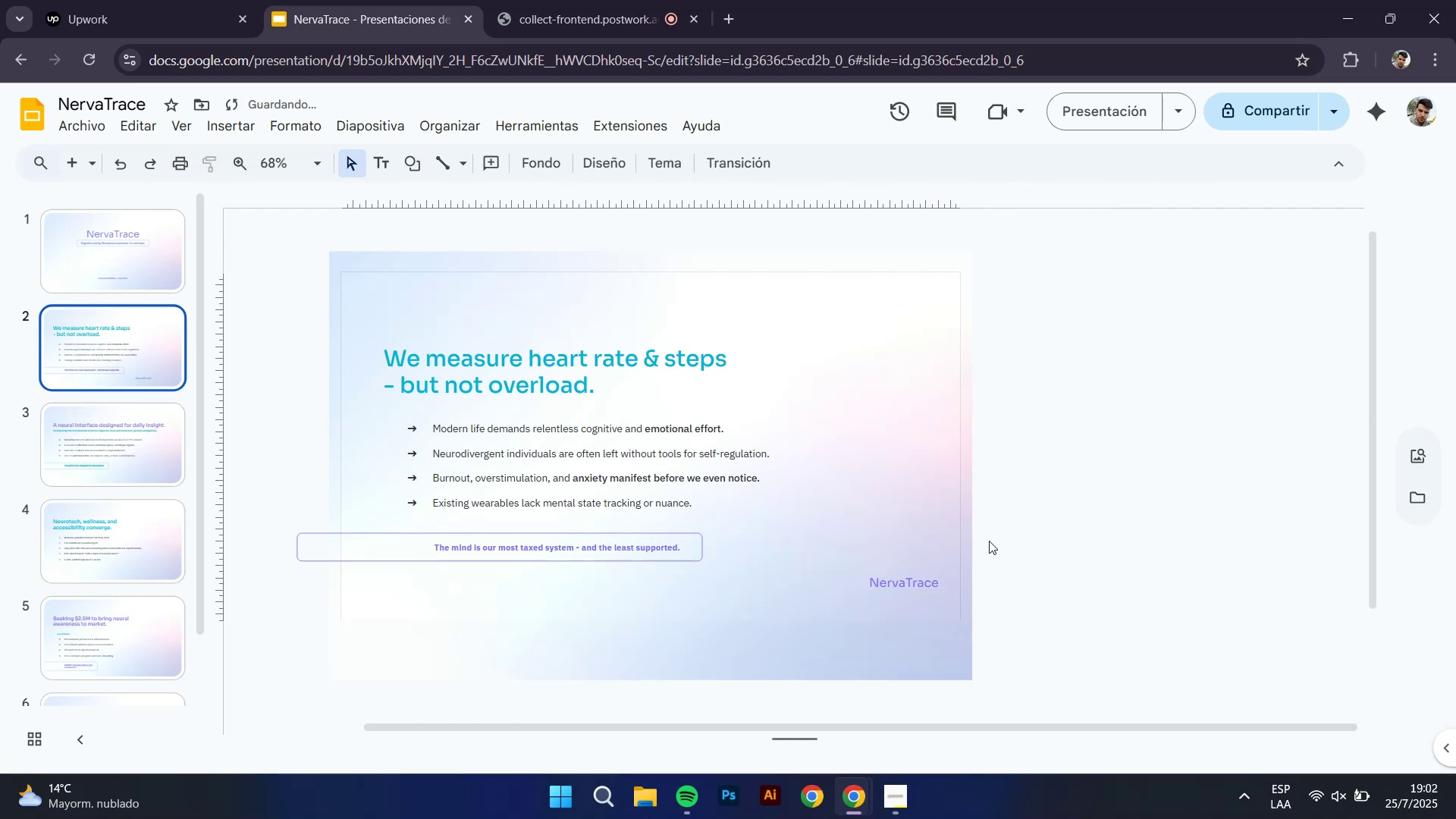 
left_click([900, 579])
 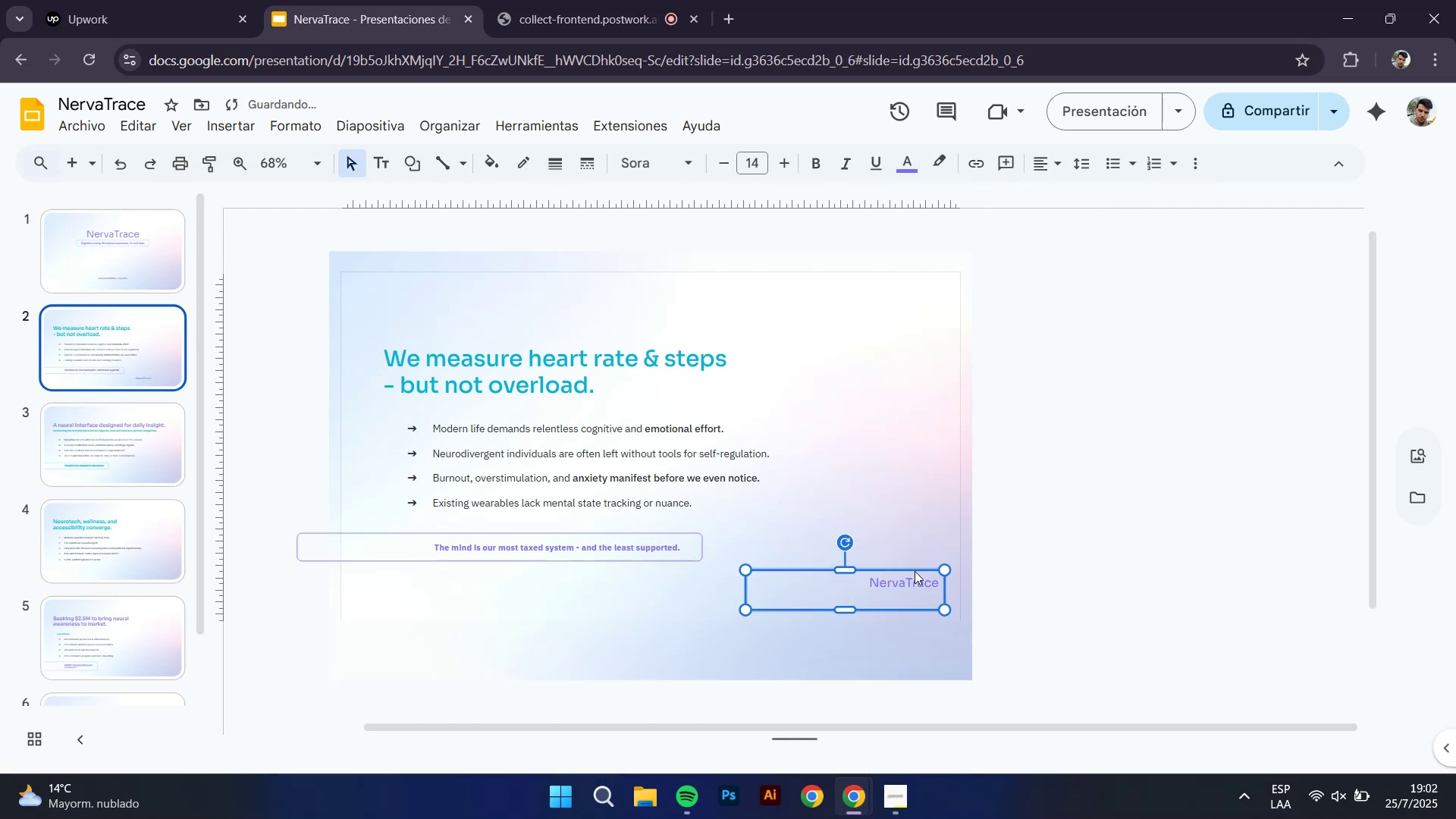 
left_click([915, 571])
 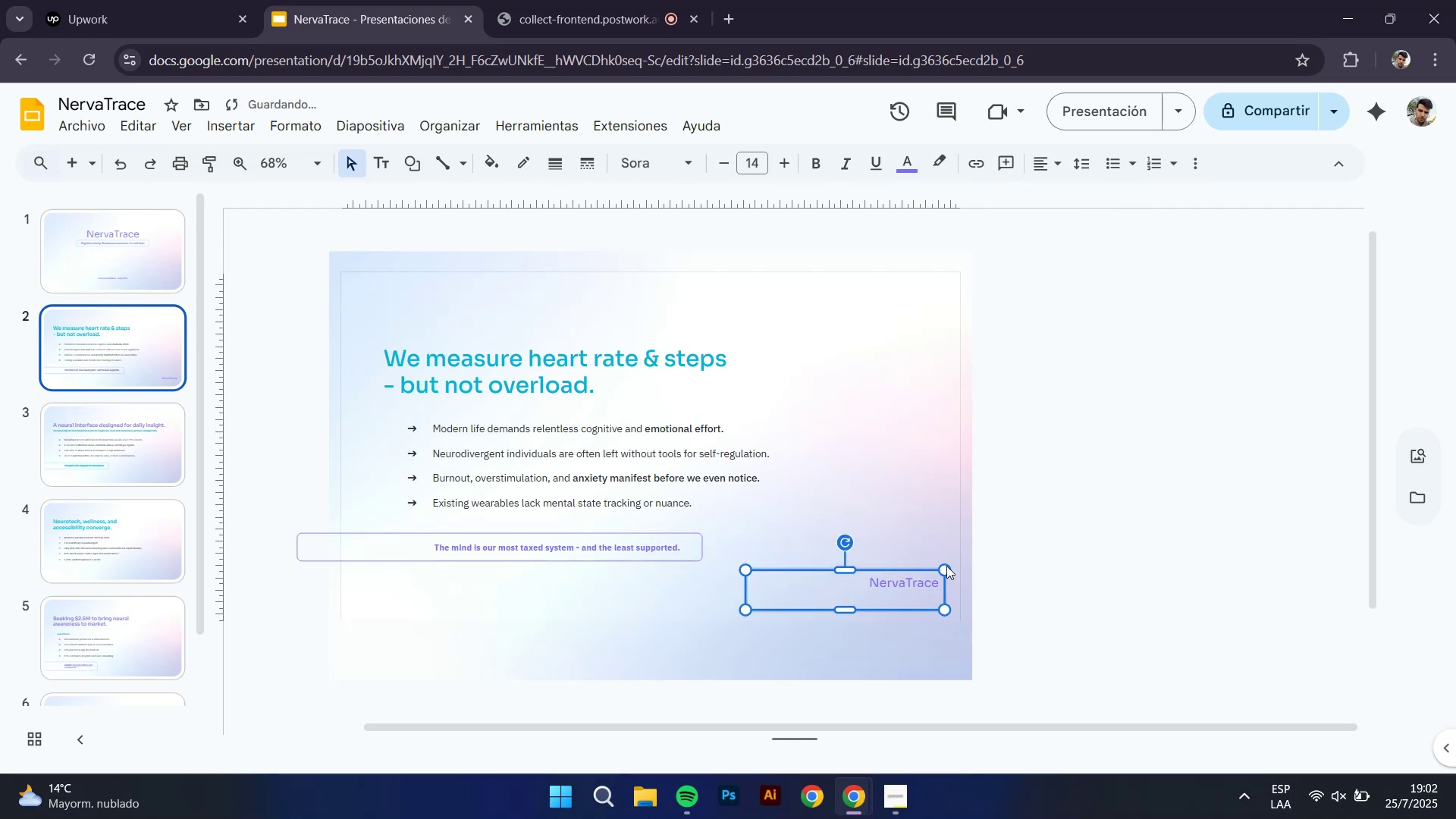 
left_click([1072, 541])
 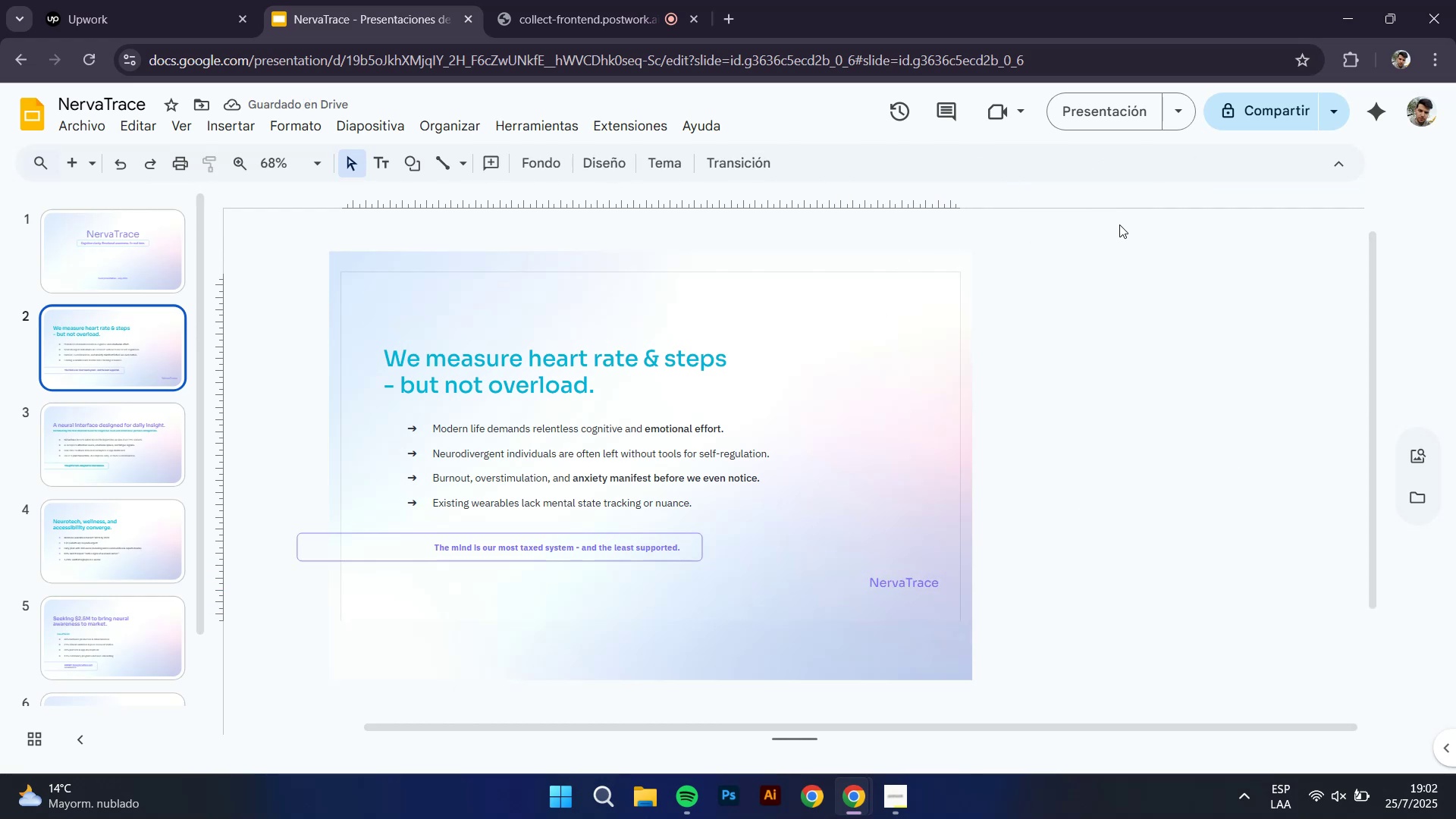 
left_click([1108, 108])
 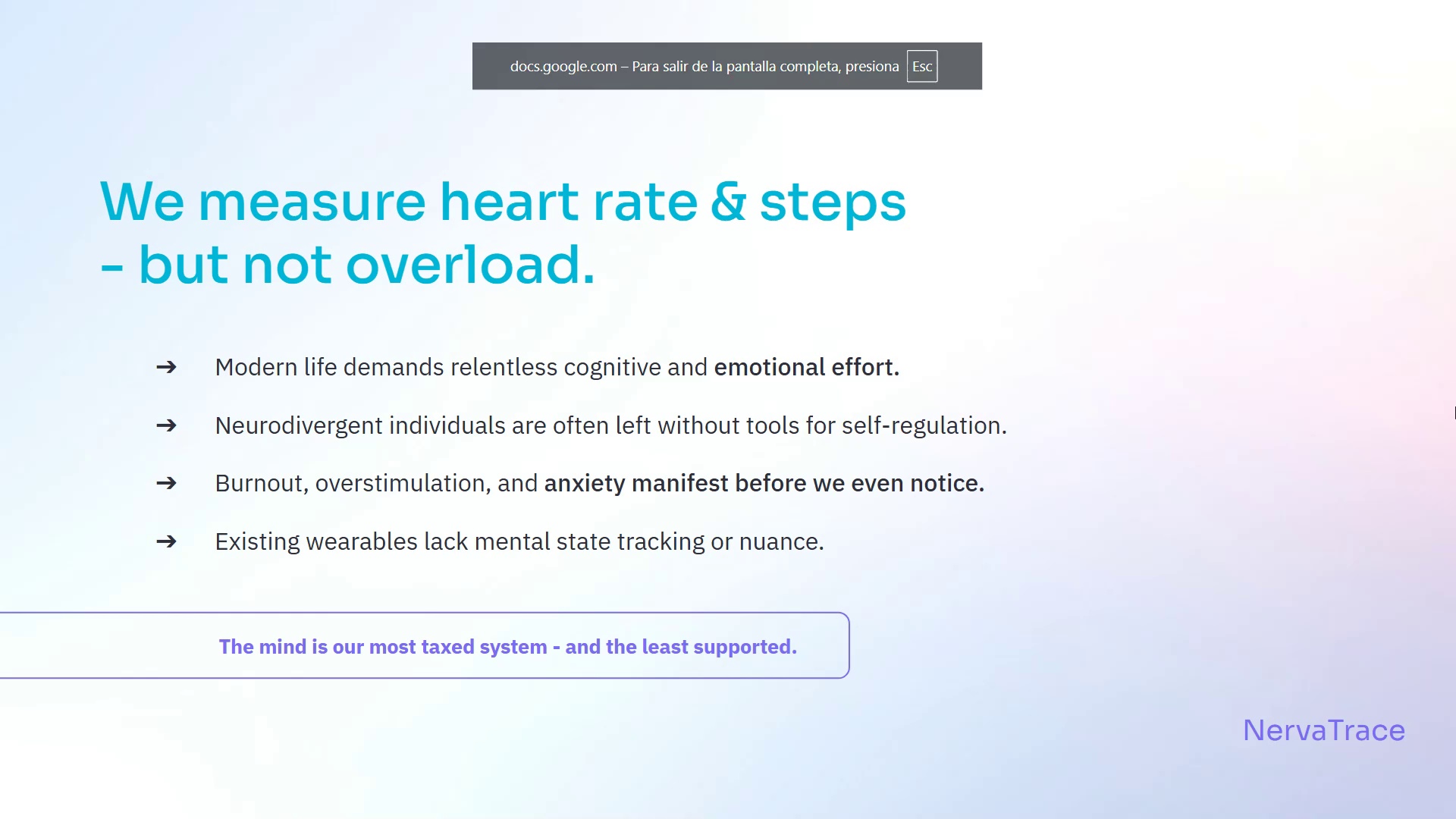 
wait(5.52)
 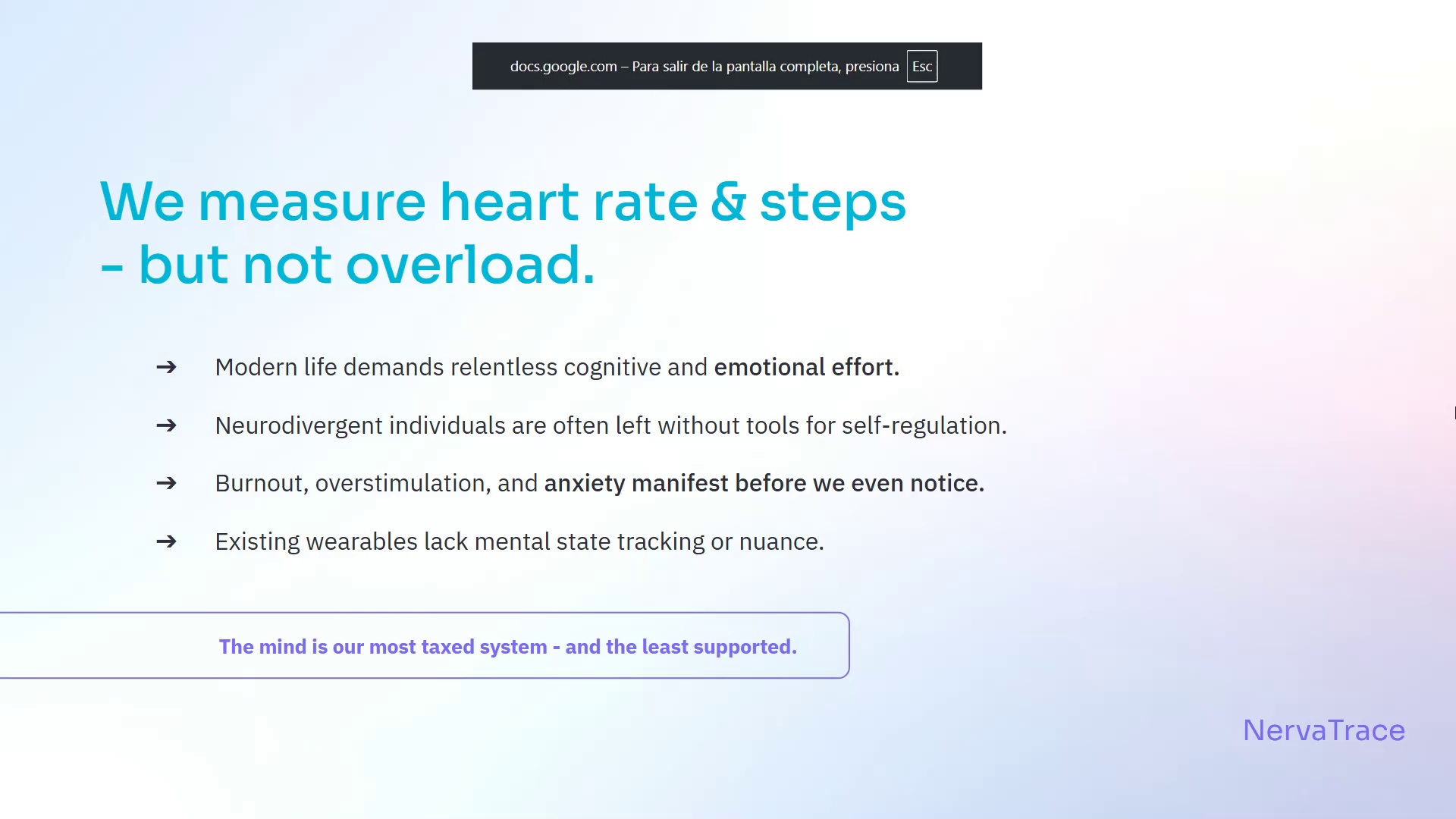 
key(Escape)
 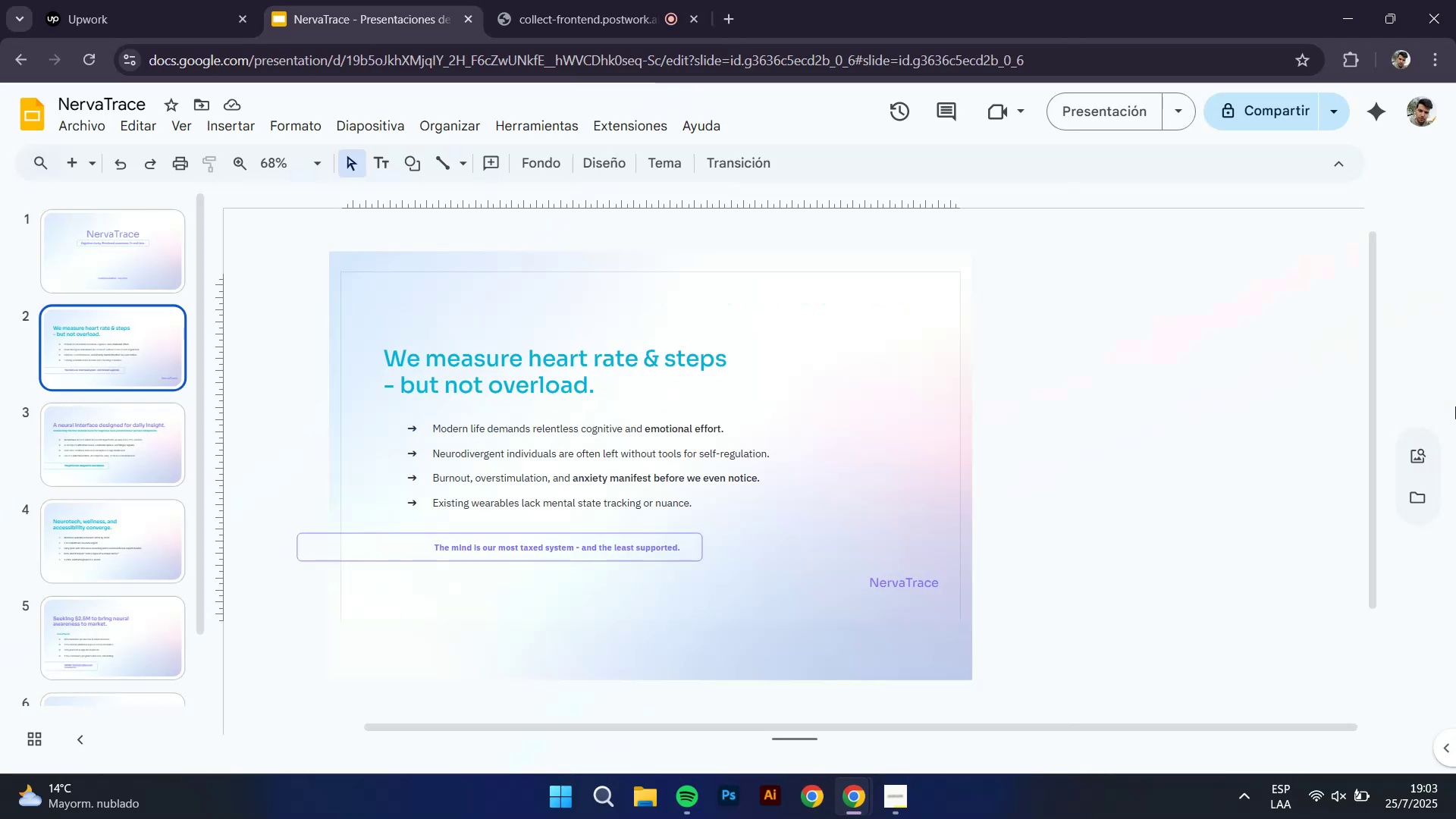 
hold_key(key=ControlLeft, duration=0.41)
scroll: coordinate [965, 641], scroll_direction: up, amount: 2.0
 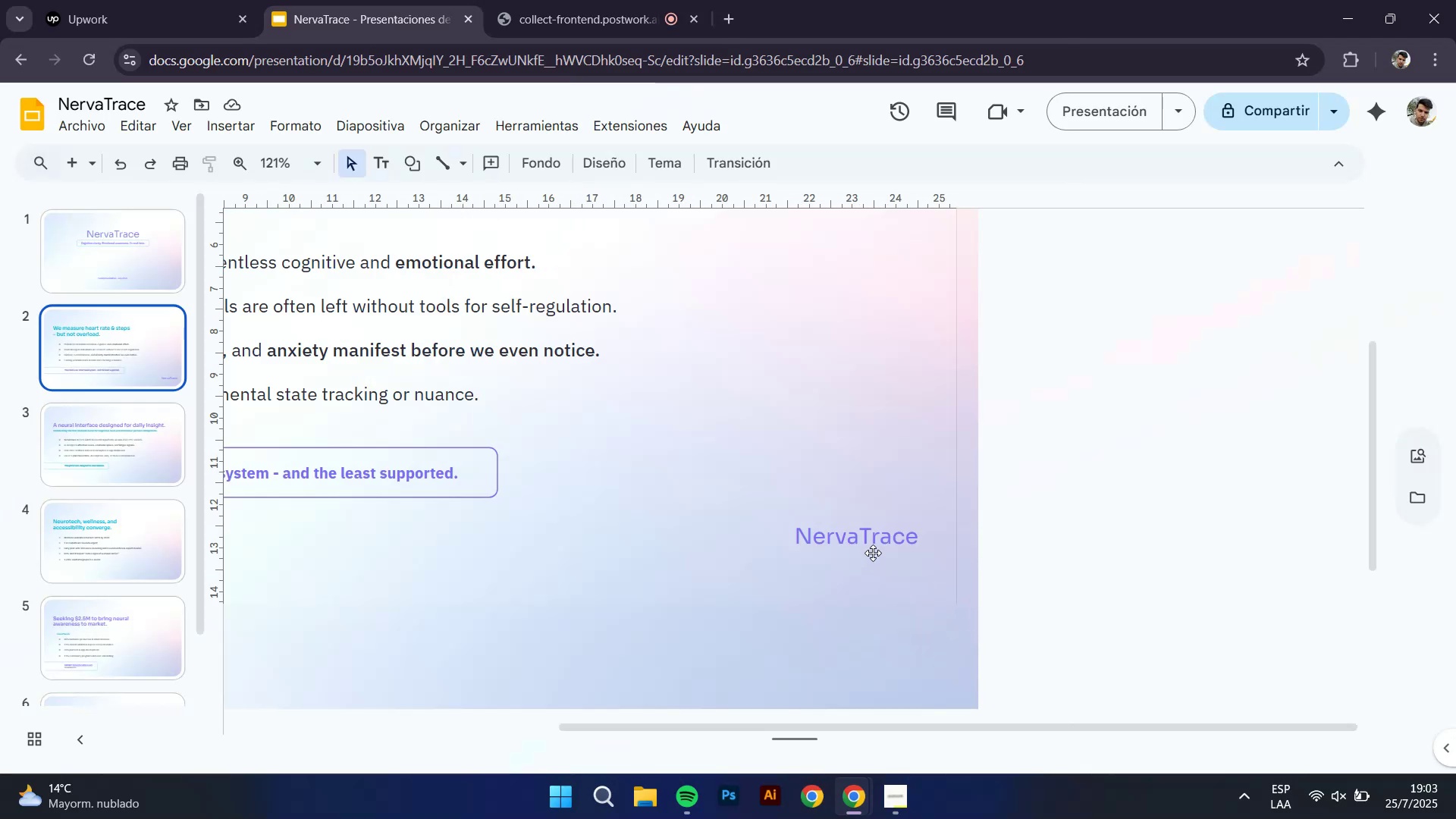 
left_click([871, 532])
 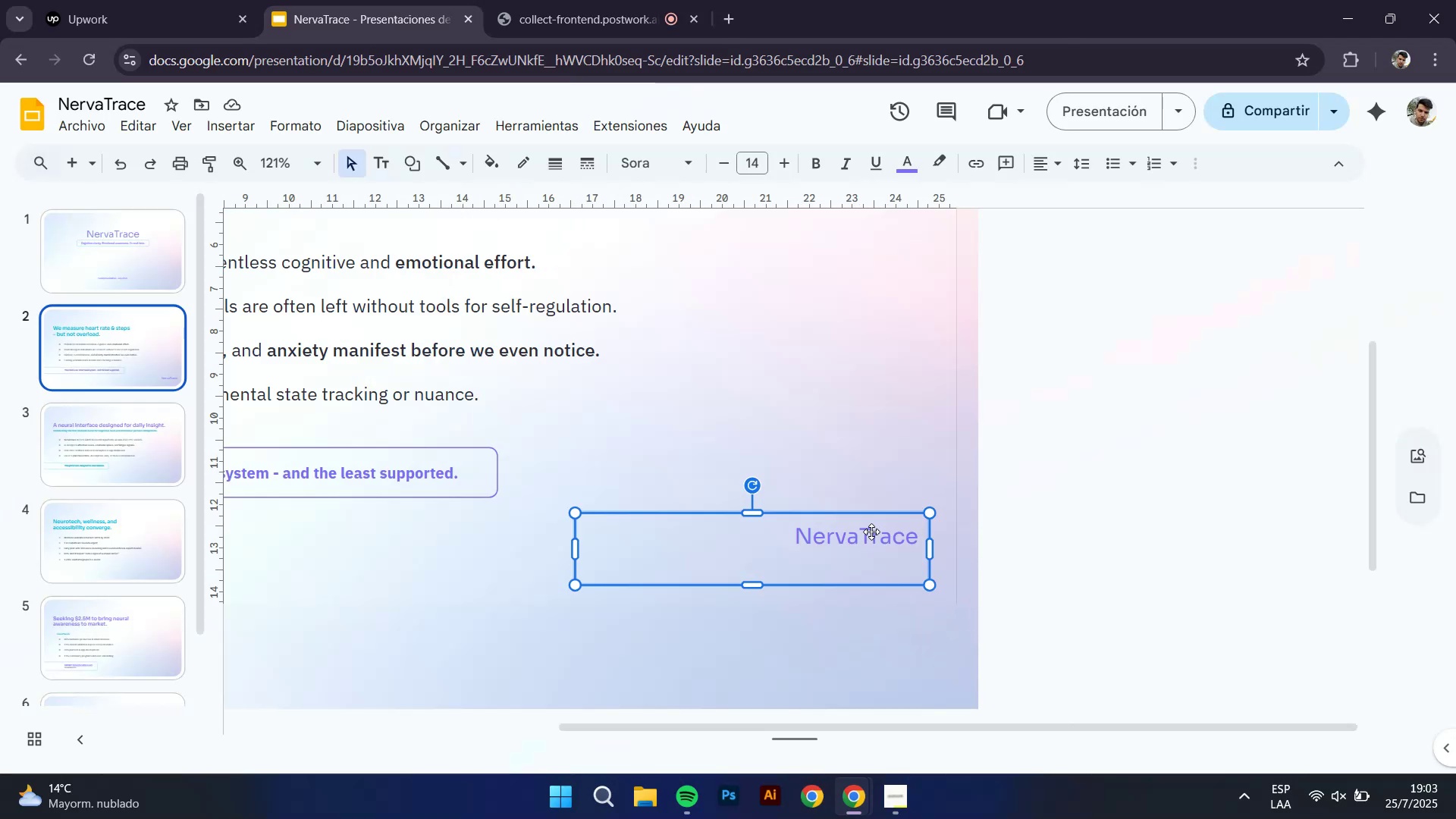 
hold_key(key=ControlLeft, duration=0.39)
 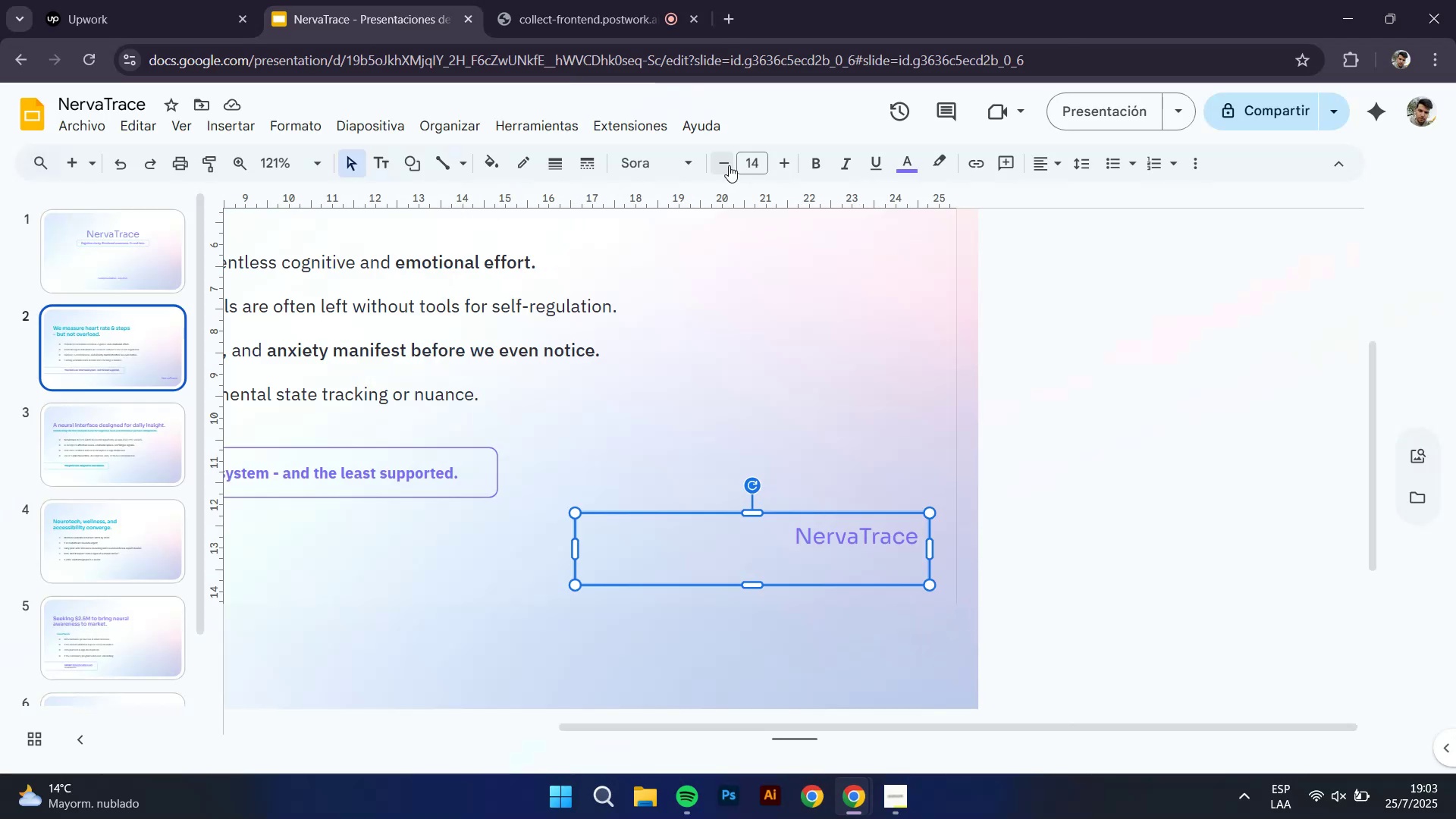 
left_click([723, 158])
 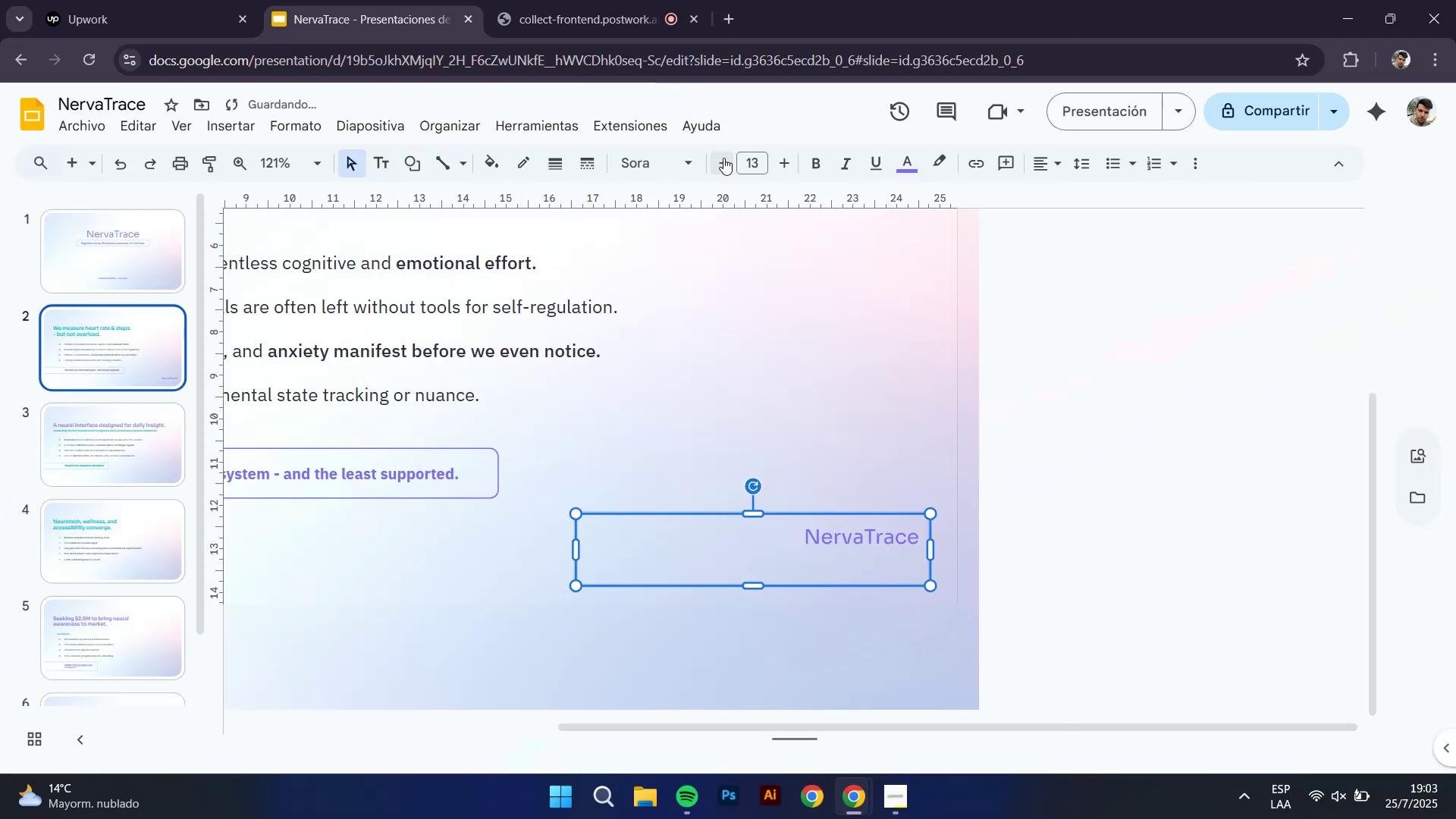 
left_click([723, 158])
 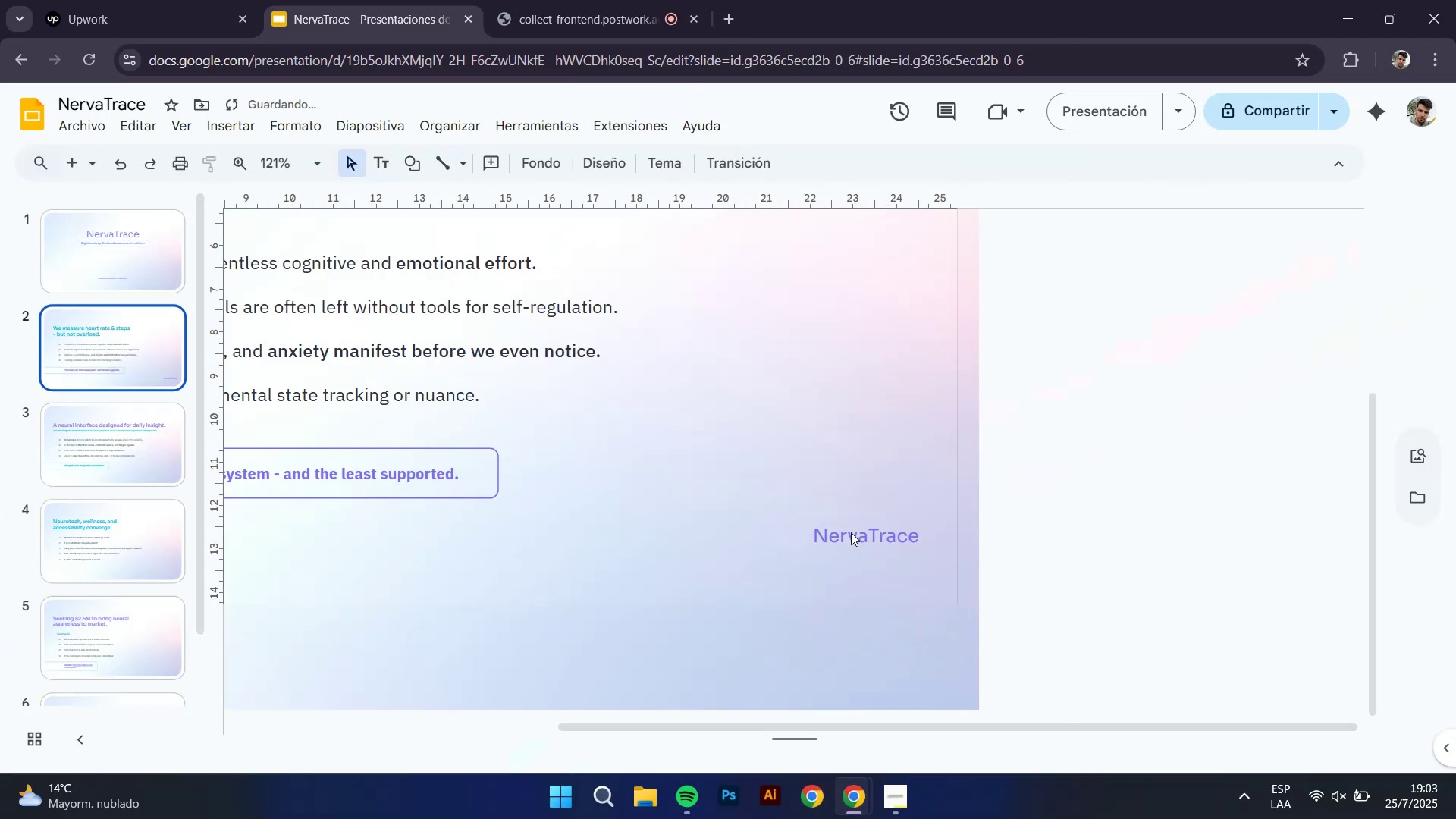 
left_click([1097, 105])
 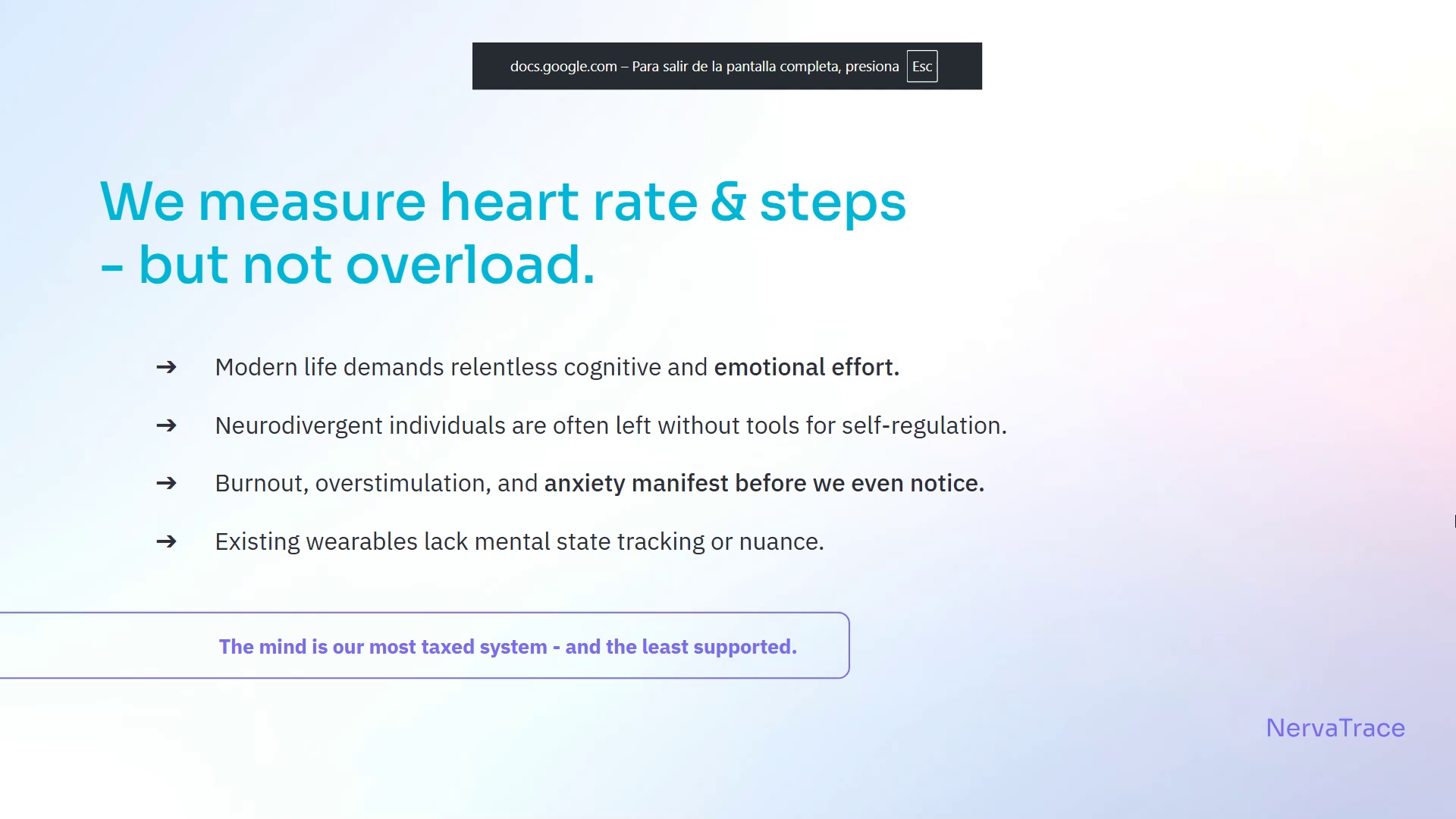 
key(ArrowLeft)
 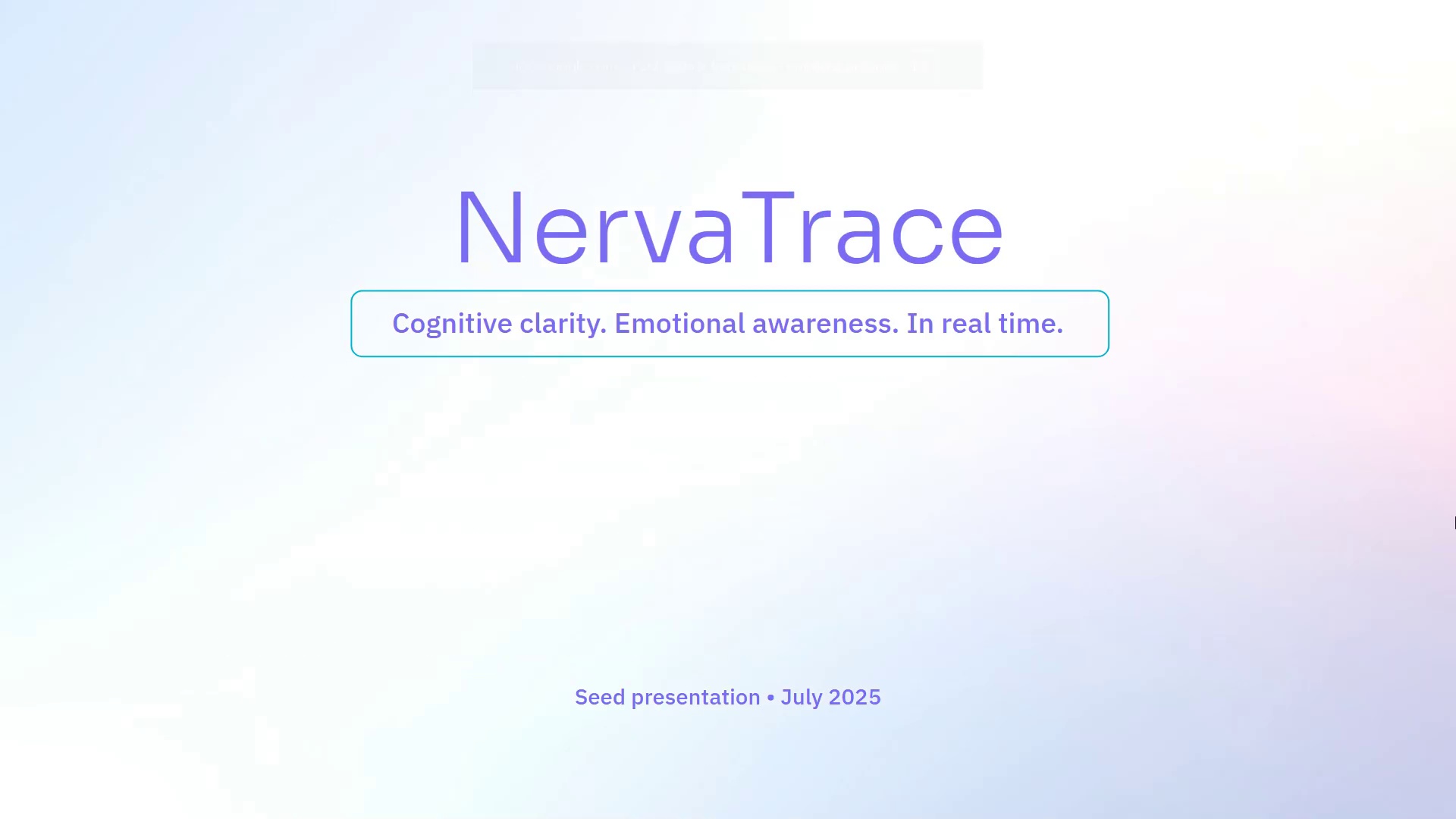 
key(ArrowRight)
 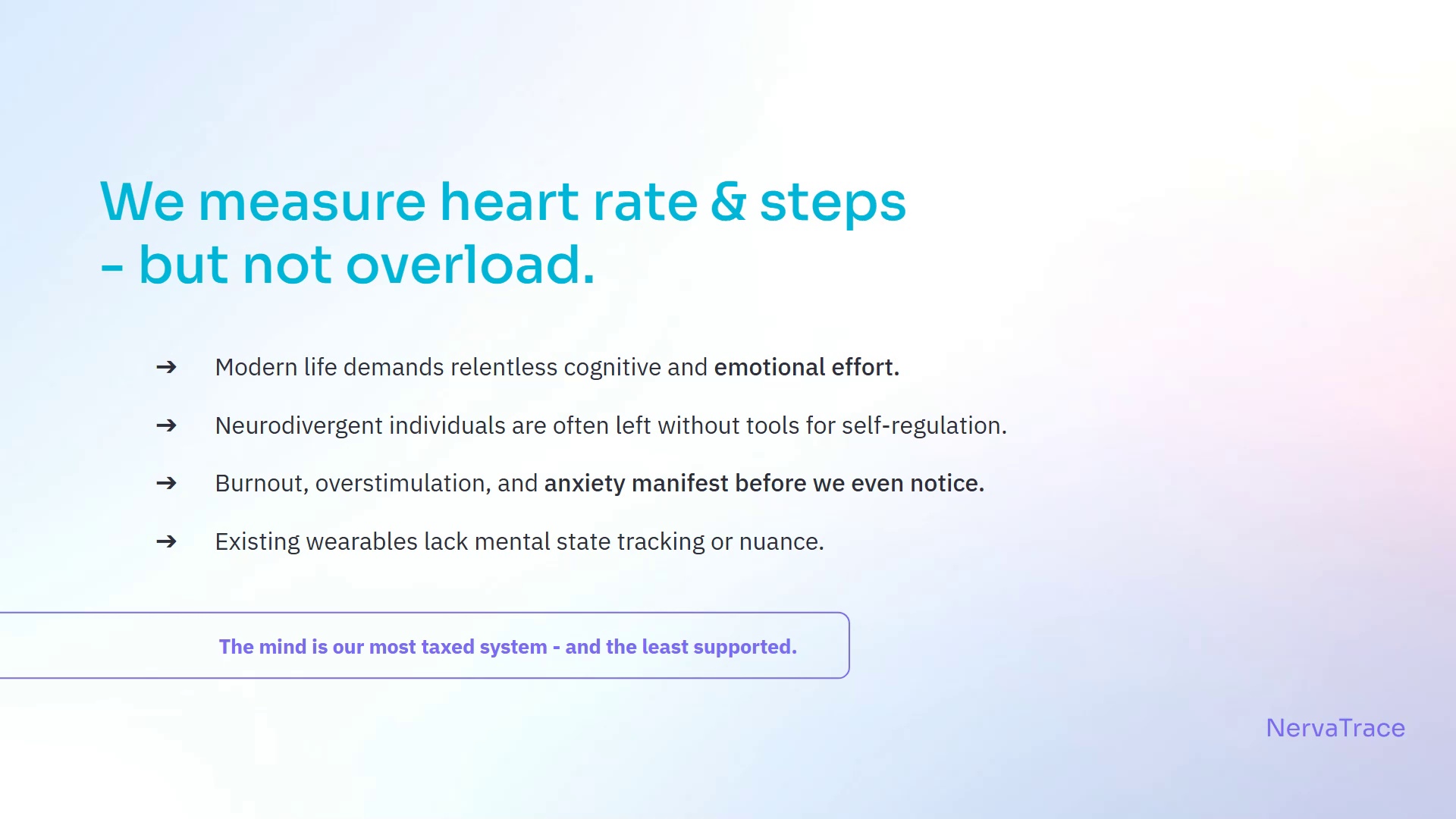 
wait(16.89)
 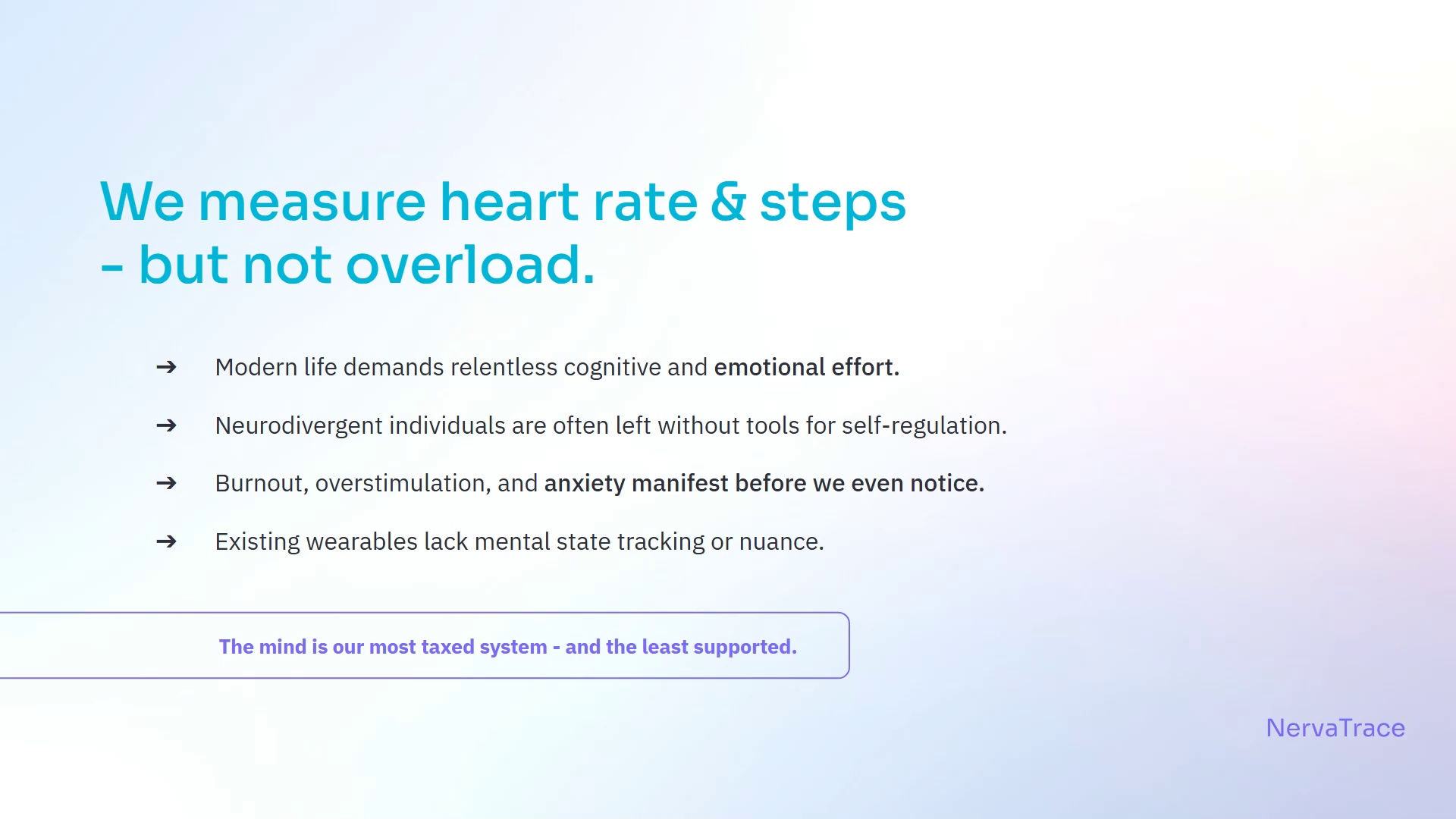 
key(Escape)
 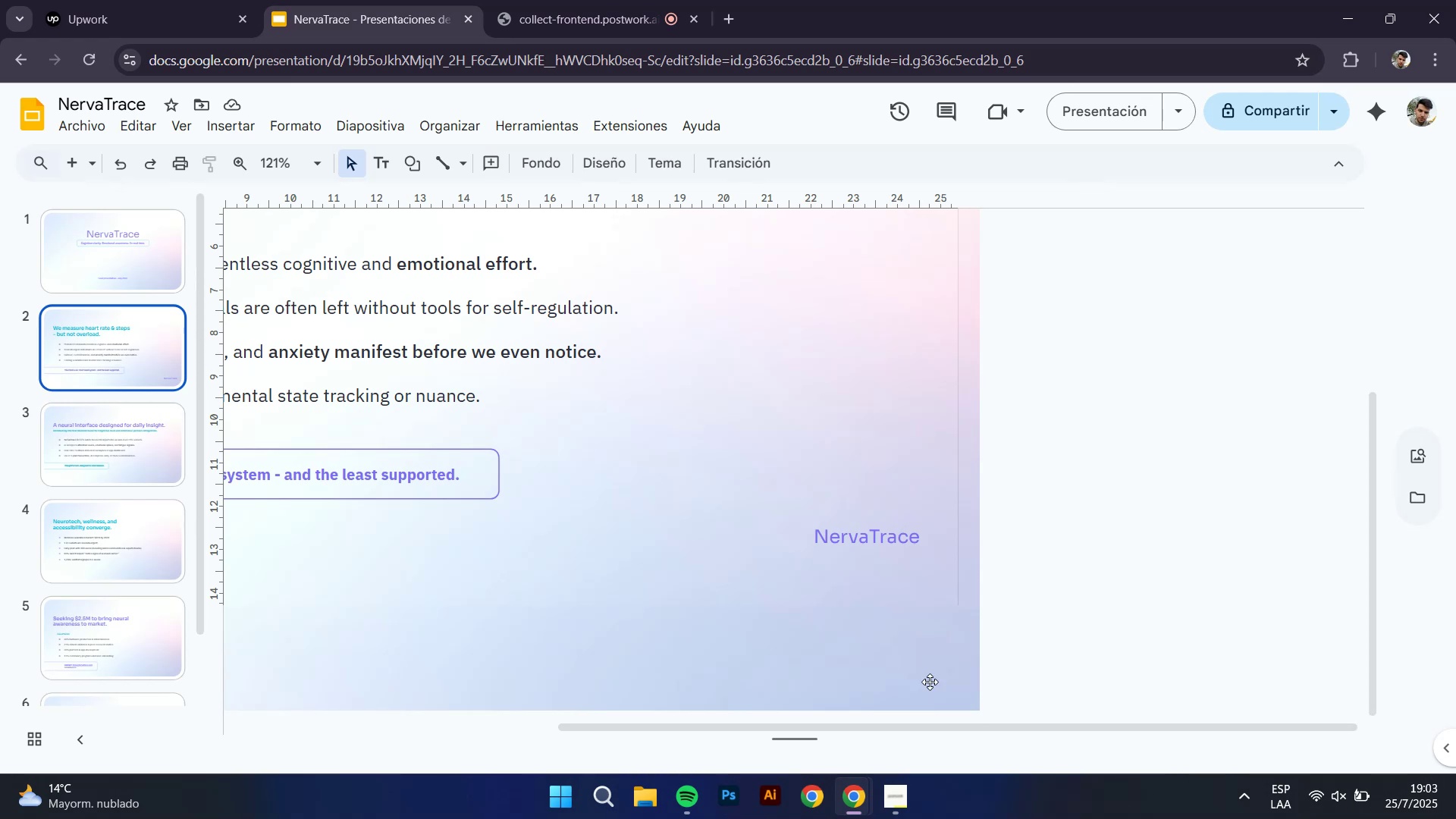 
left_click([874, 542])
 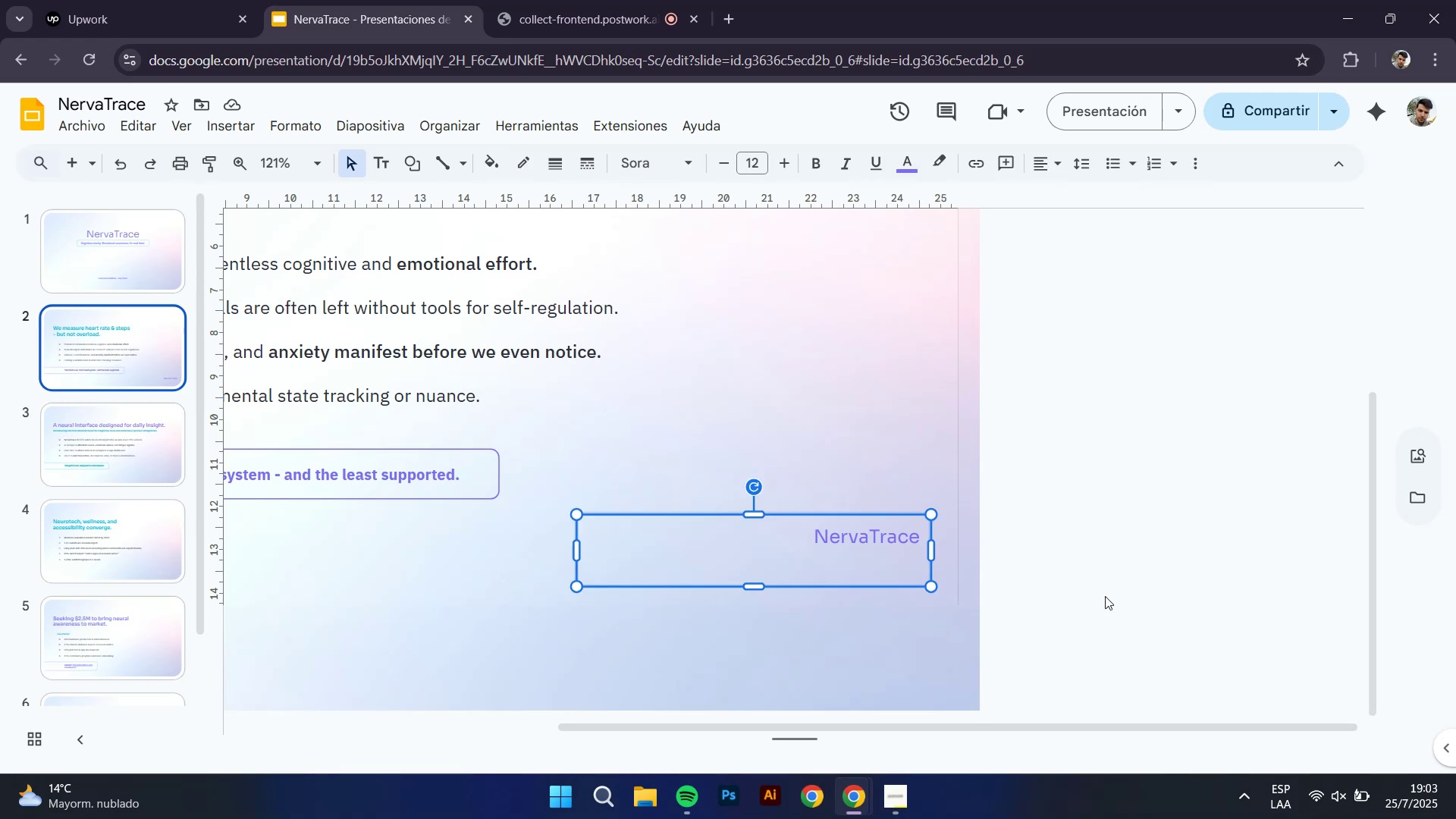 
key(ArrowDown)
 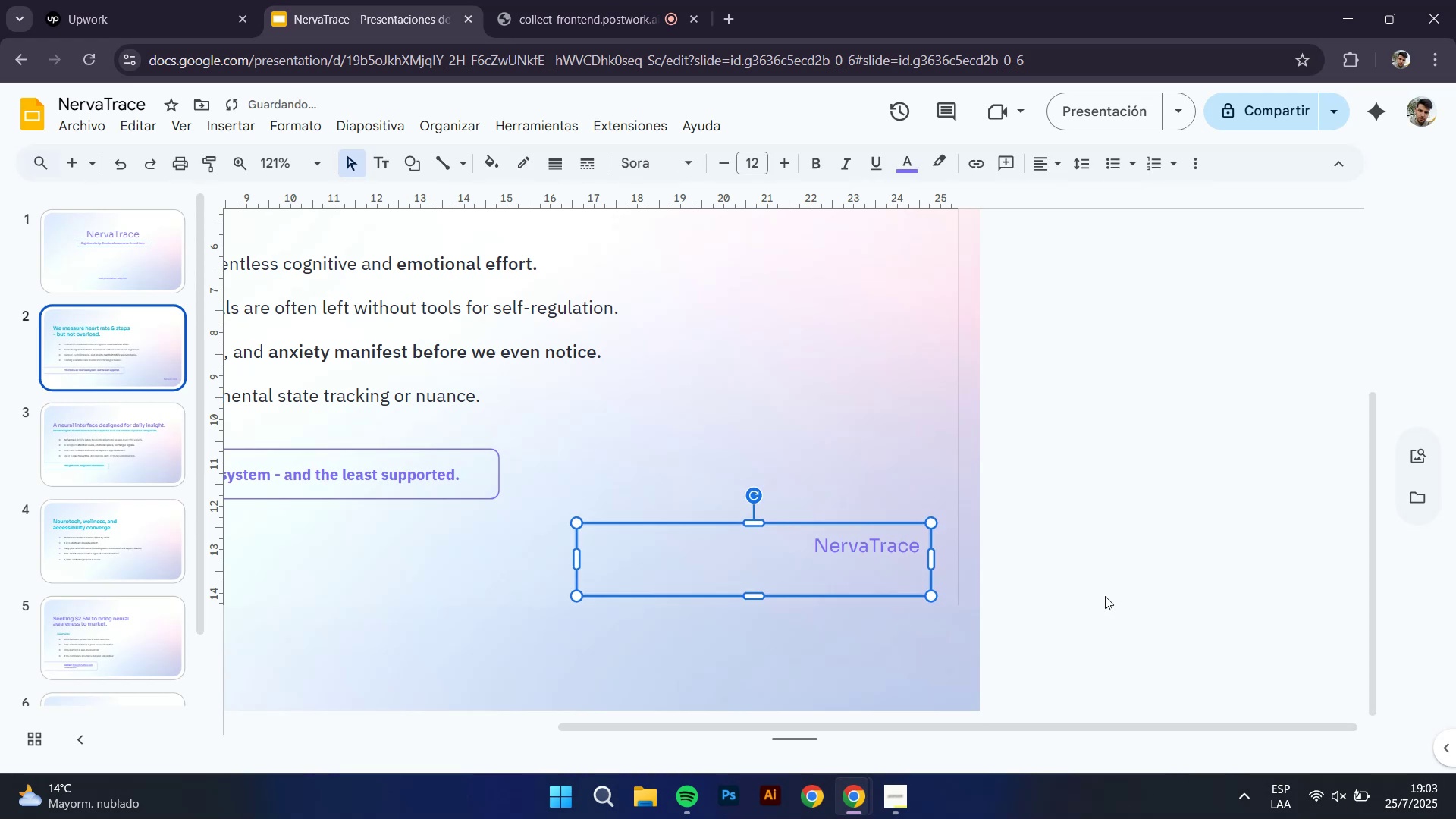 
key(ArrowDown)
 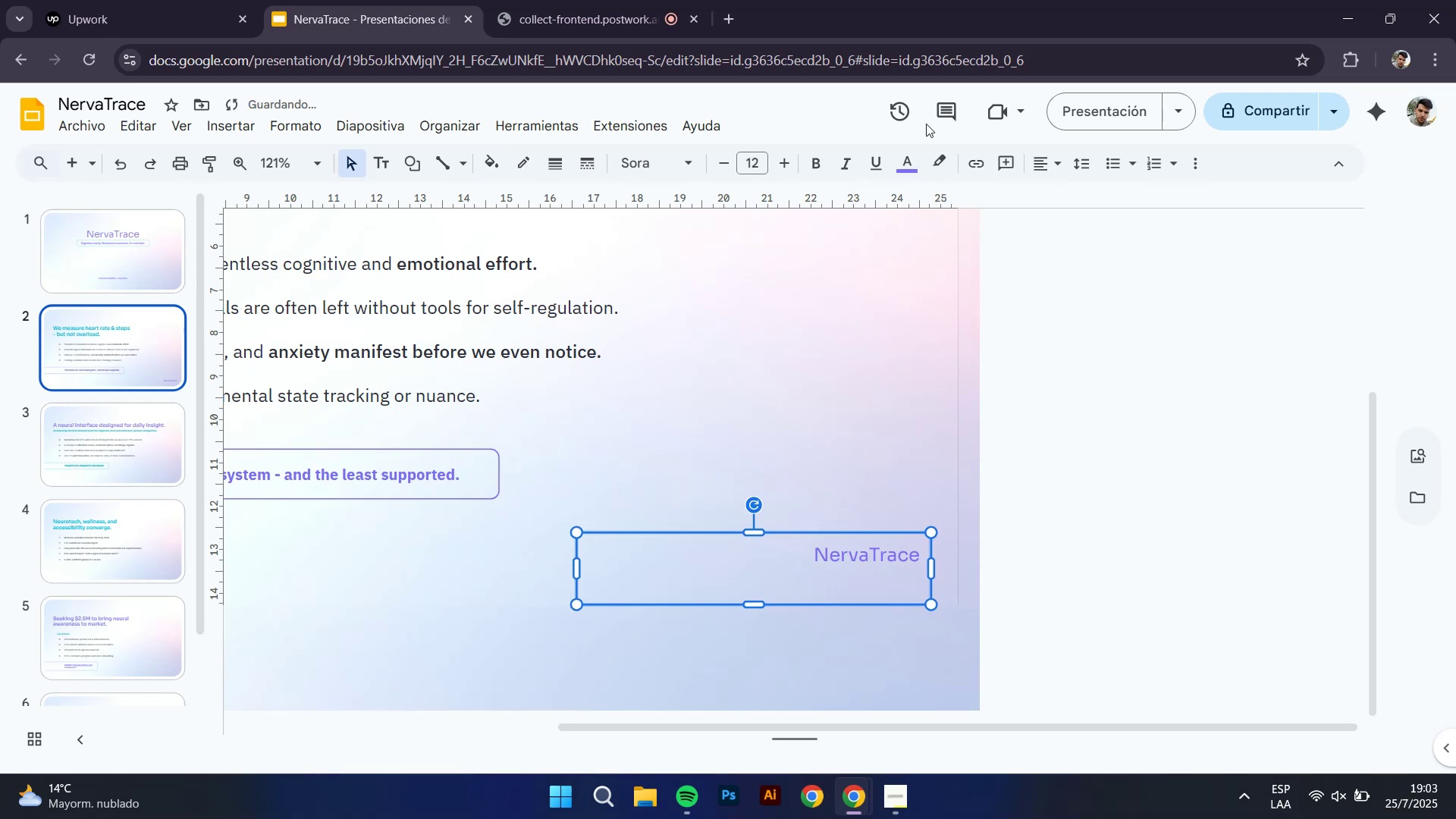 
left_click([1060, 110])
 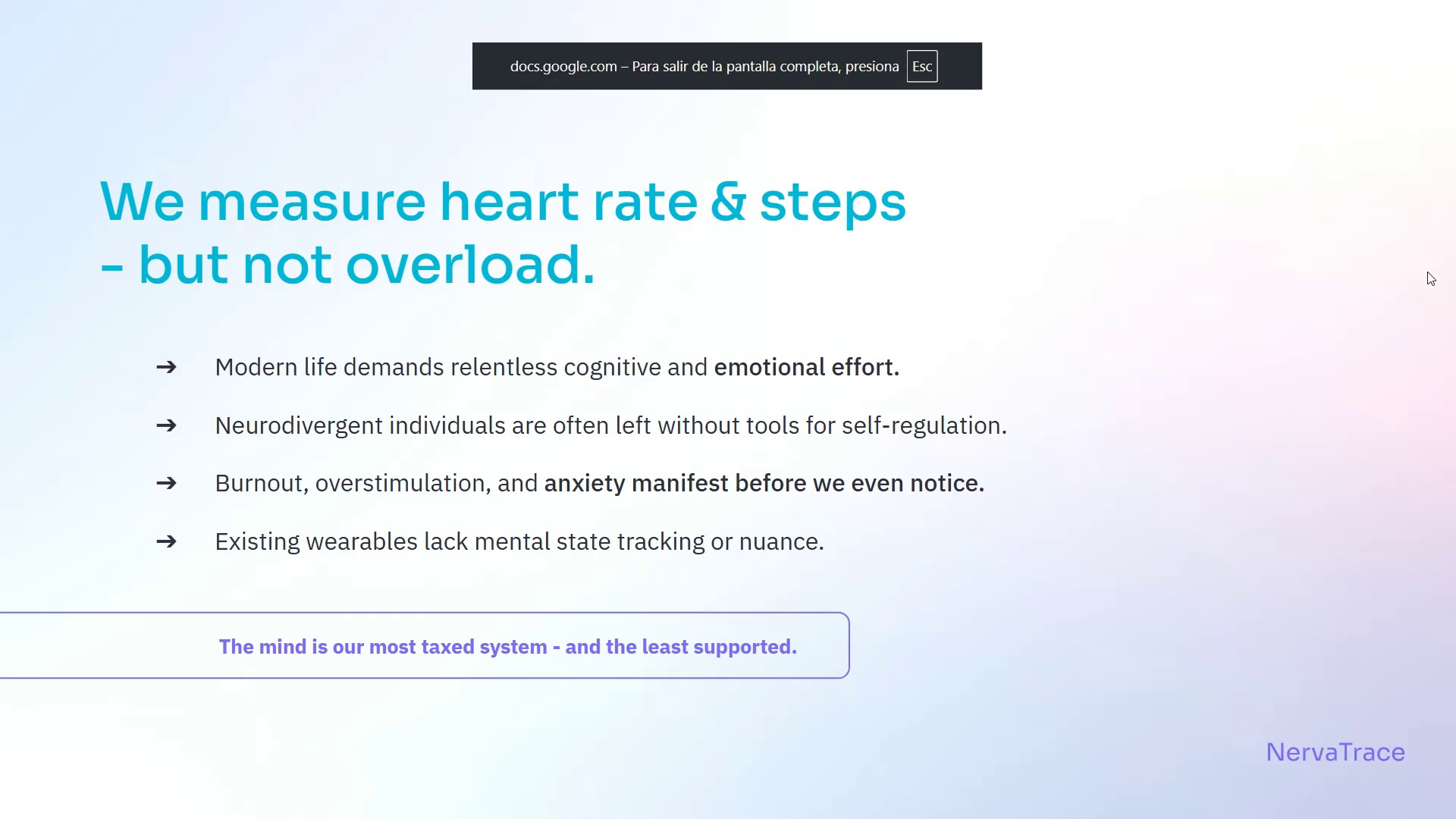 
key(Escape)
 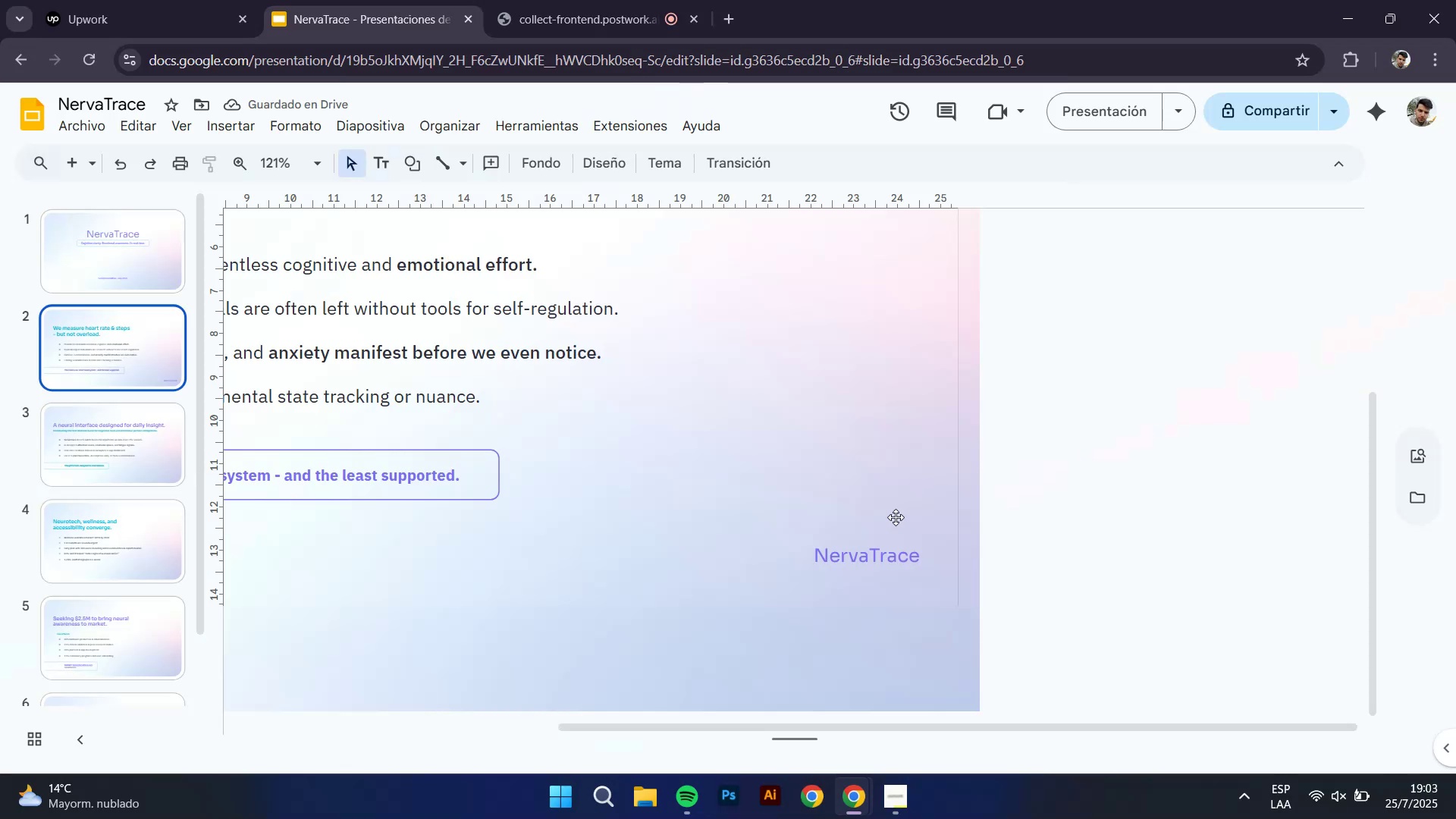 
left_click([868, 560])
 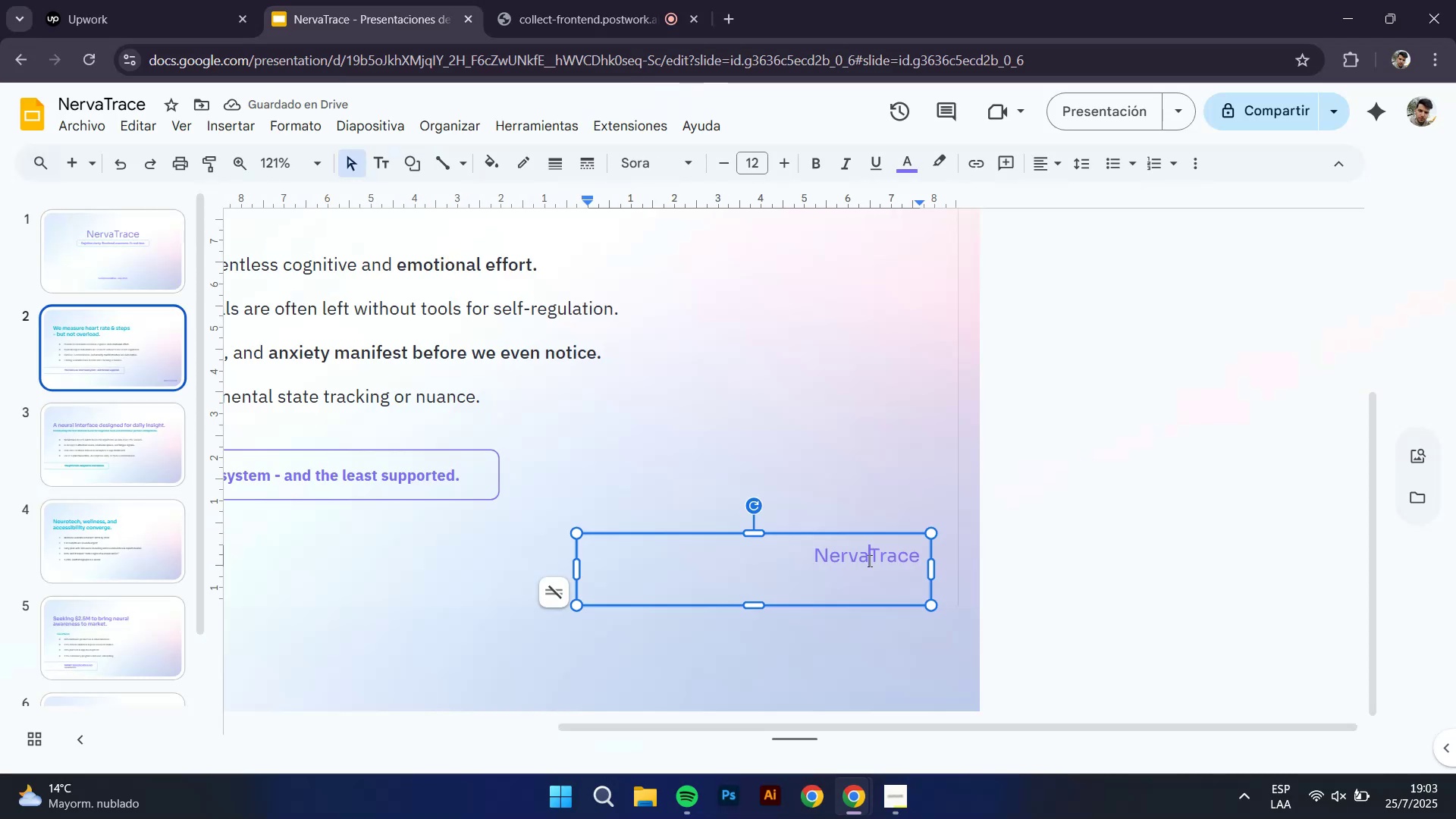 
key(Control+ControlLeft)
 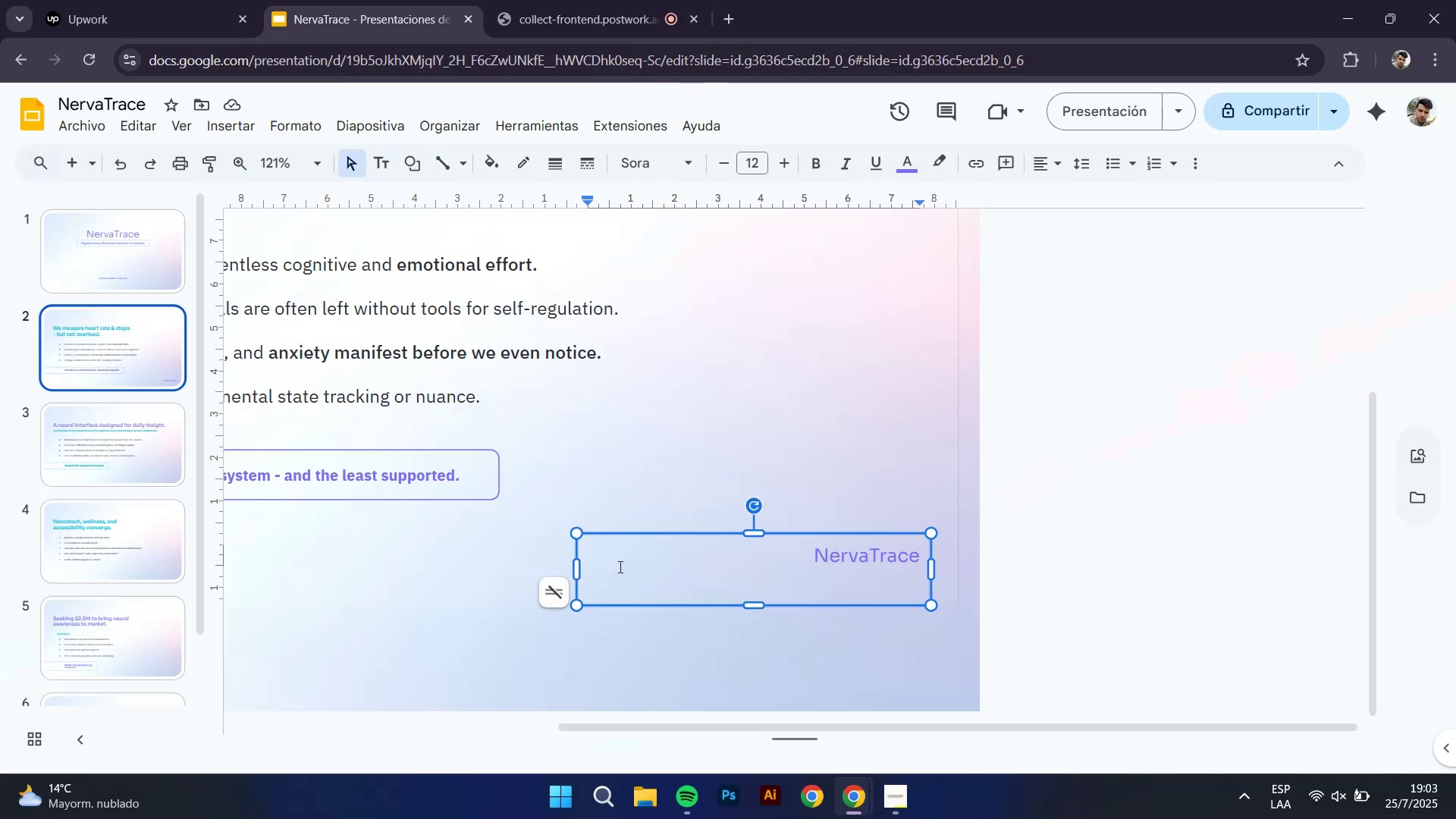 
left_click_drag(start_coordinate=[575, 570], to_coordinate=[712, 559])
 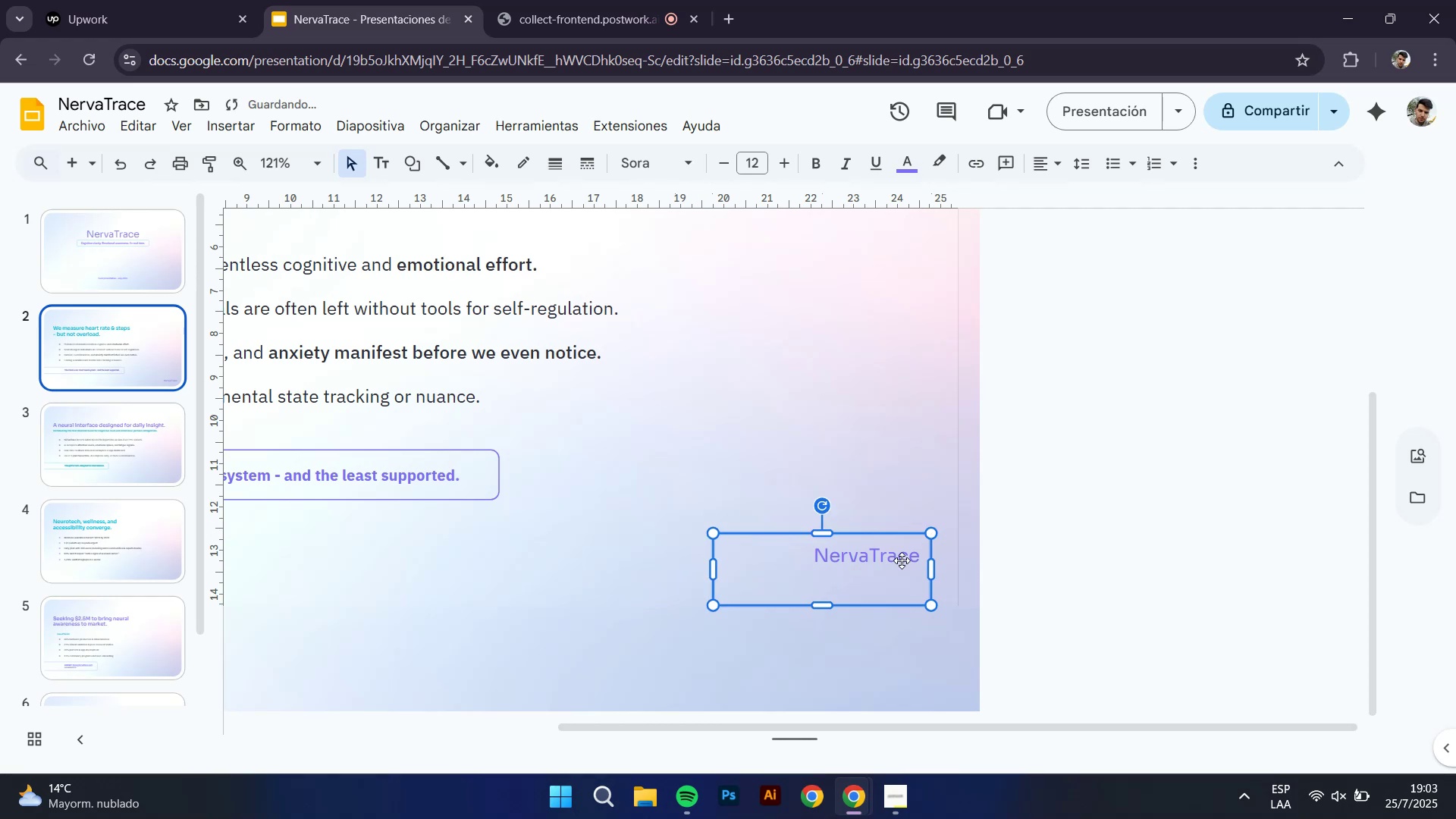 
left_click([1152, 535])
 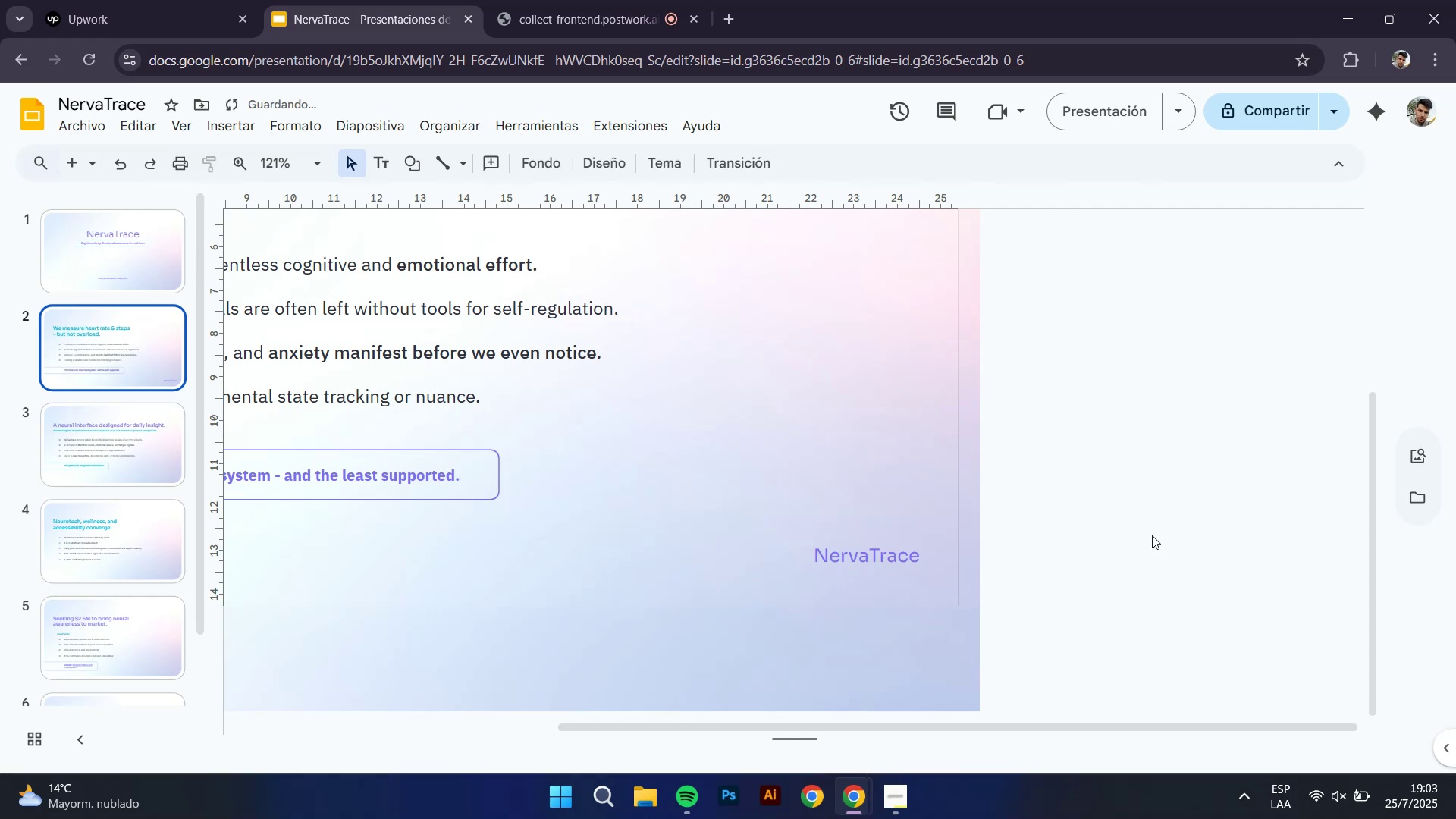 
hold_key(key=ControlLeft, duration=0.42)
scroll: coordinate [1152, 535], scroll_direction: down, amount: 2.0
 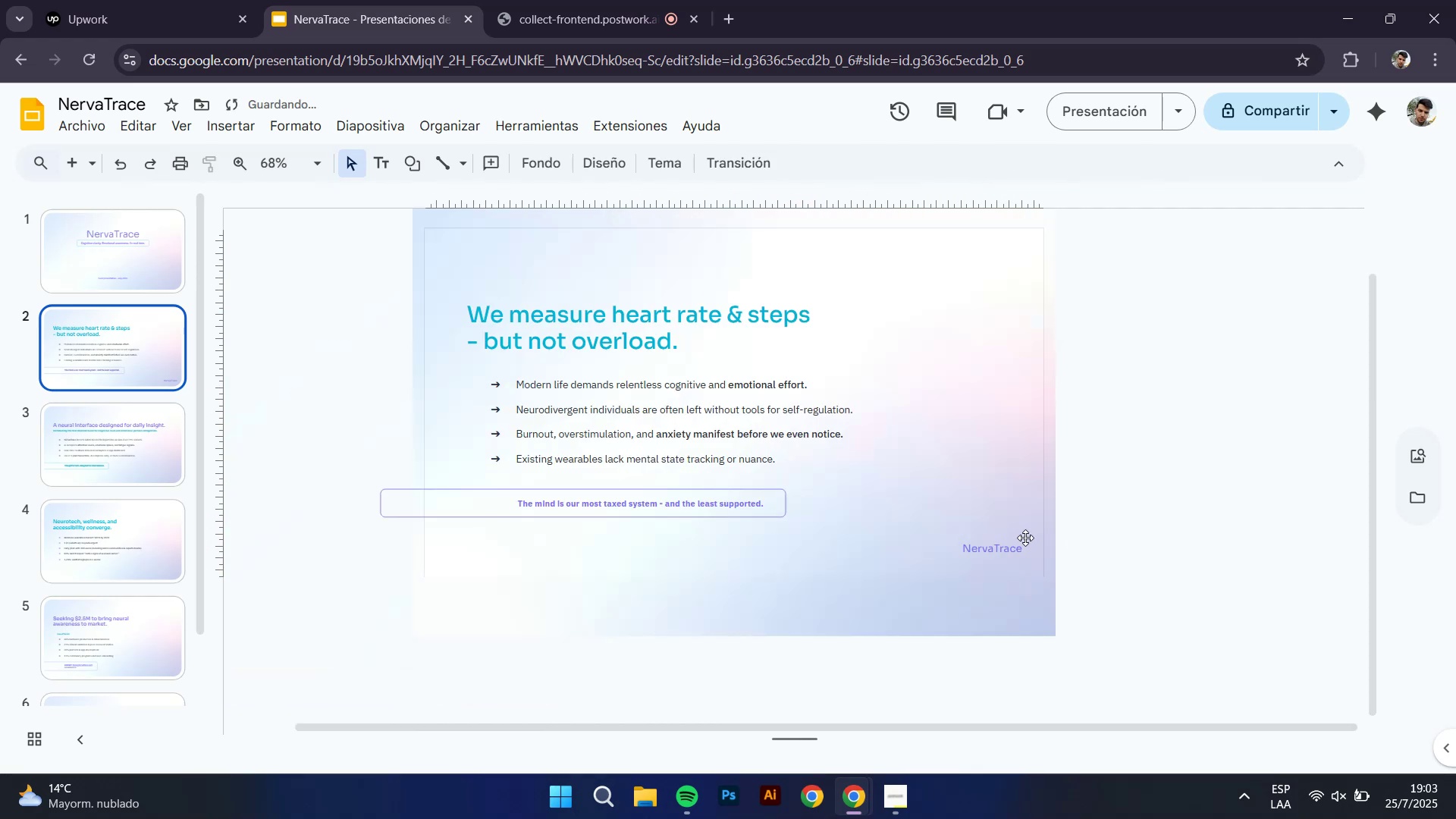 
left_click([996, 552])
 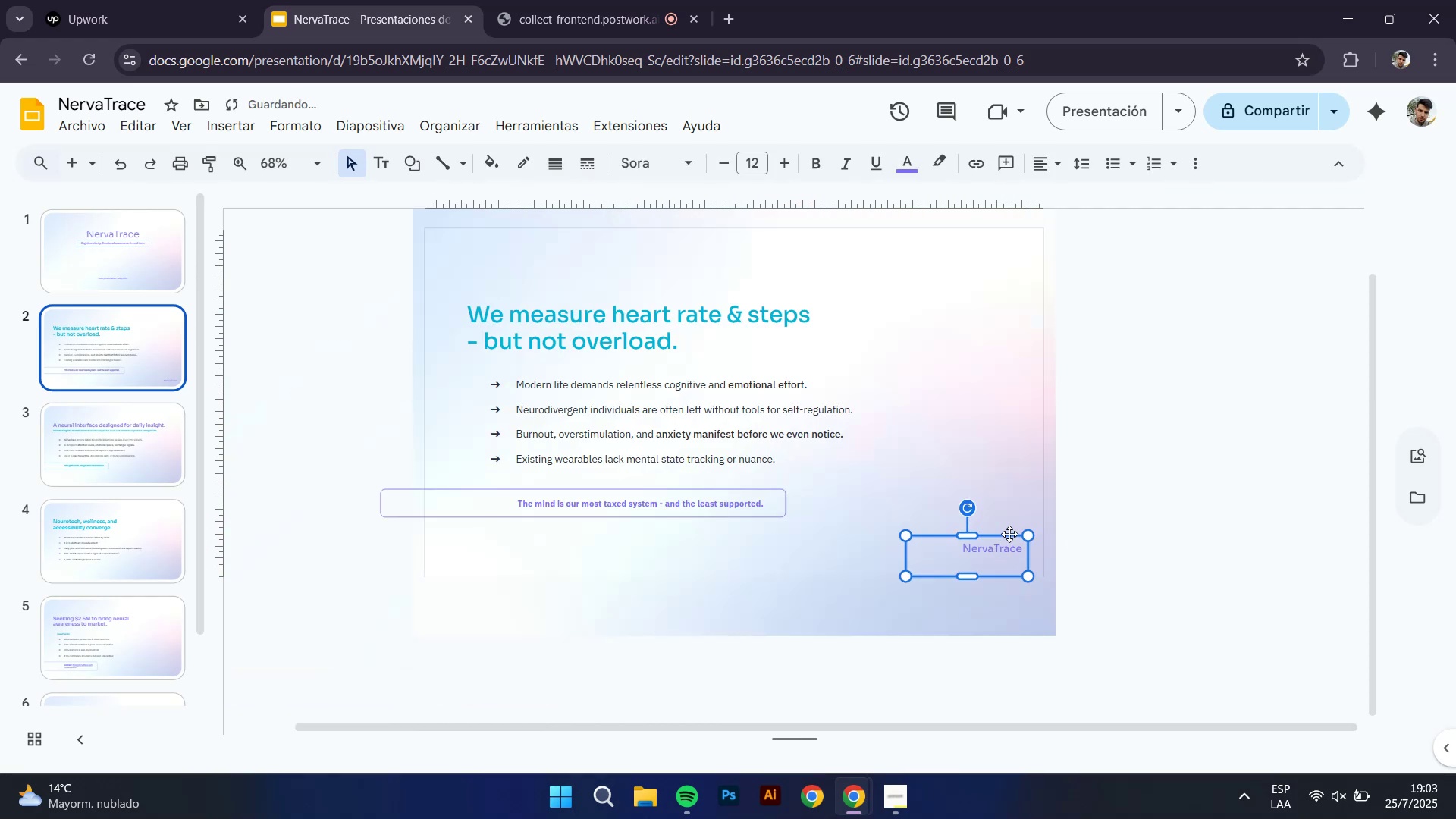 
left_click([1009, 534])
 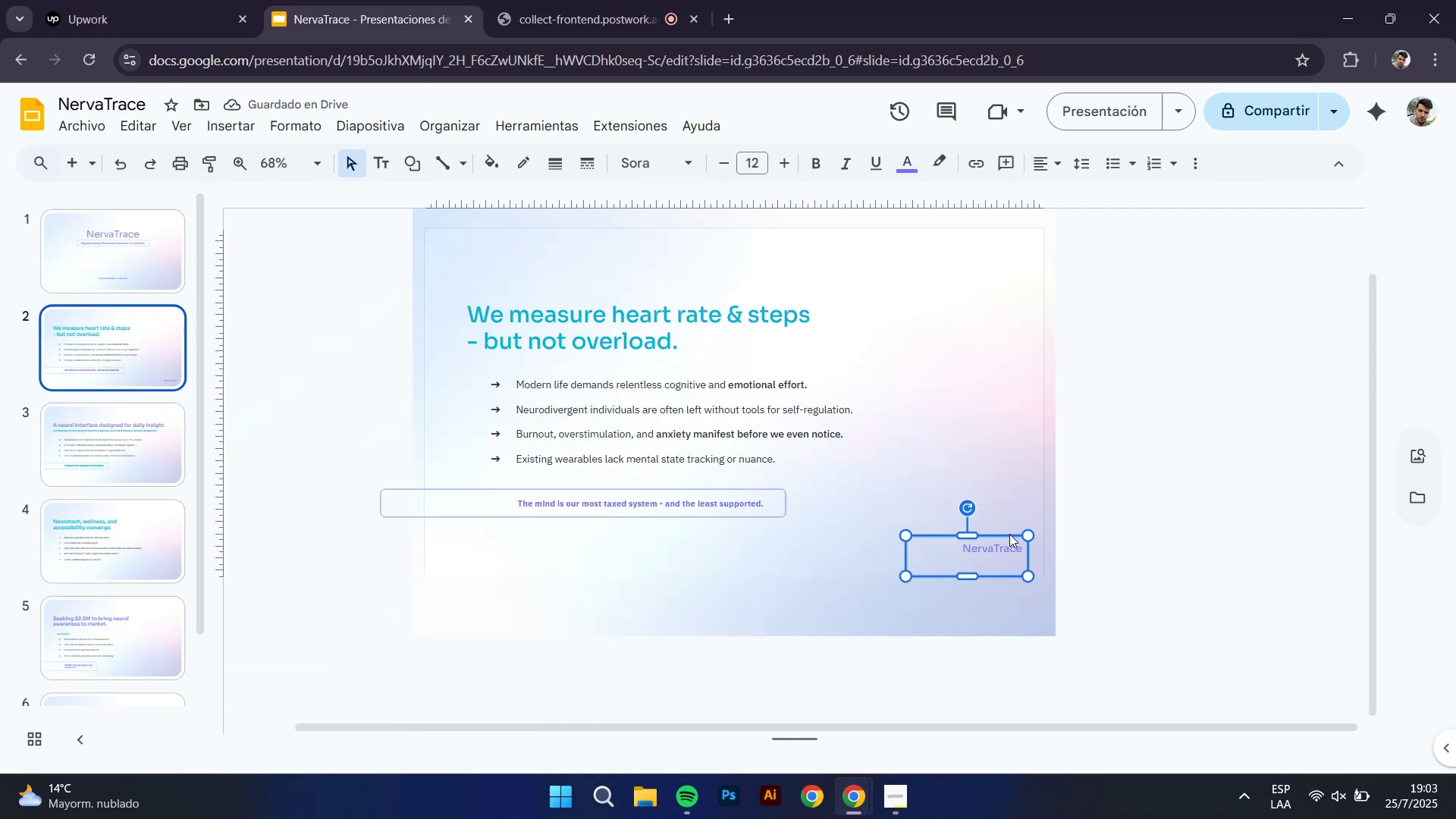 
key(Control+C)
 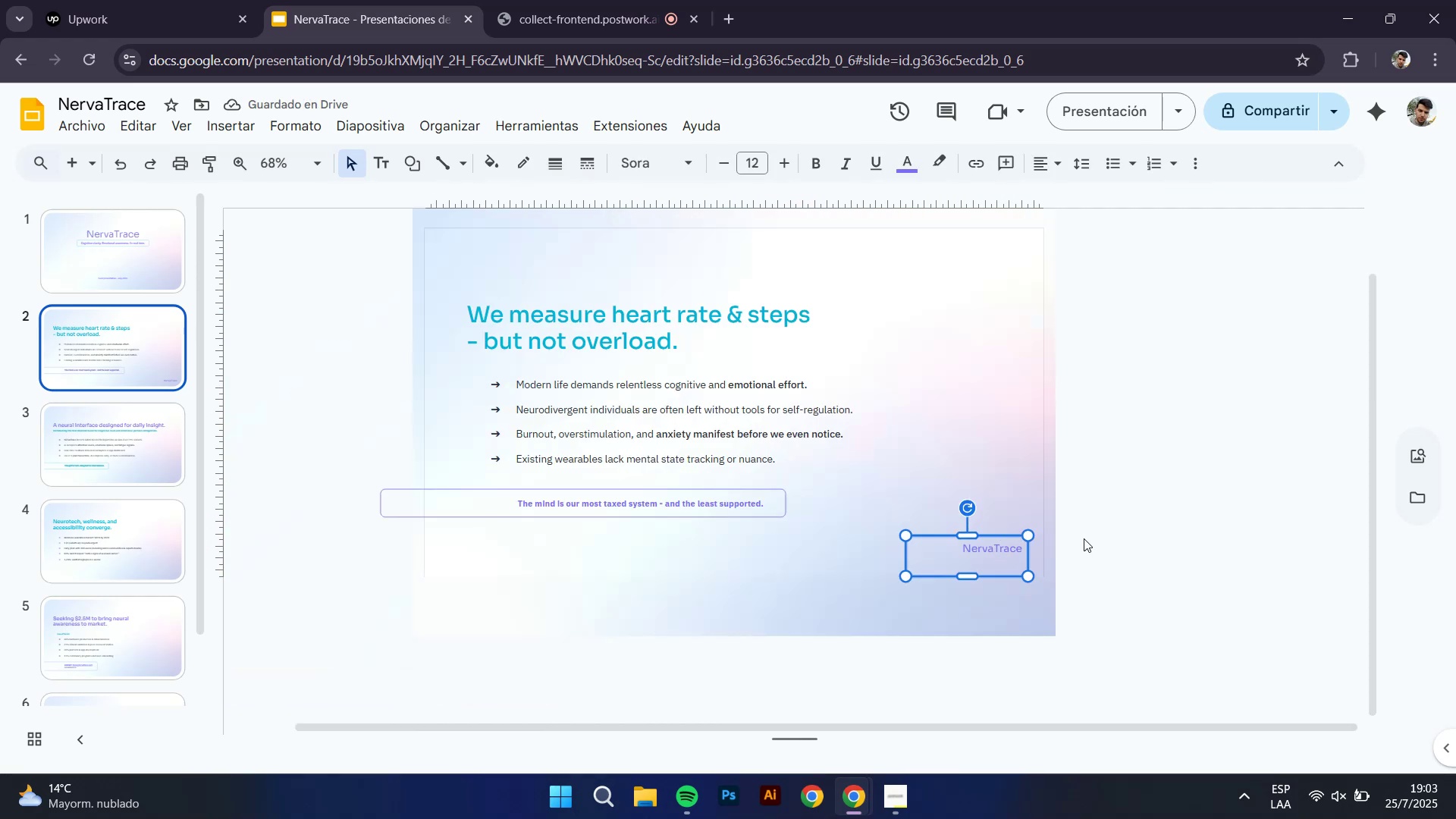 
key(Control+V)
 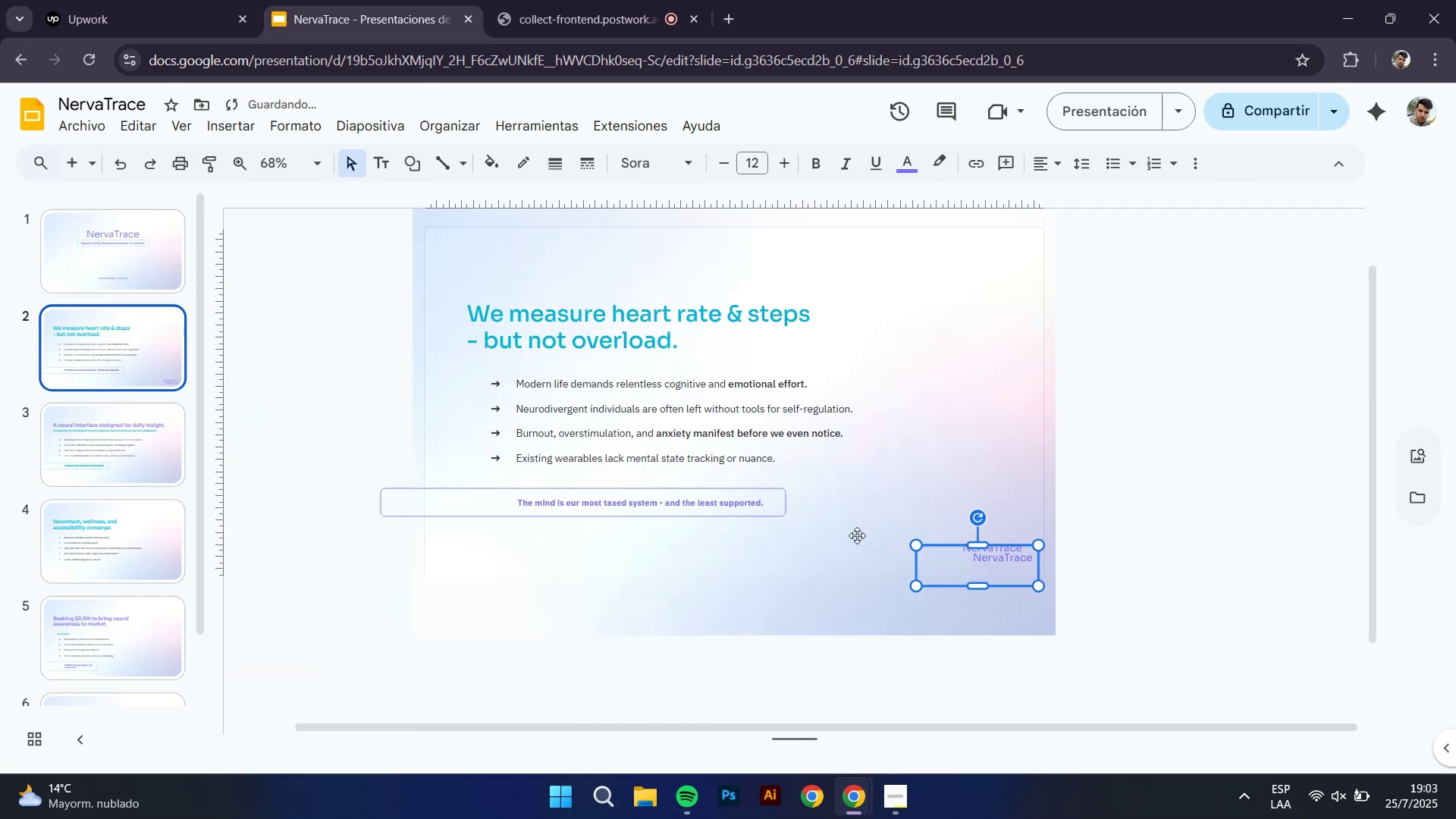 
key(Control+Z)
 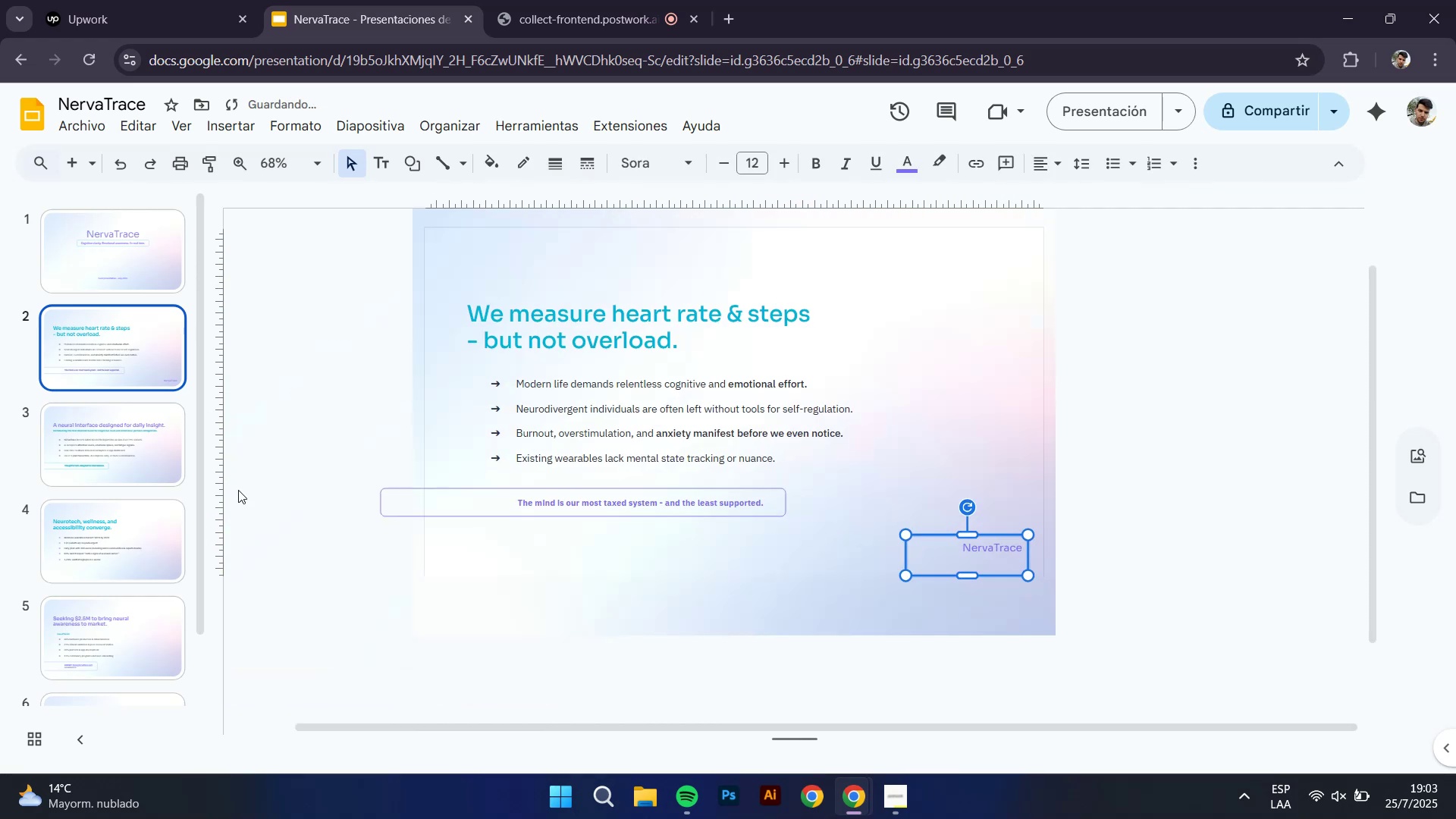 
left_click([158, 435])
 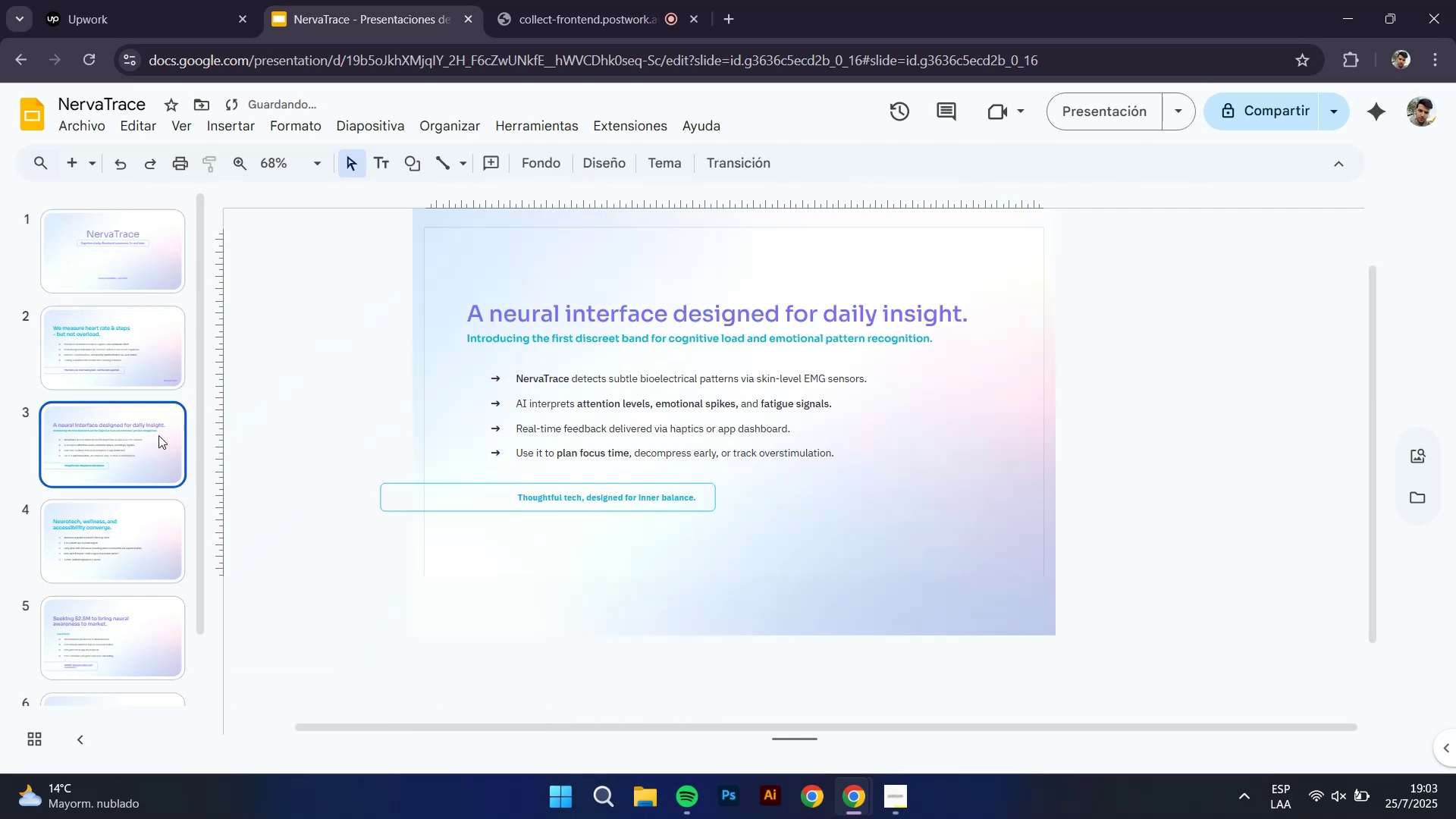 
key(Control+V)
 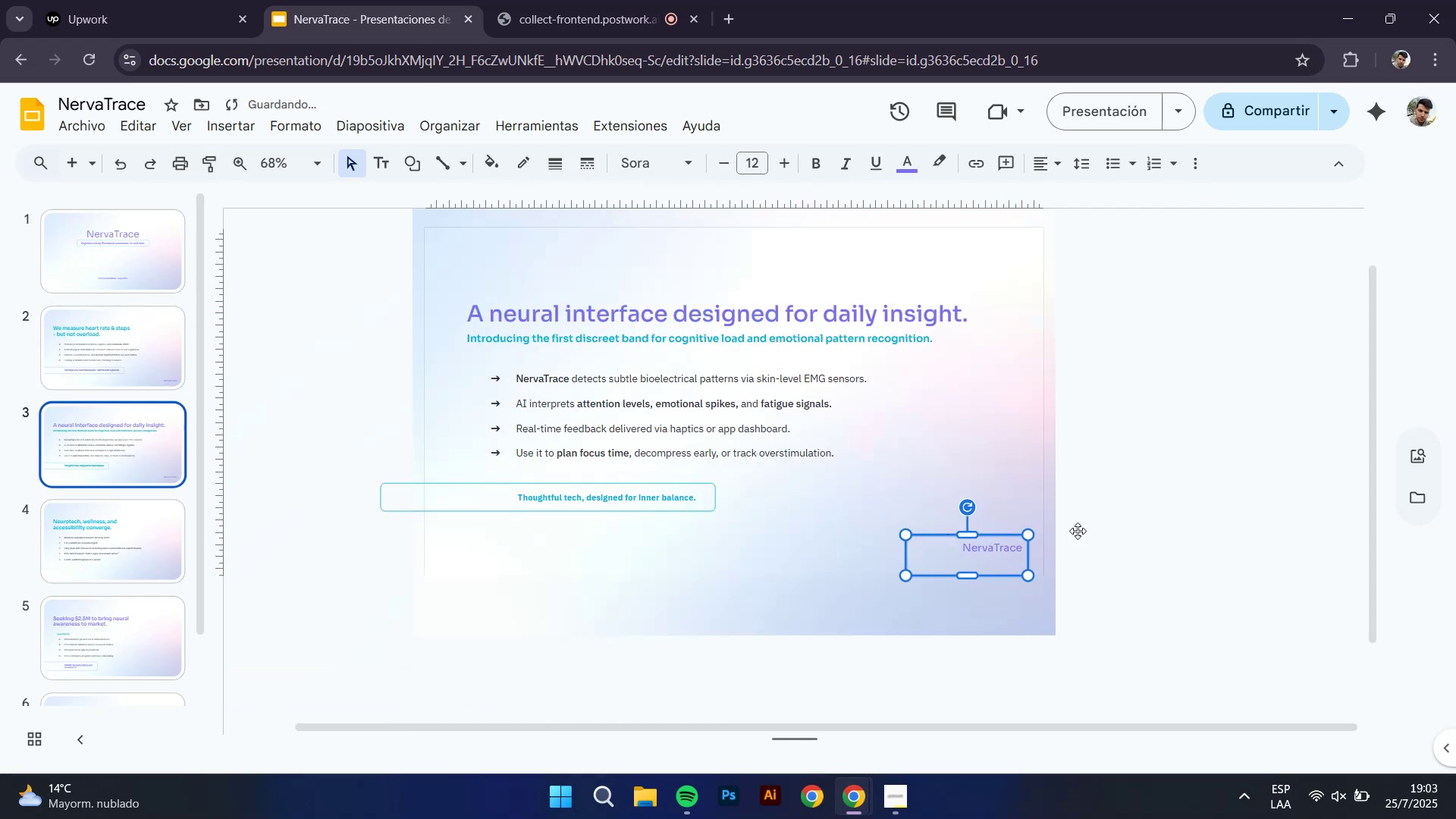 
left_click([1243, 532])
 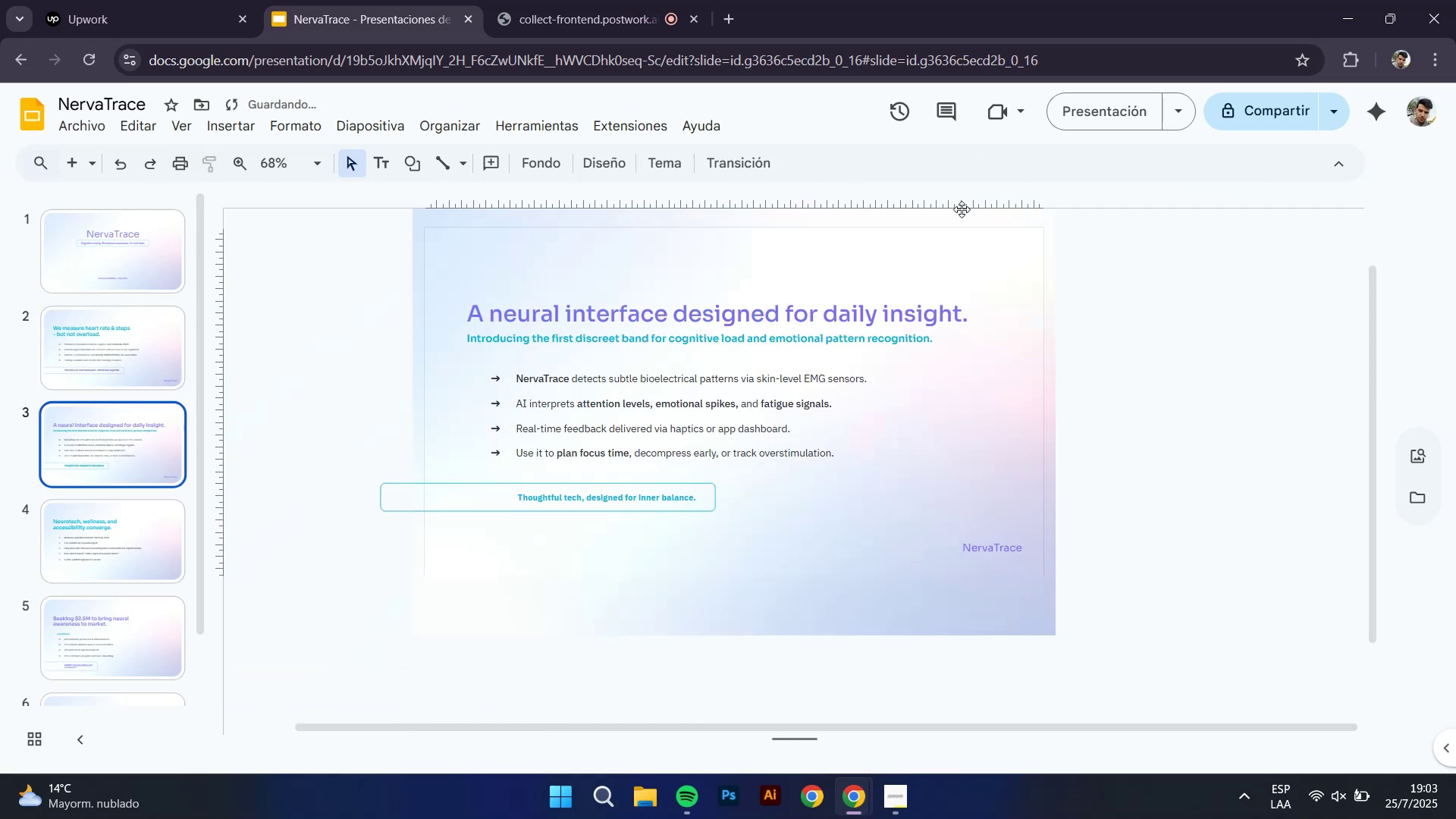 
left_click([1114, 126])
 